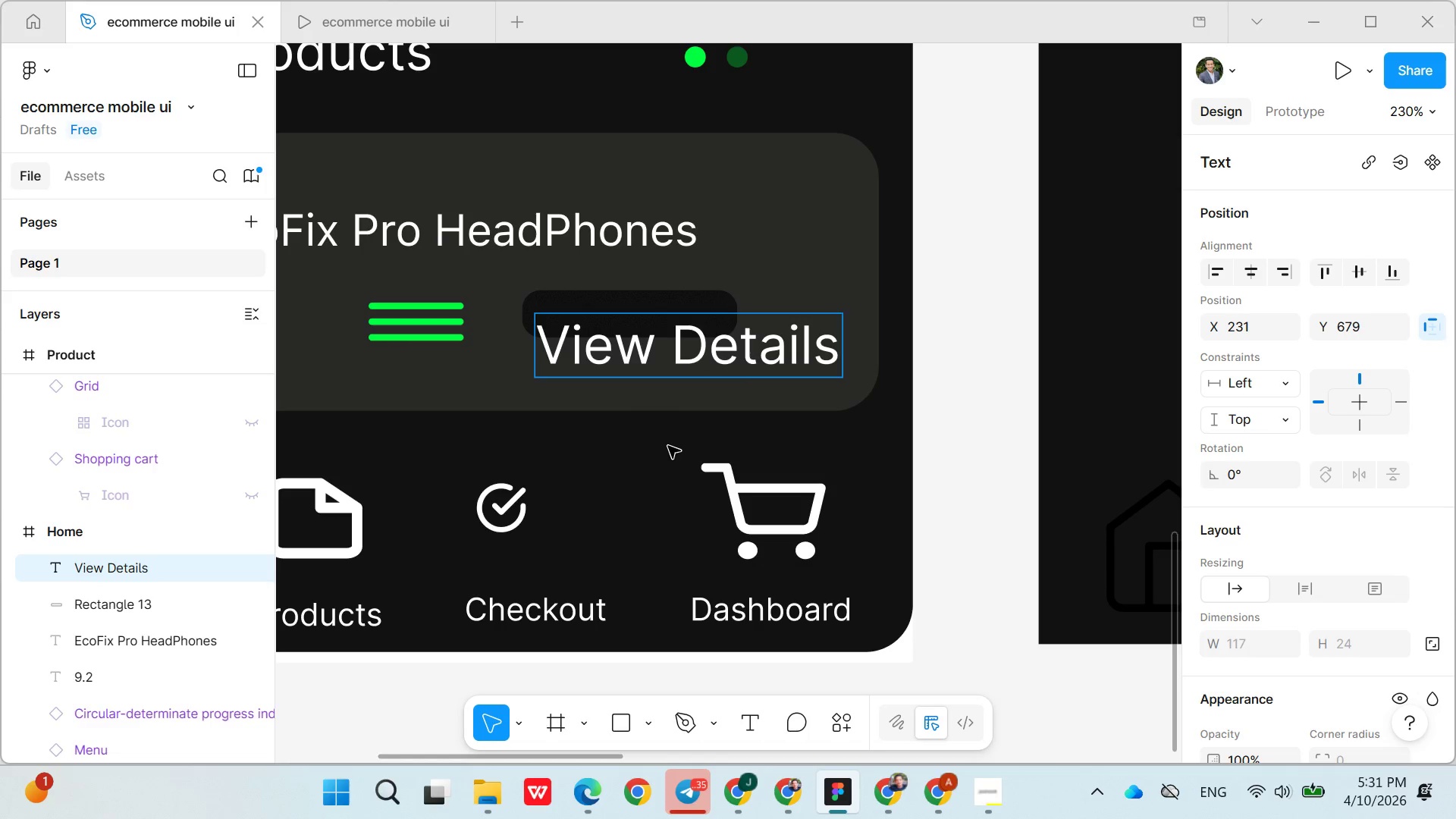 
left_click([666, 436])
 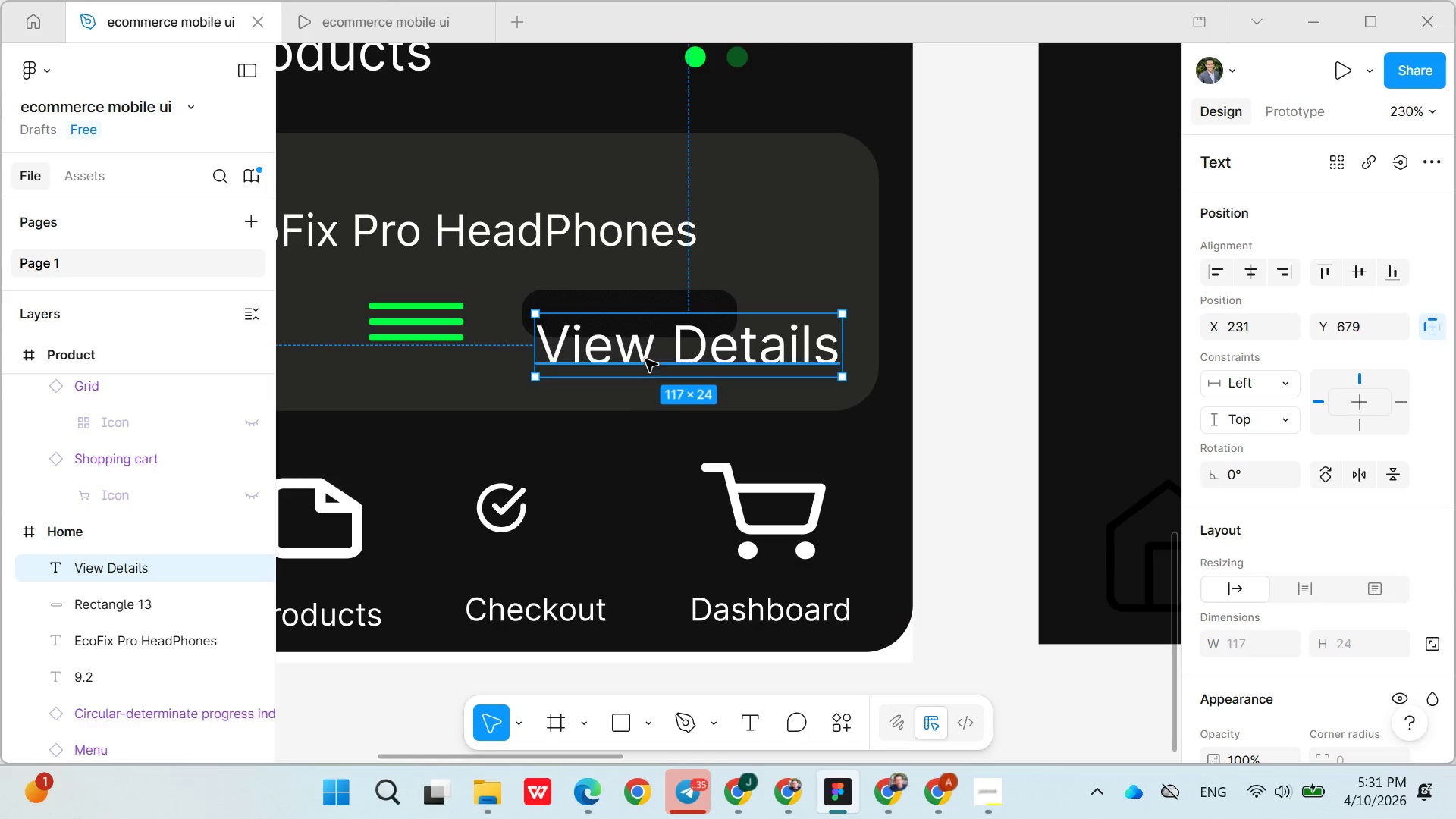 
left_click([645, 358])
 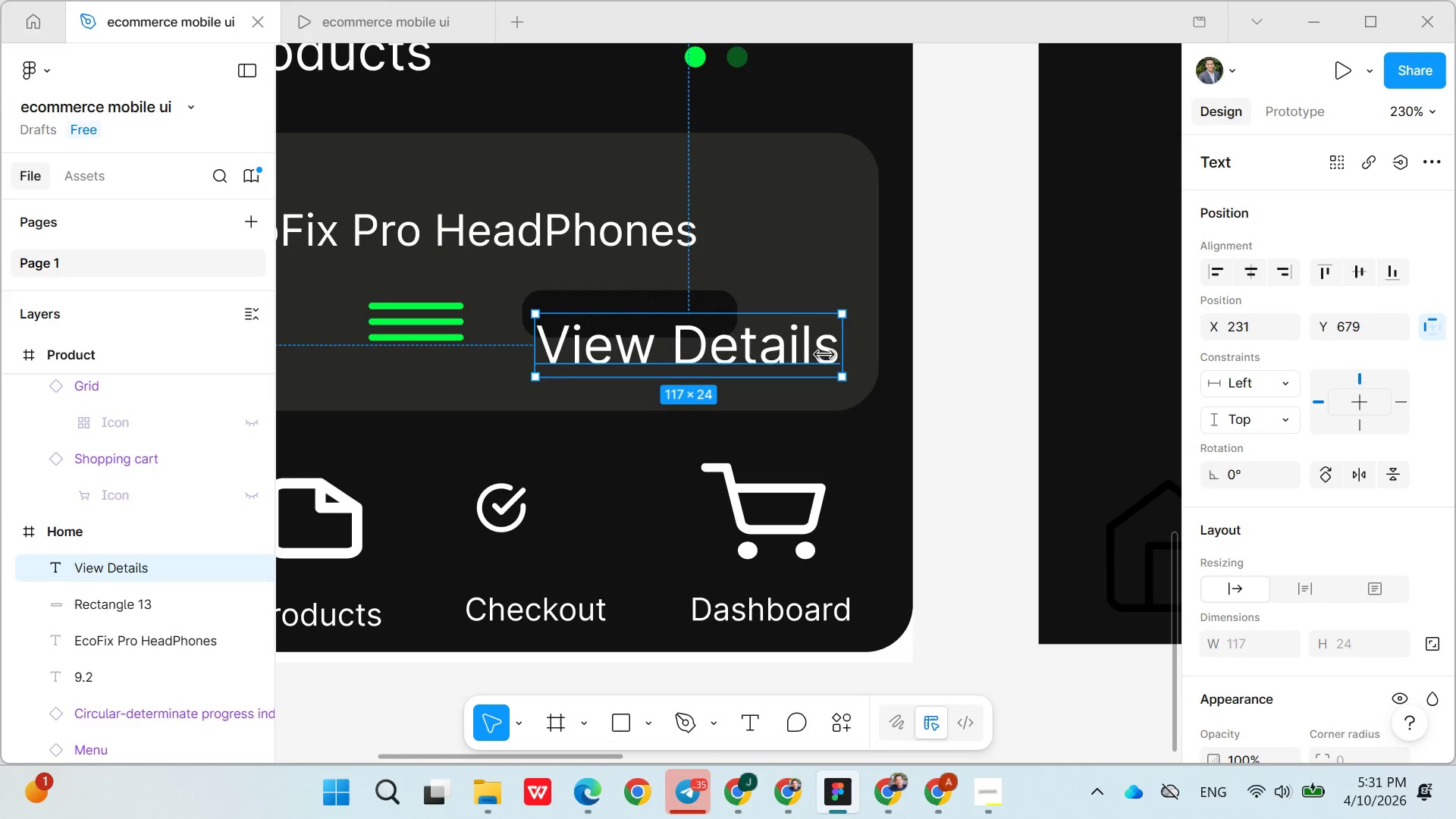 
double_click([810, 355])
 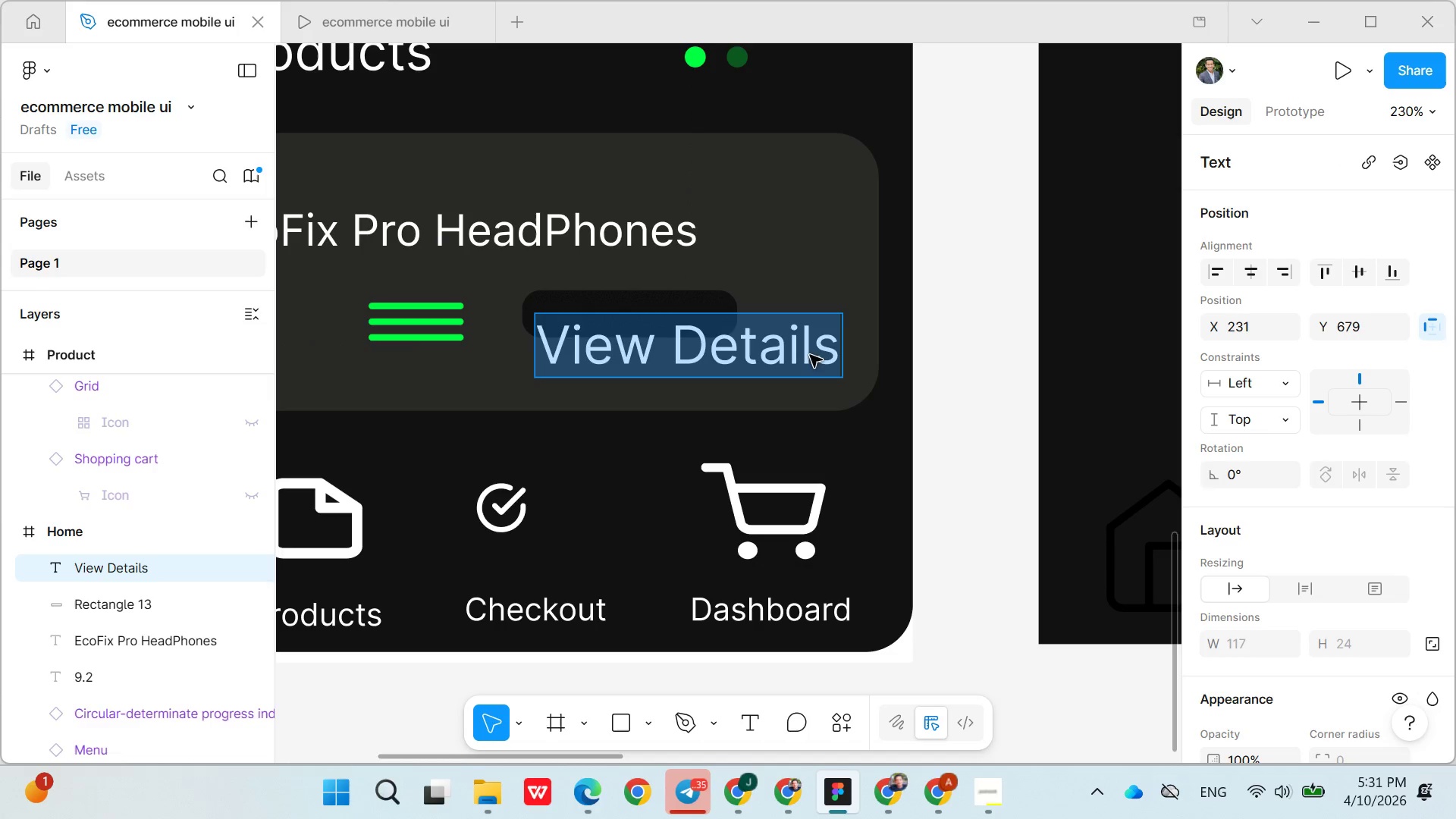 
triple_click([810, 355])
 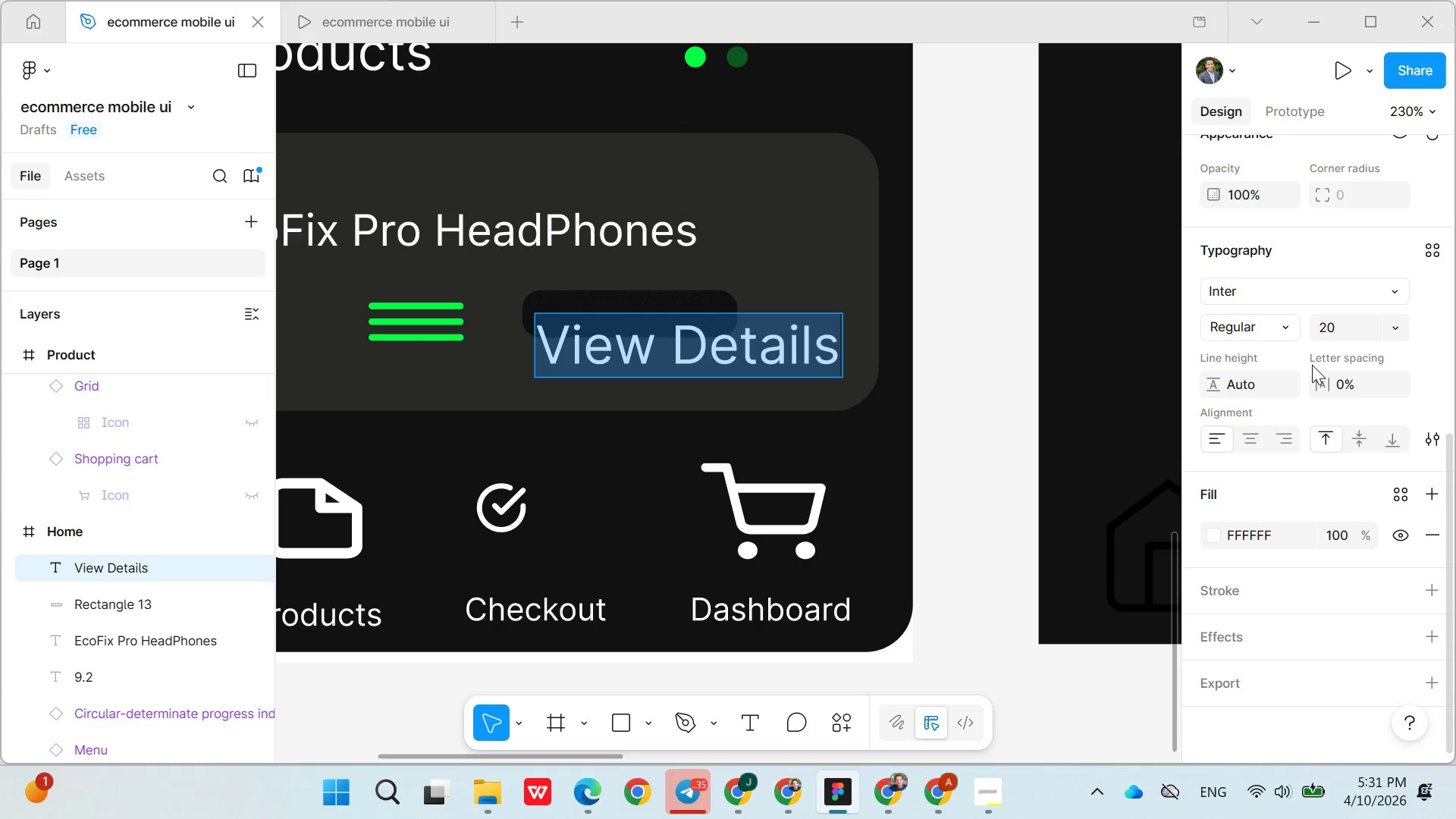 
wait(9.98)
 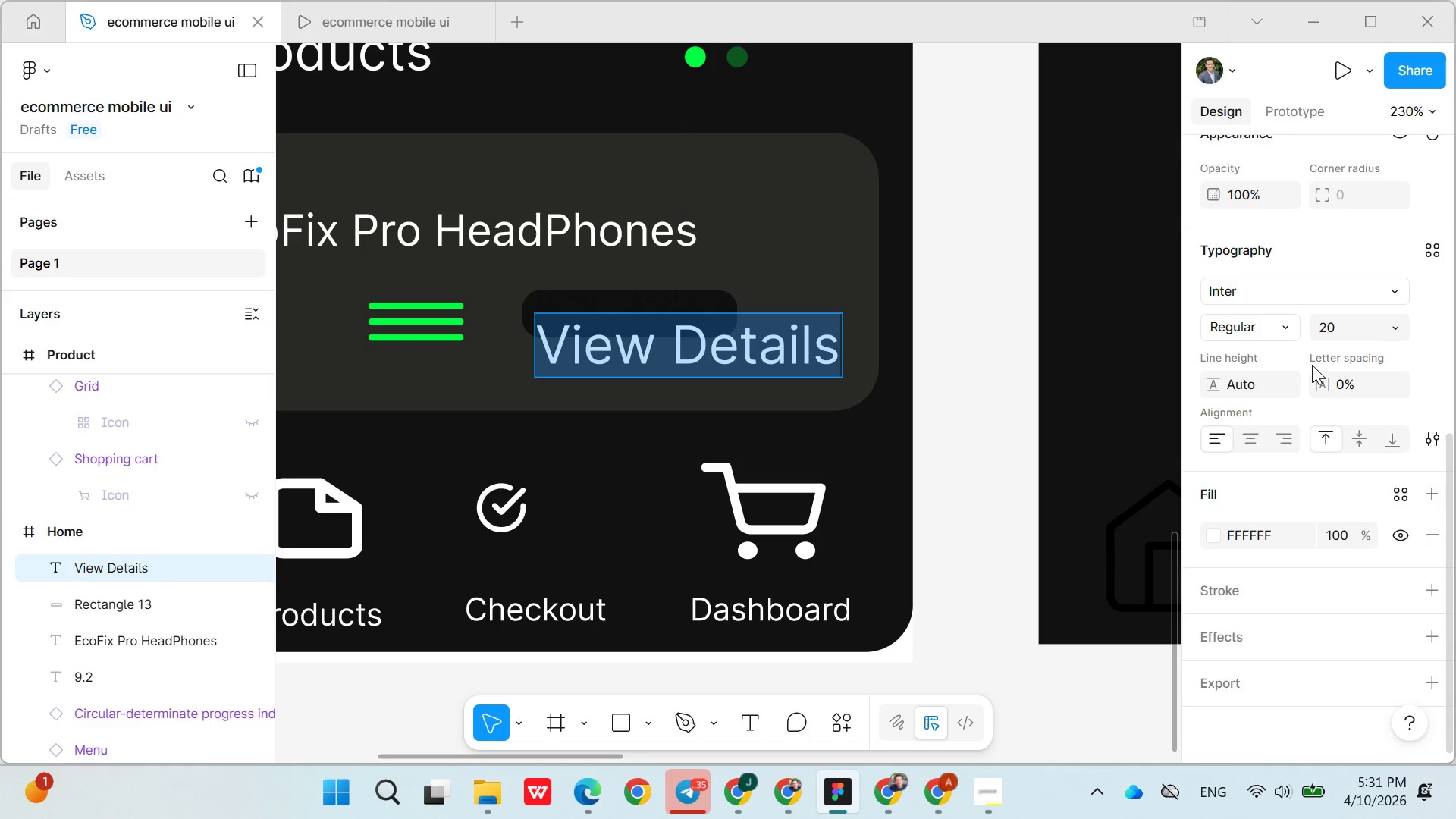 
left_click([1396, 409])
 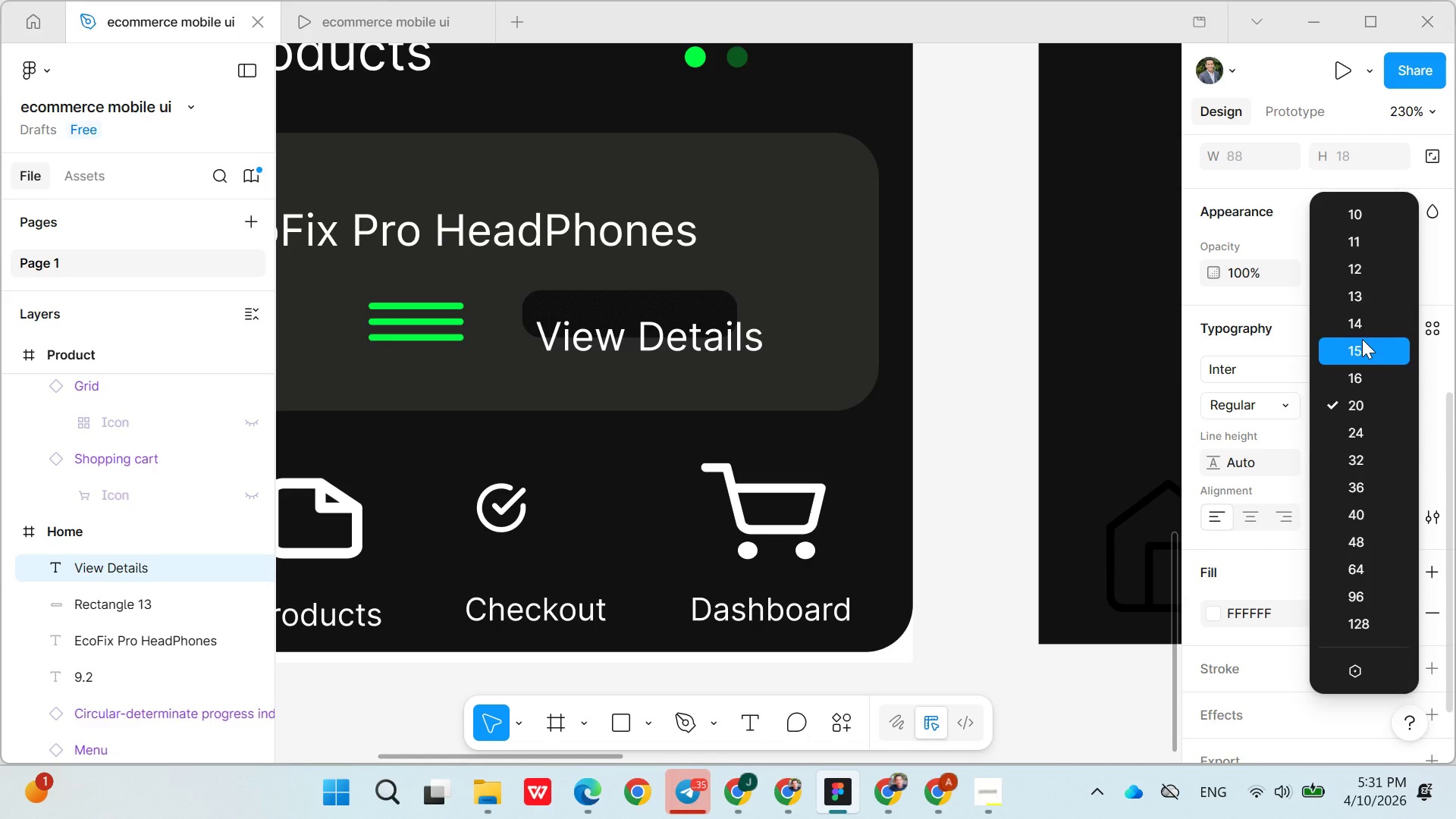 
left_click([1362, 339])
 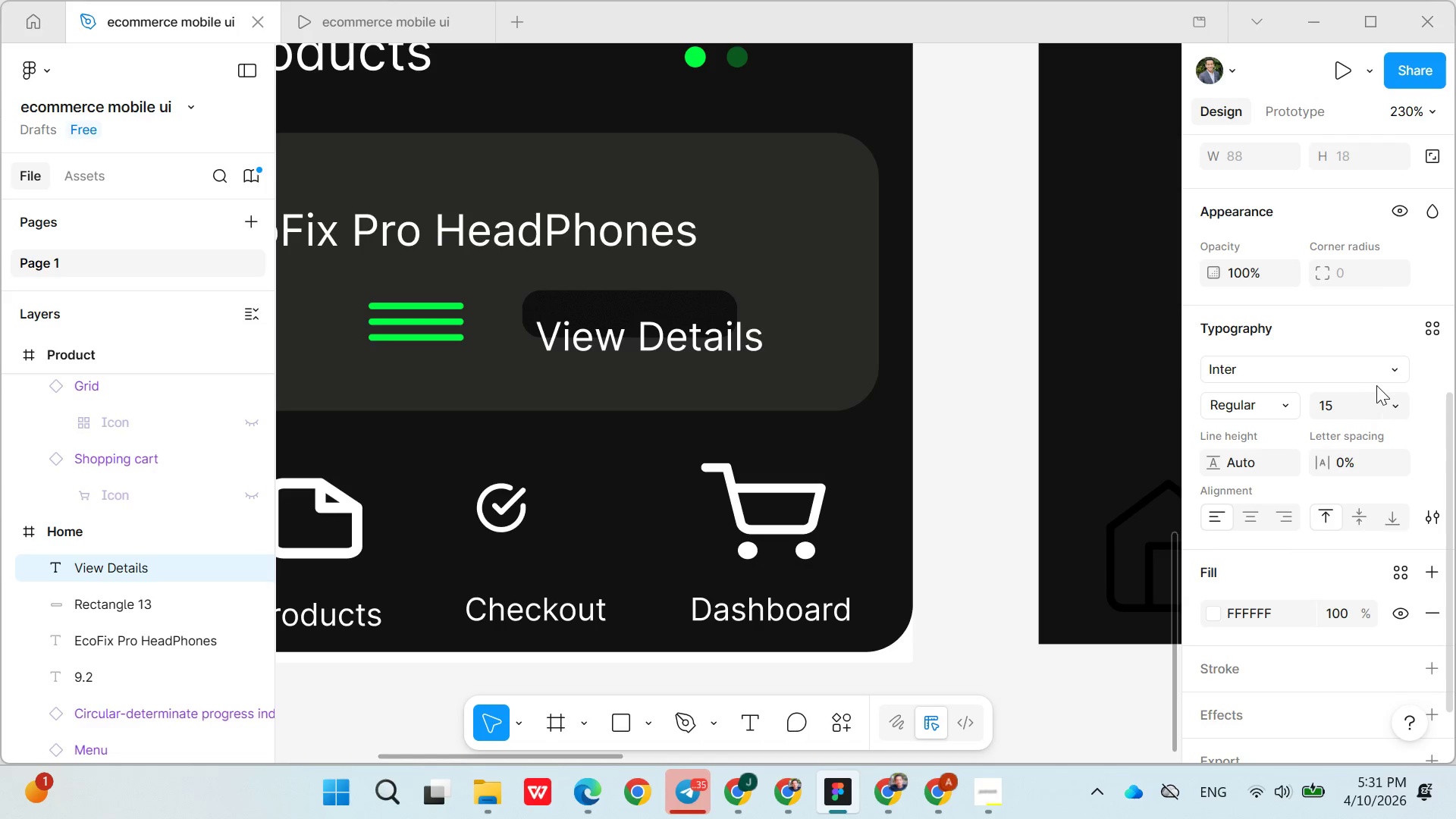 
left_click([1398, 406])
 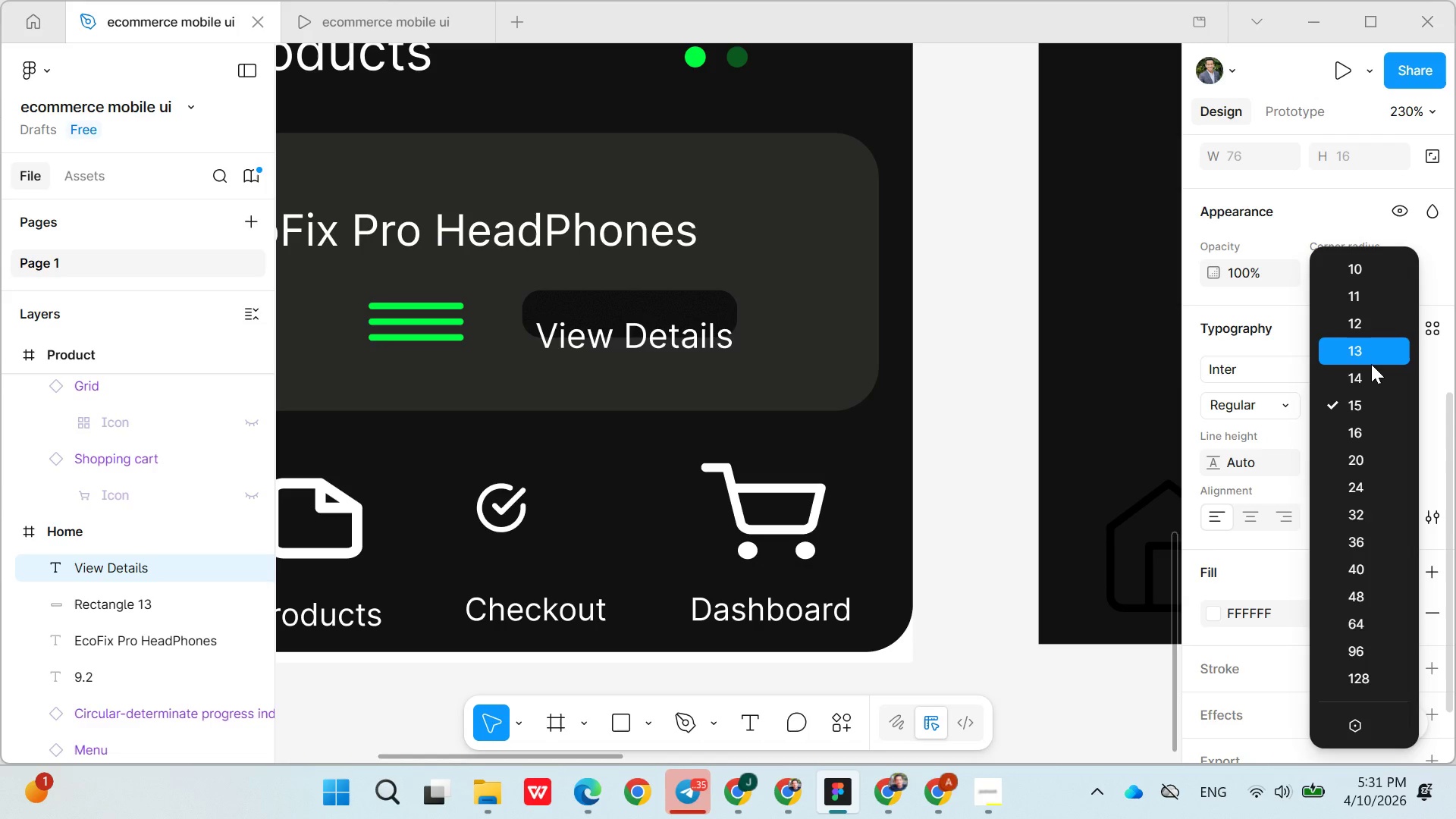 
left_click([1371, 360])
 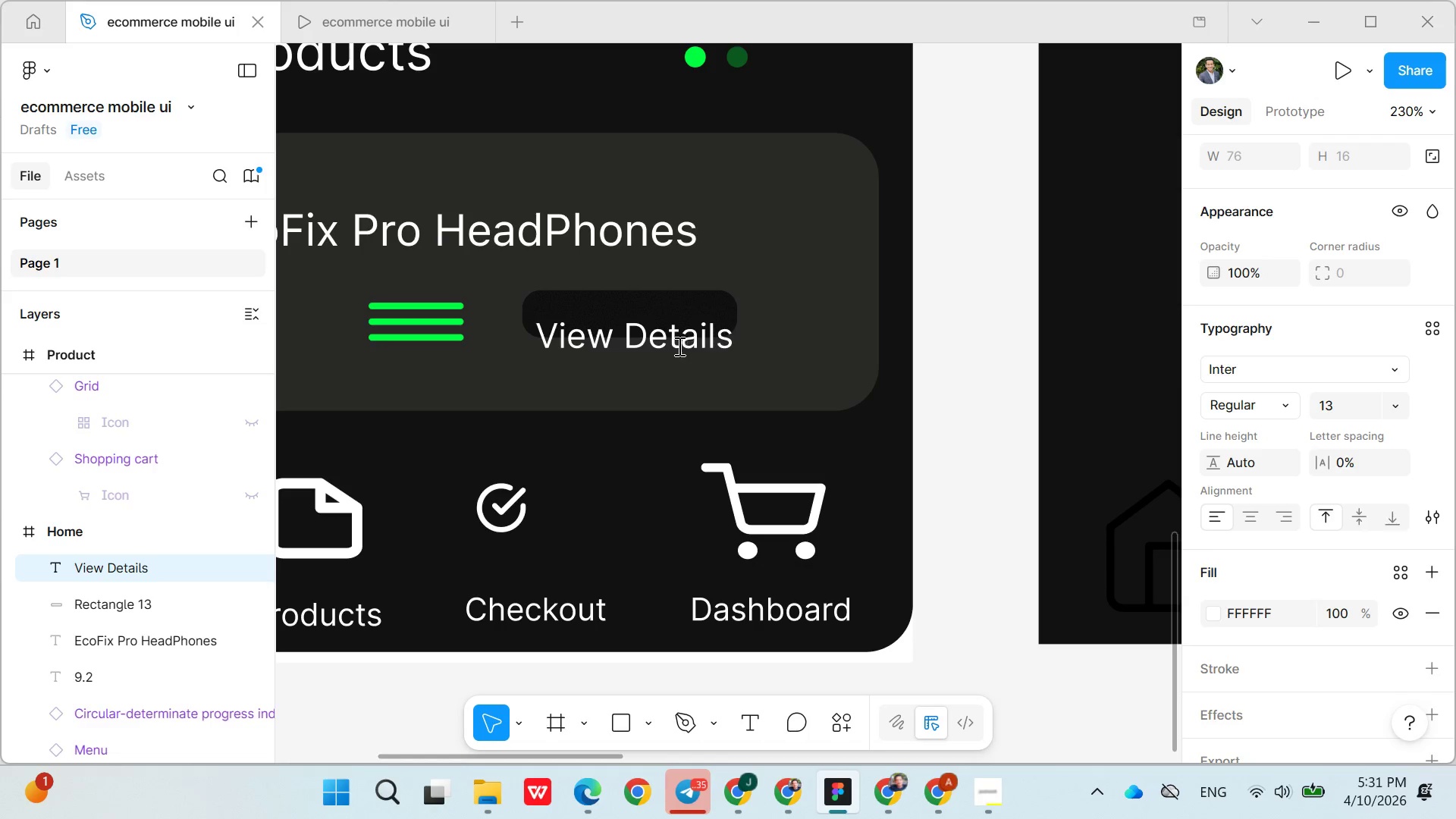 
left_click([670, 378])
 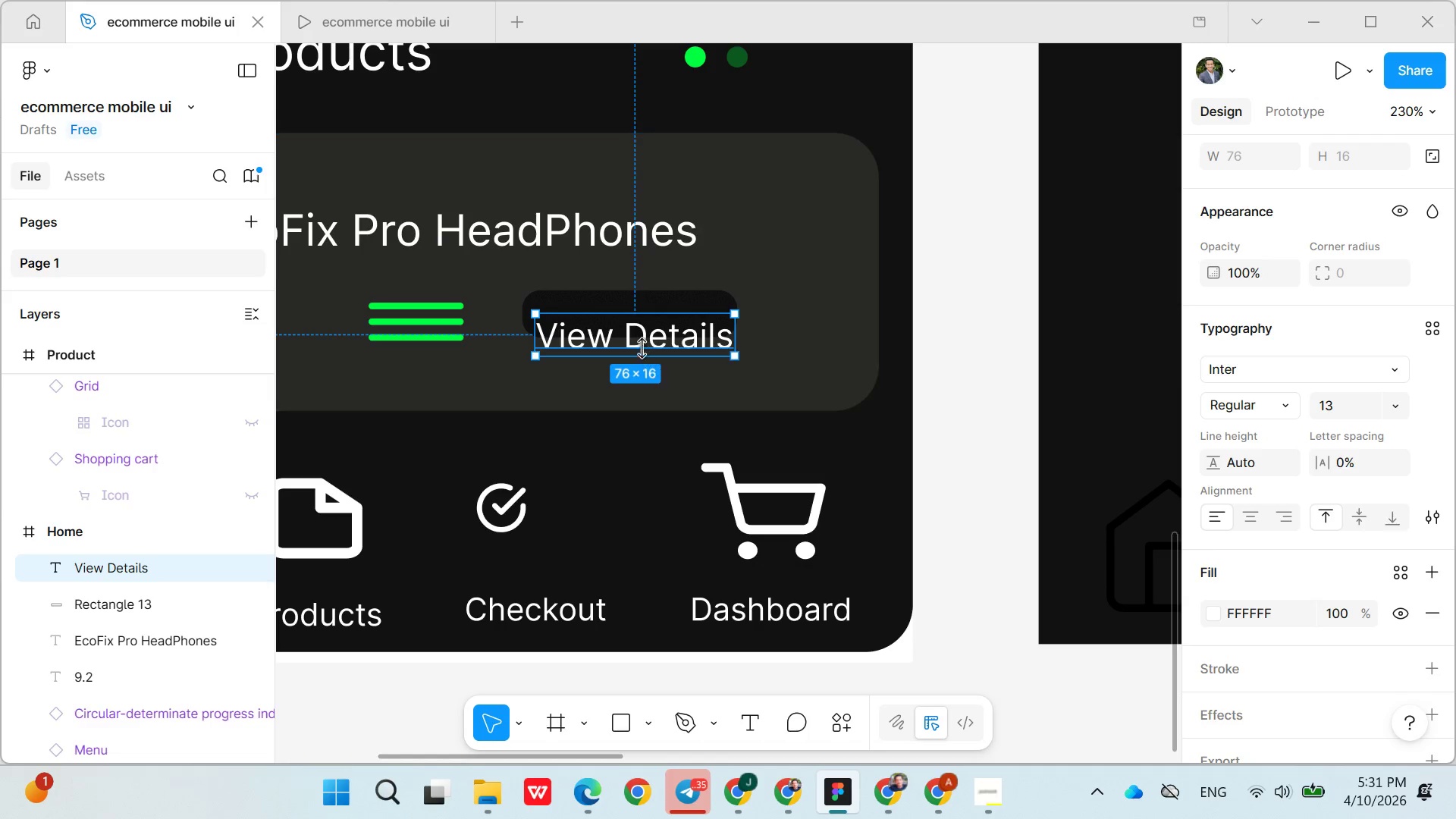 
left_click([640, 344])
 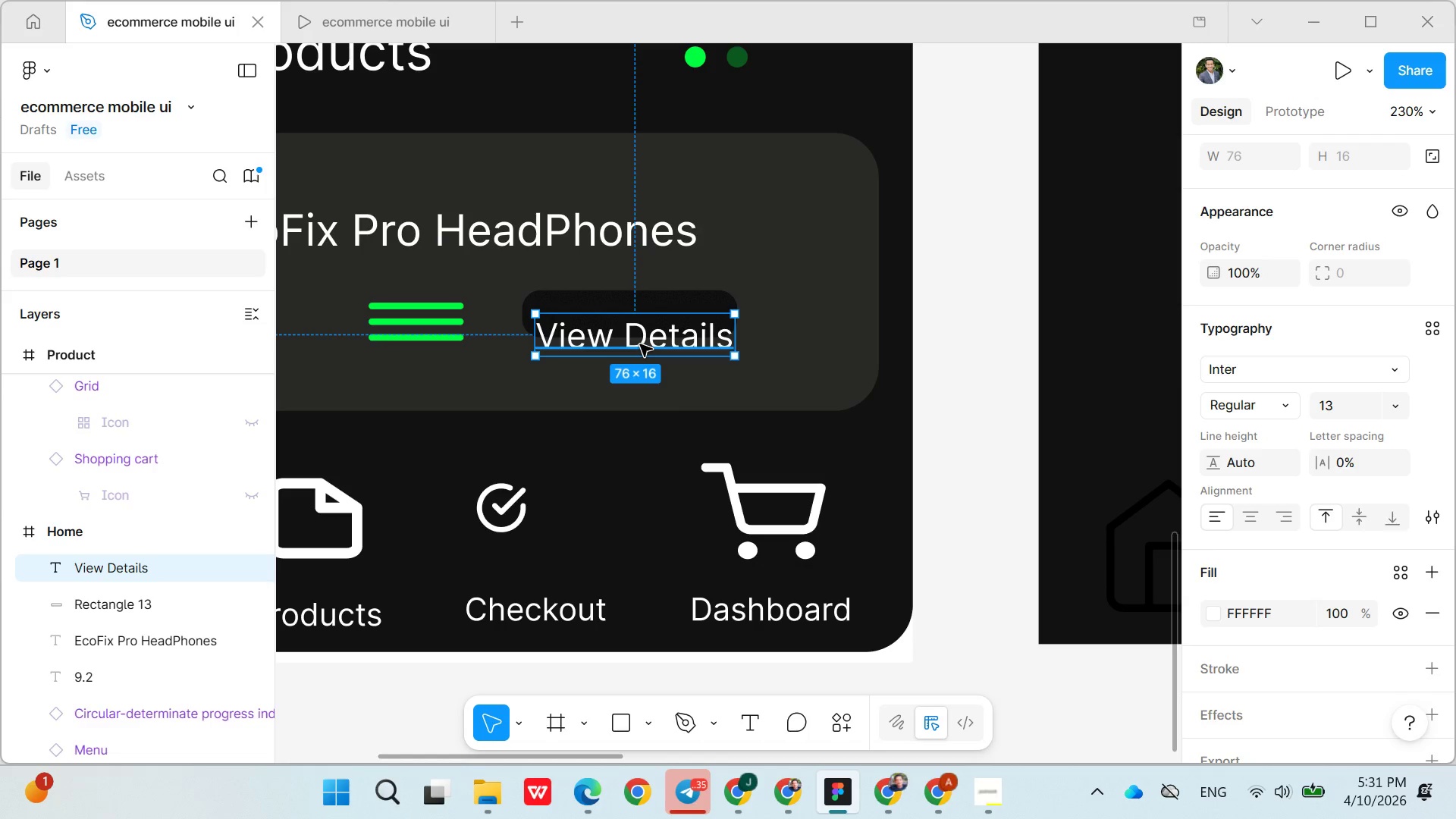 
left_click_drag(start_coordinate=[640, 344], to_coordinate=[635, 323])
 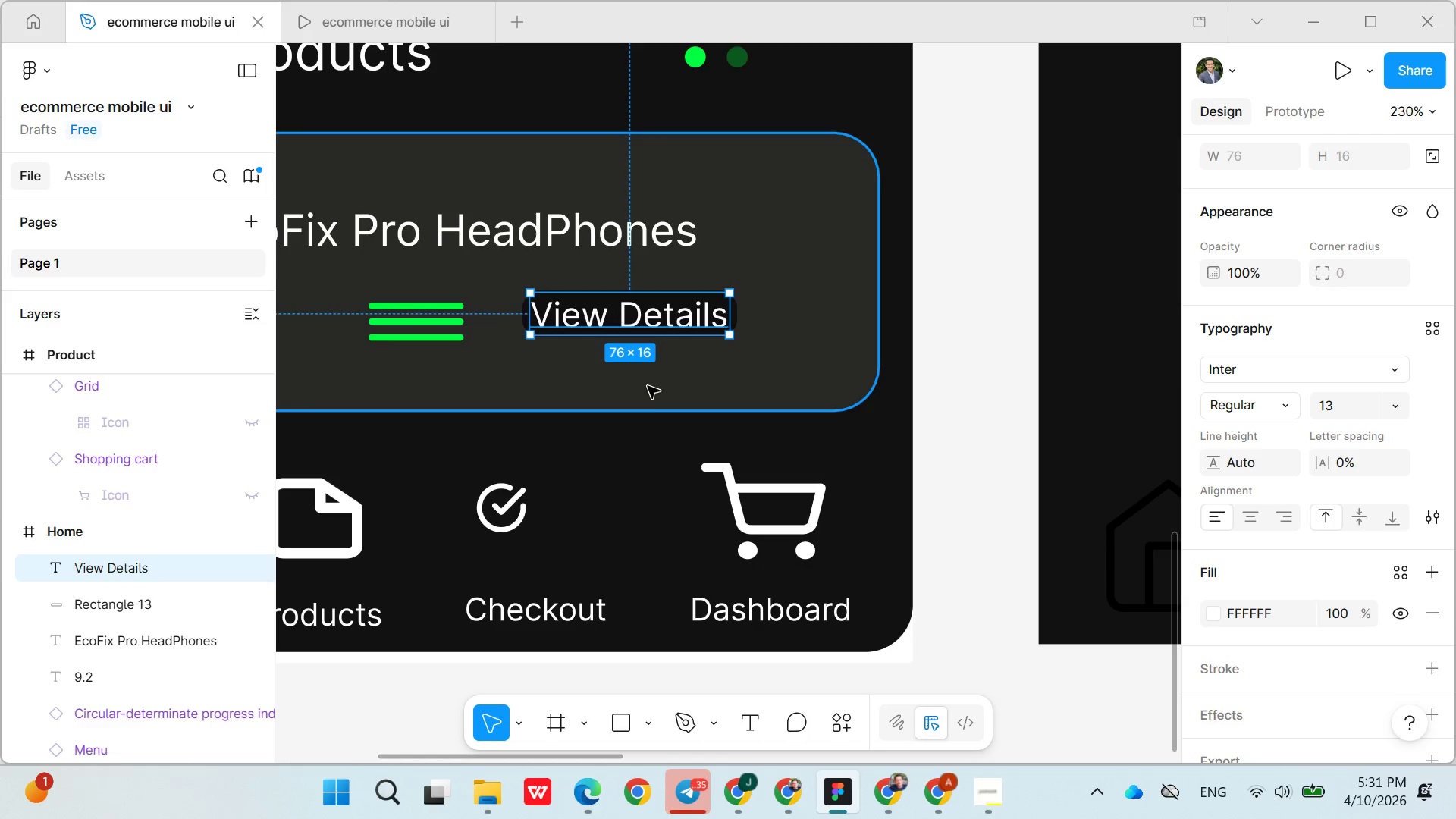 
left_click([648, 388])
 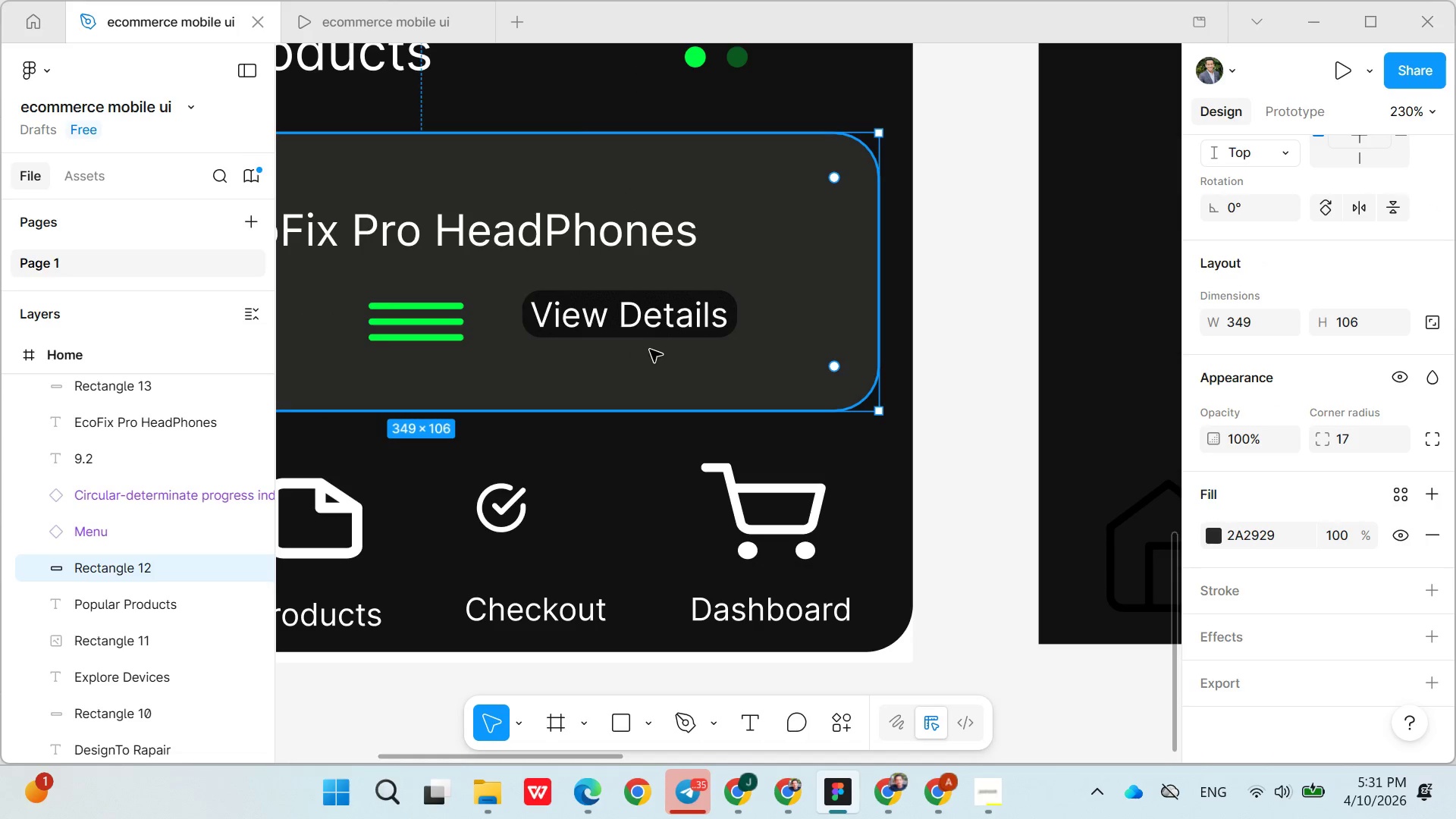 
double_click([652, 323])
 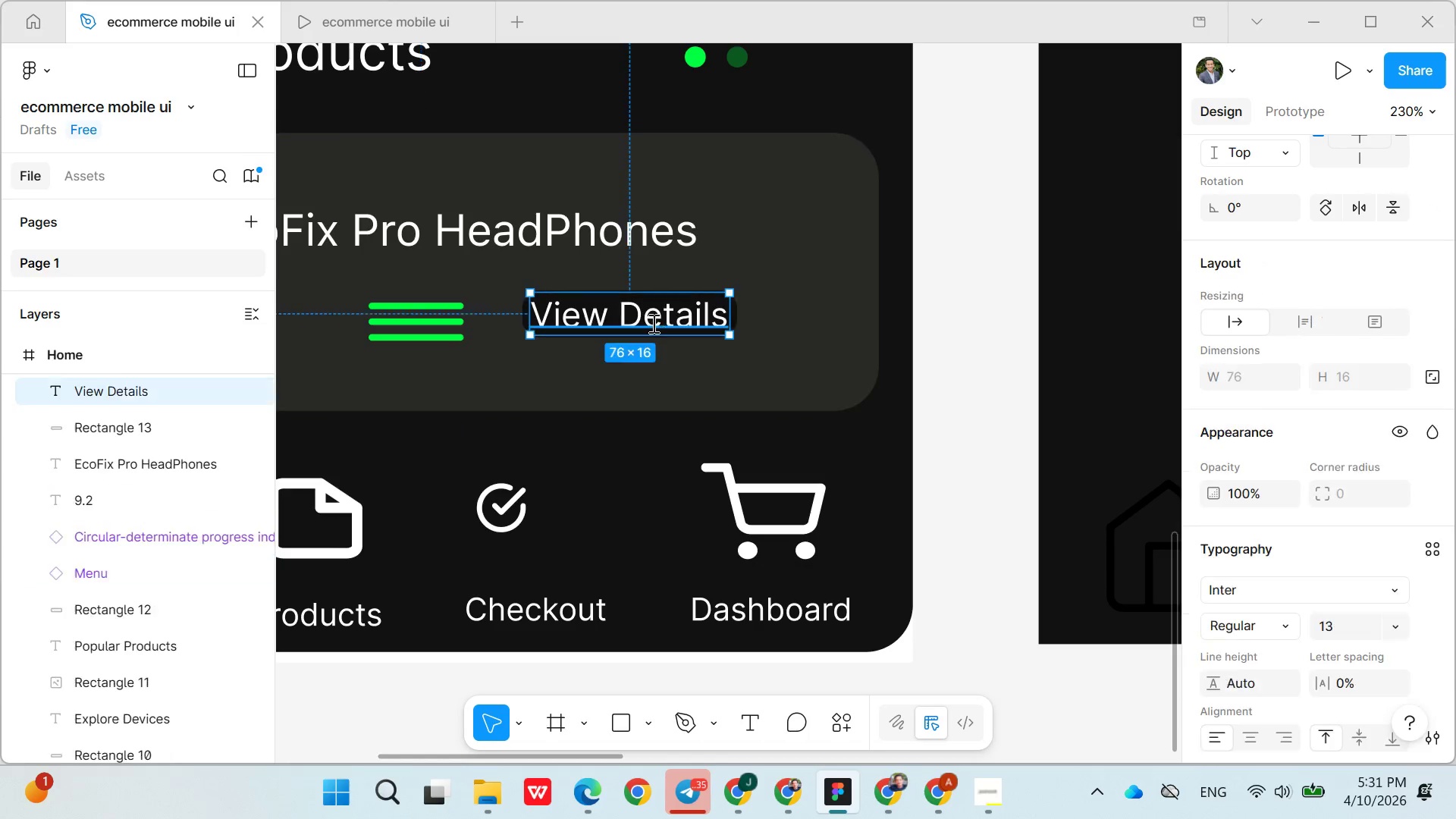 
triple_click([652, 323])
 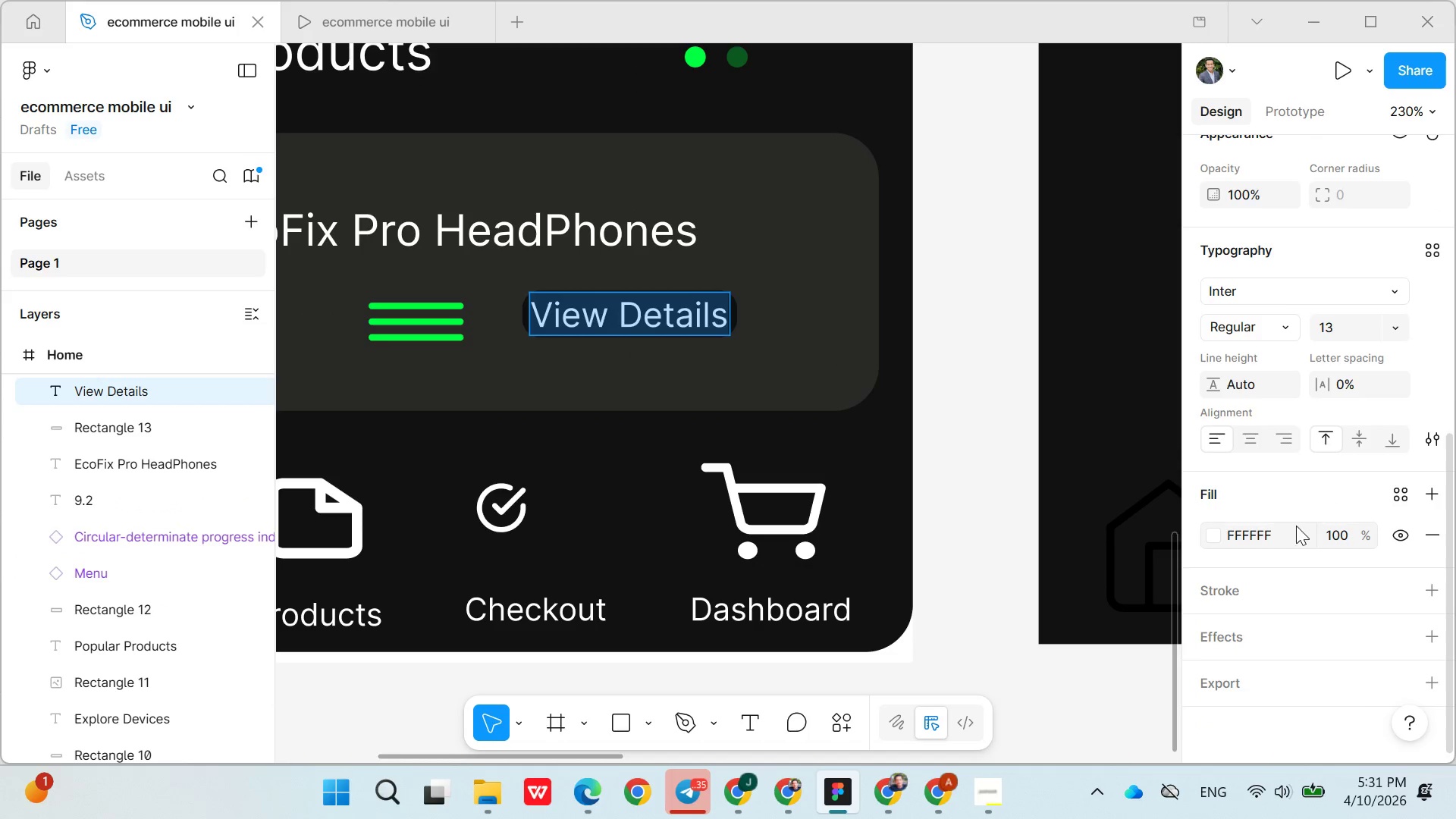 
double_click([1263, 537])
 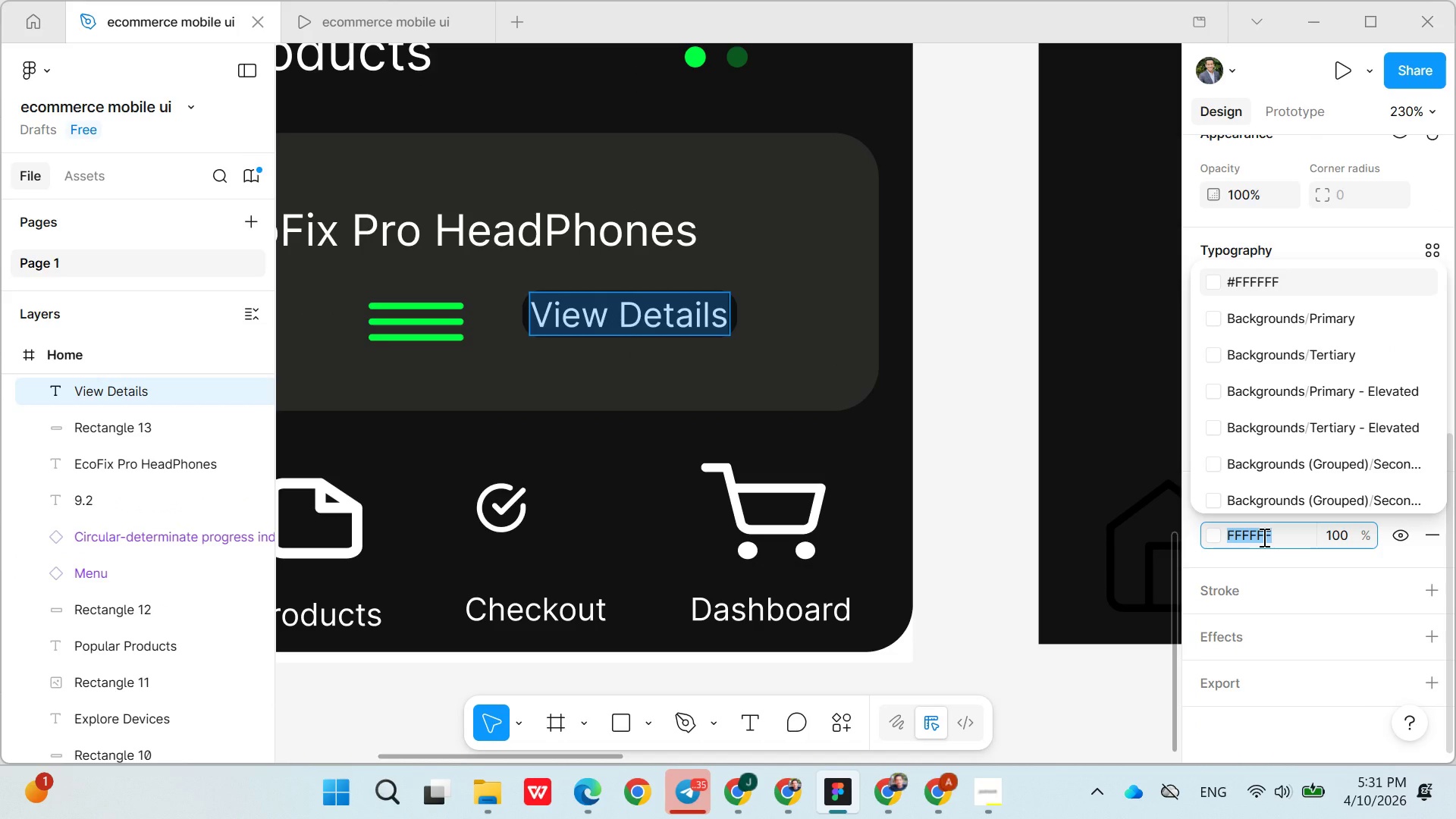 
key(Control+V)
 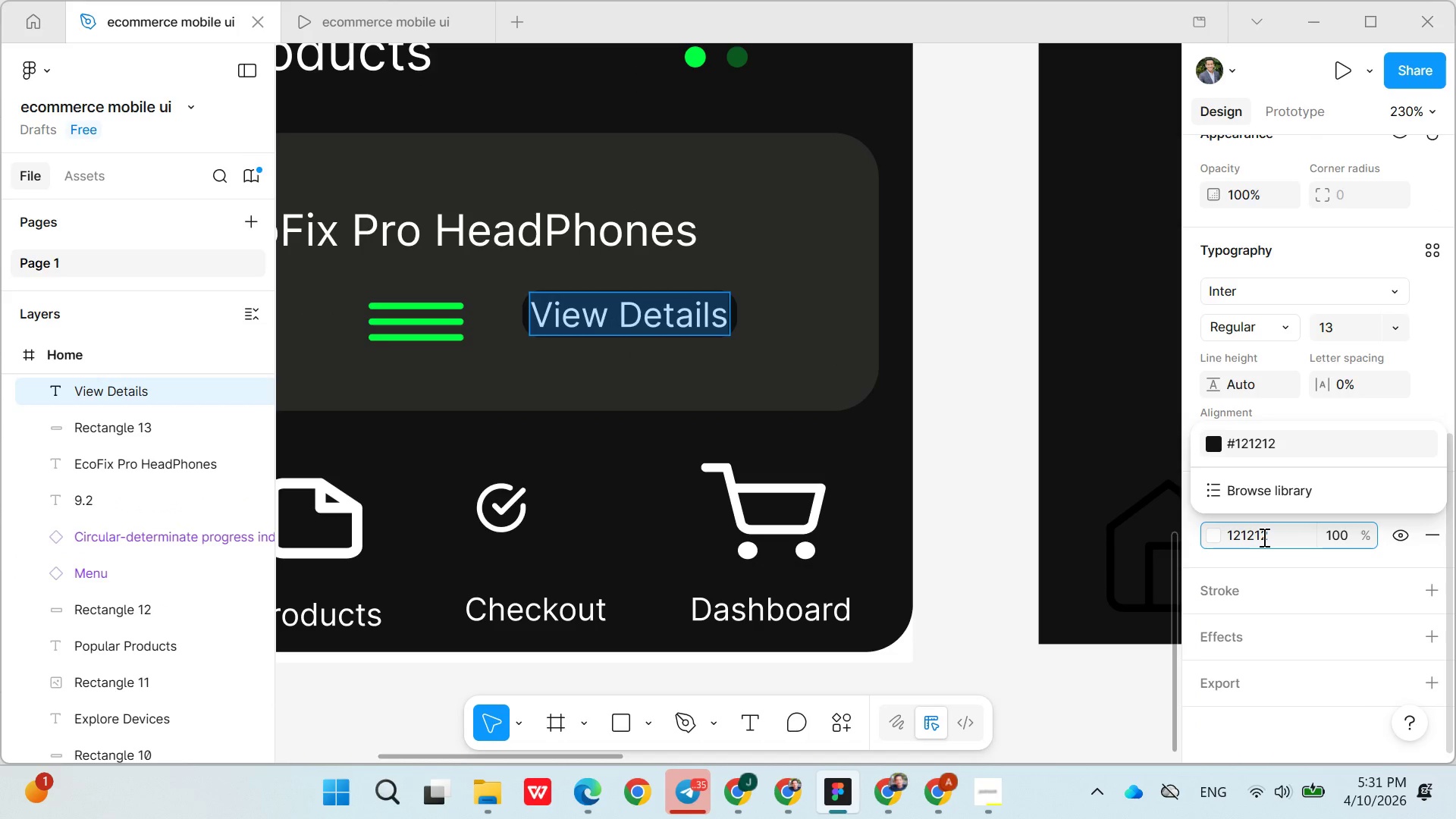 
key(Control+Z)
 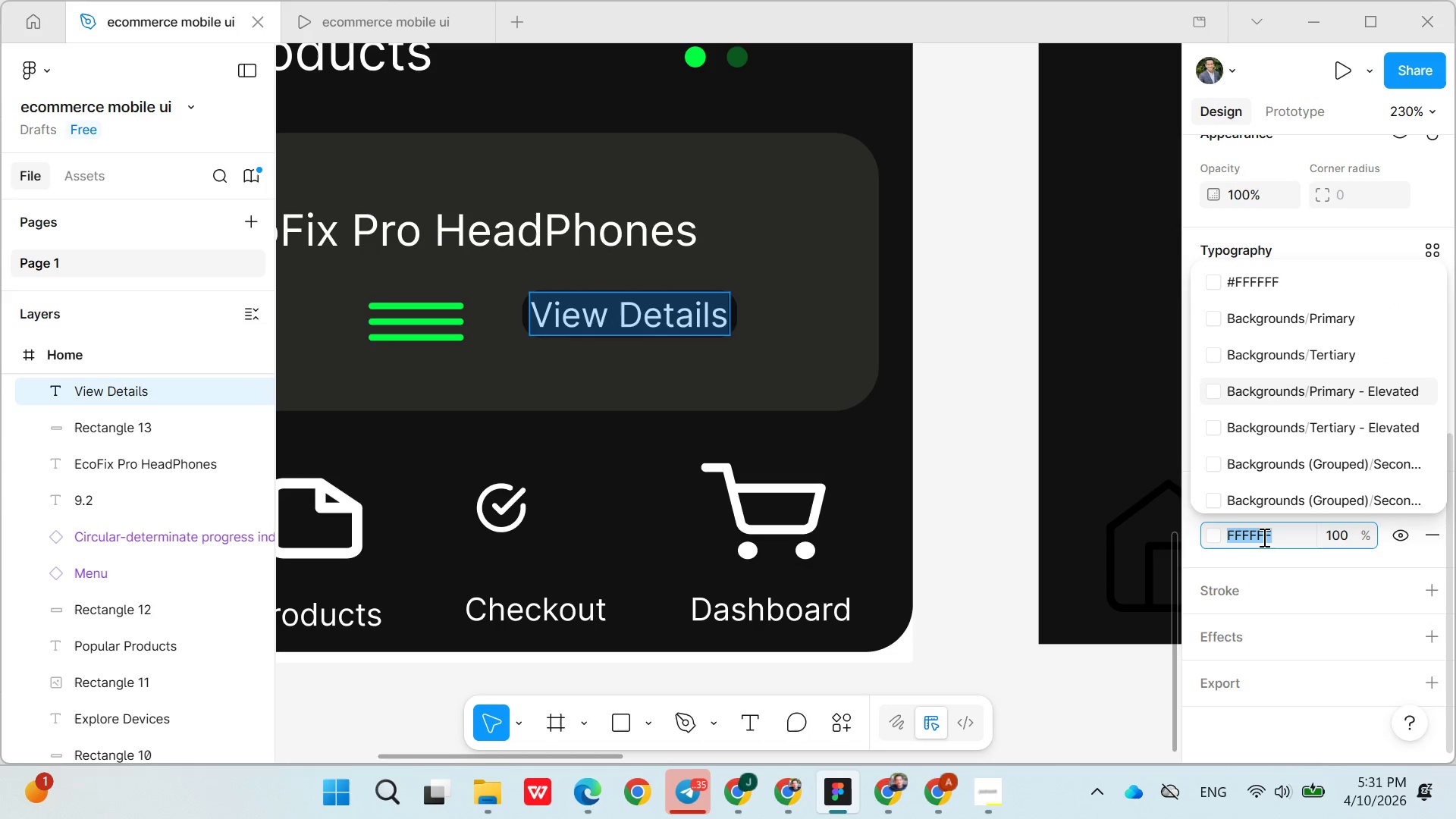 
key(Meta+V)
 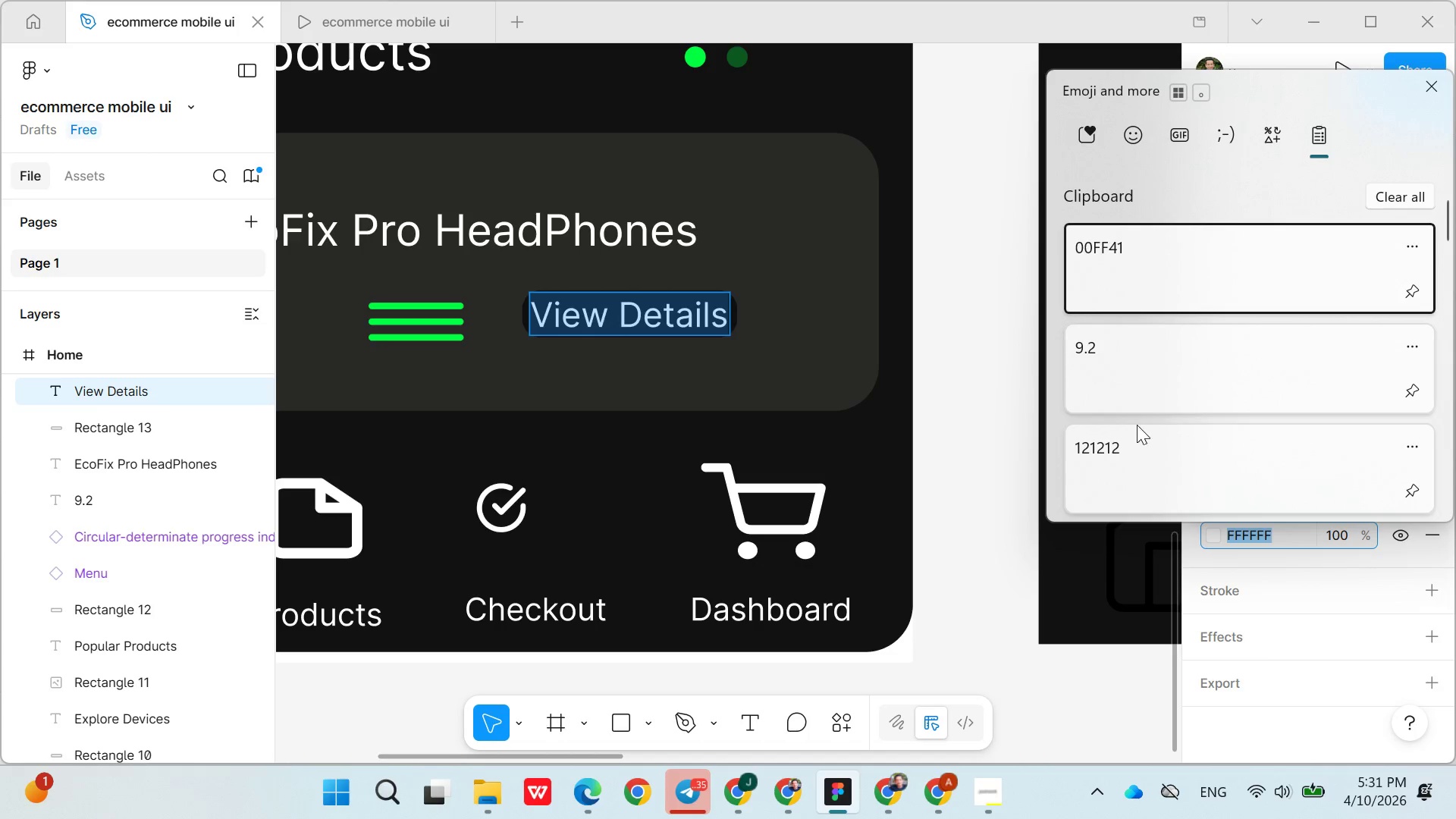 
left_click([1134, 455])
 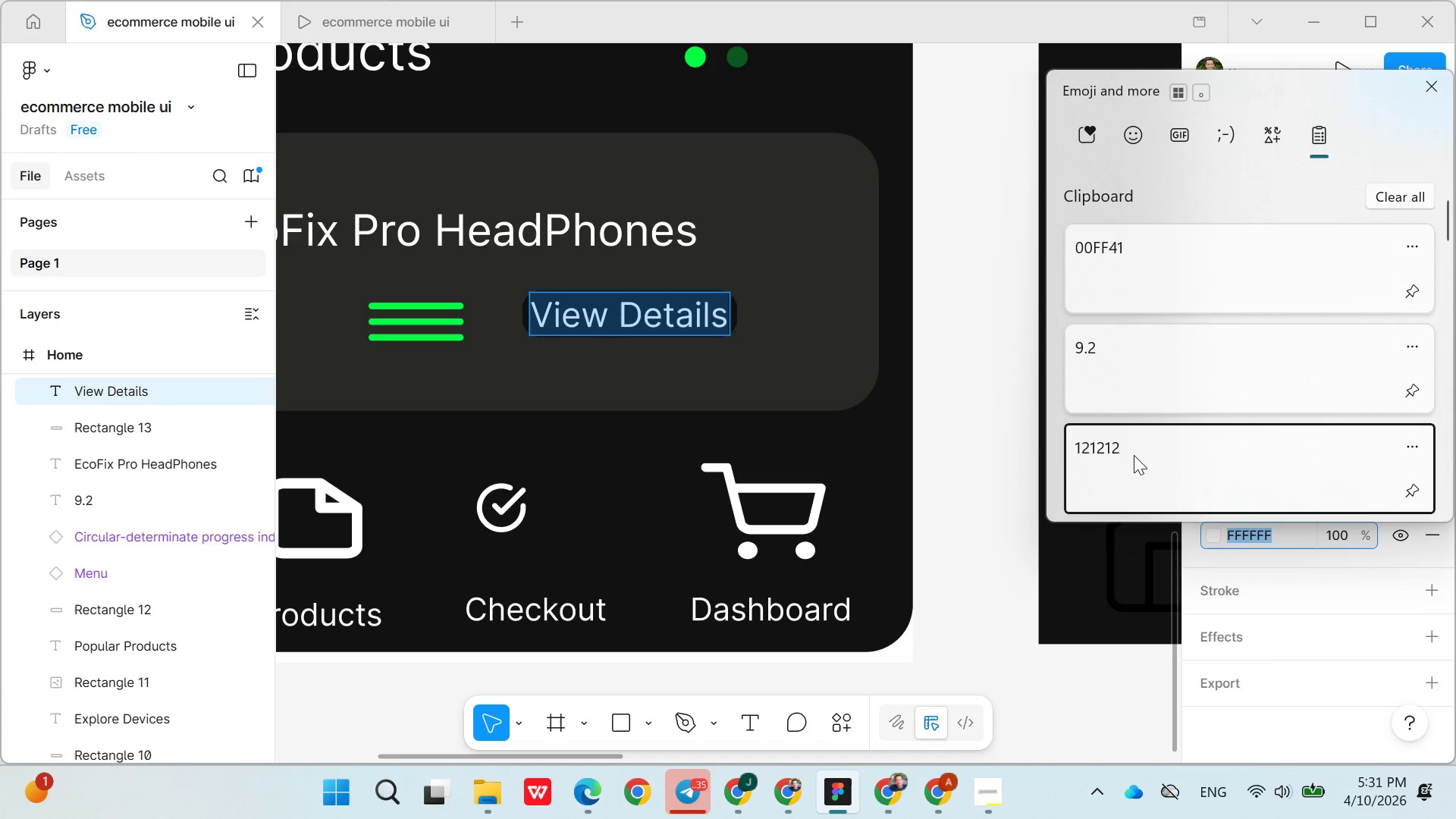 
key(Control+ControlLeft)
 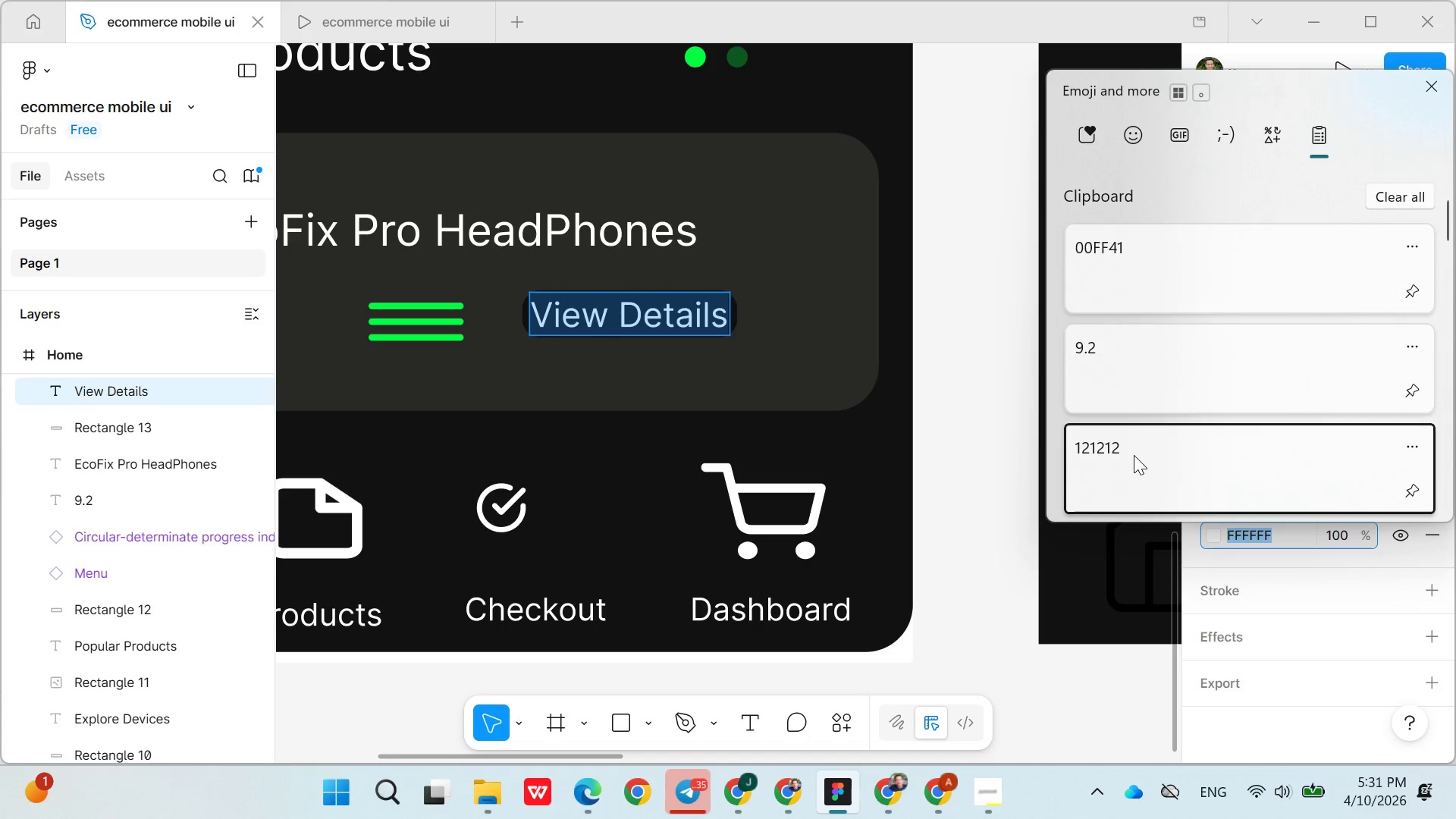 
hold_key(key=V, duration=3.81)
 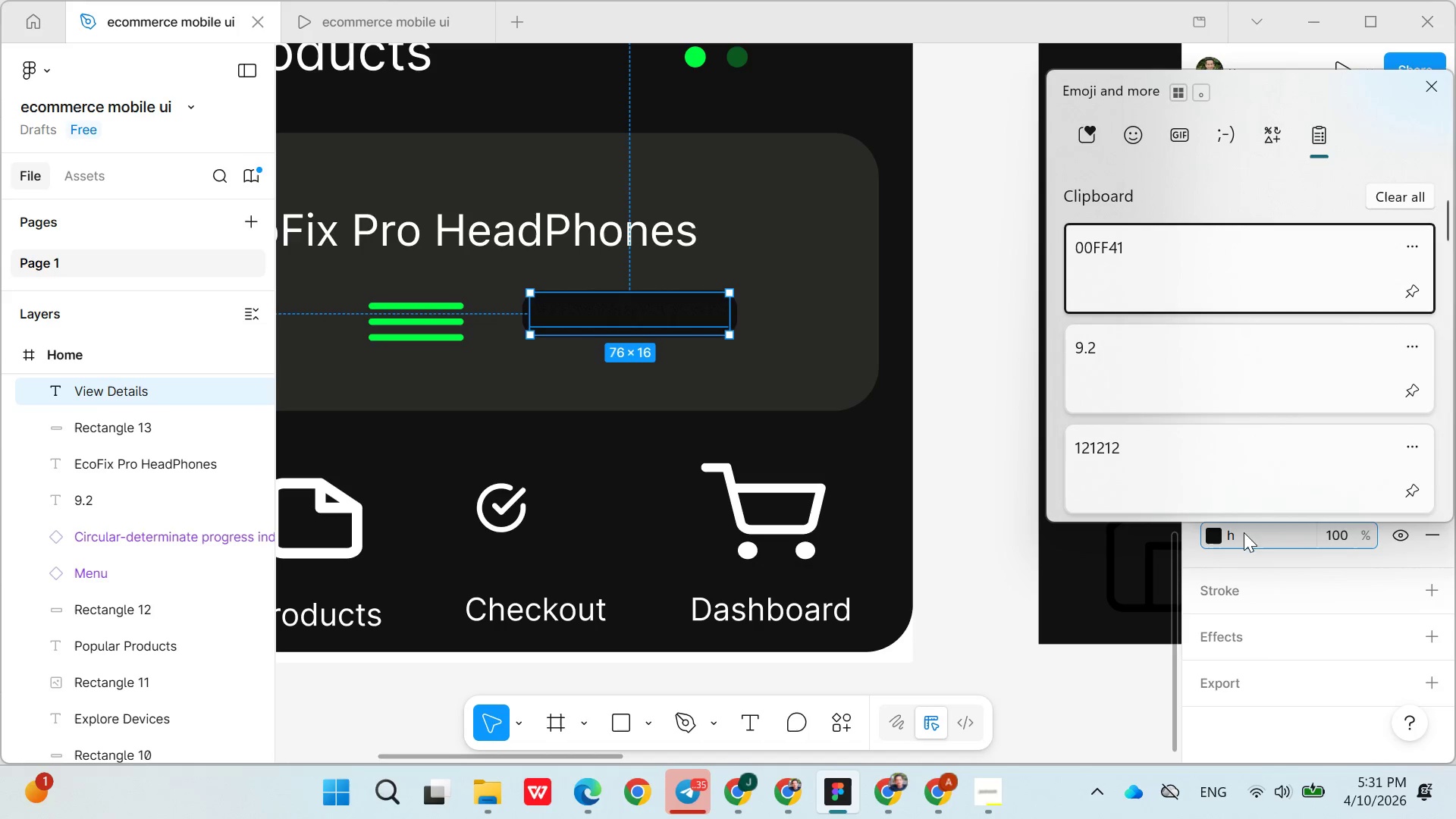 
left_click([986, 562])
 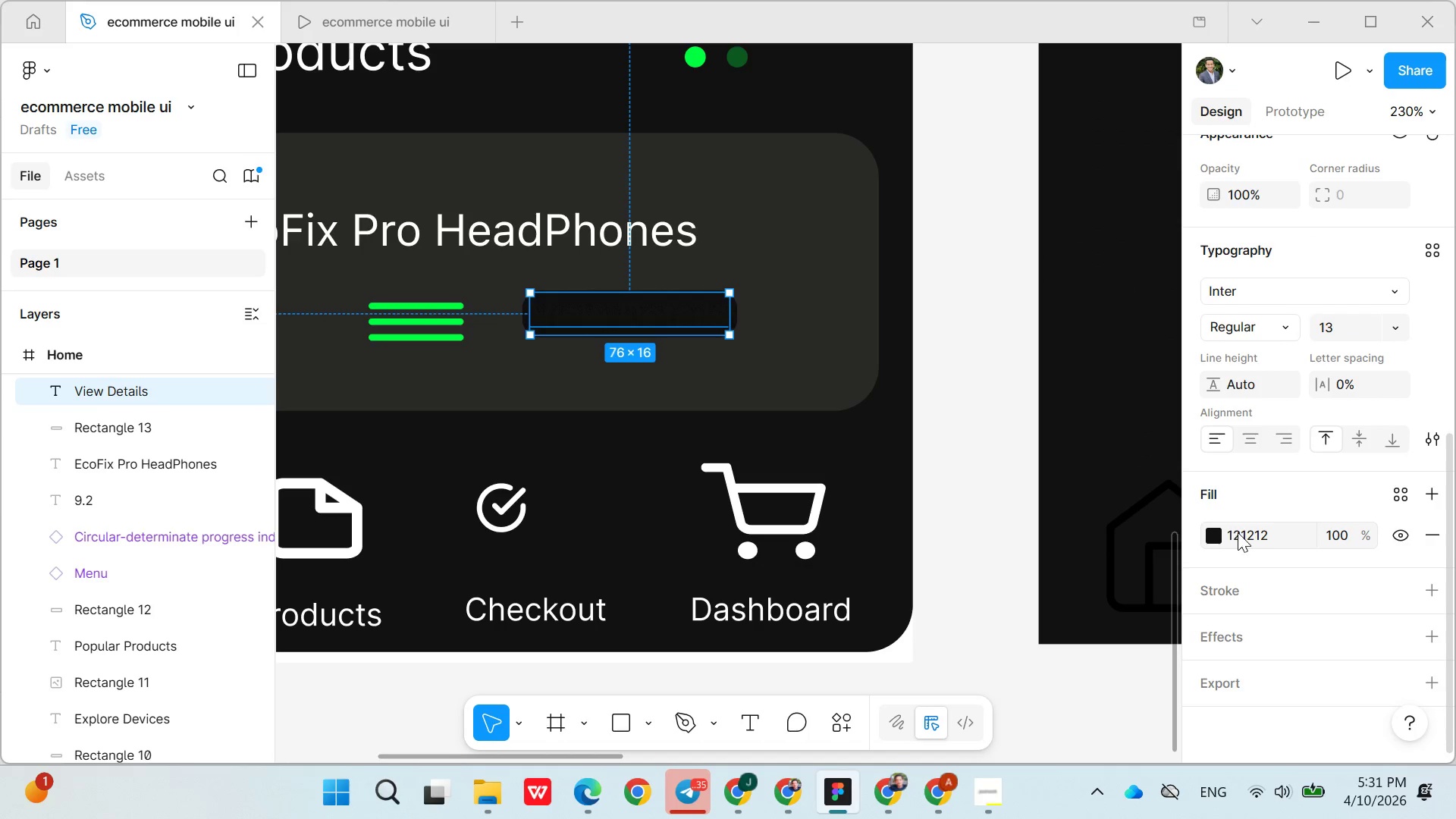 
double_click([1244, 532])
 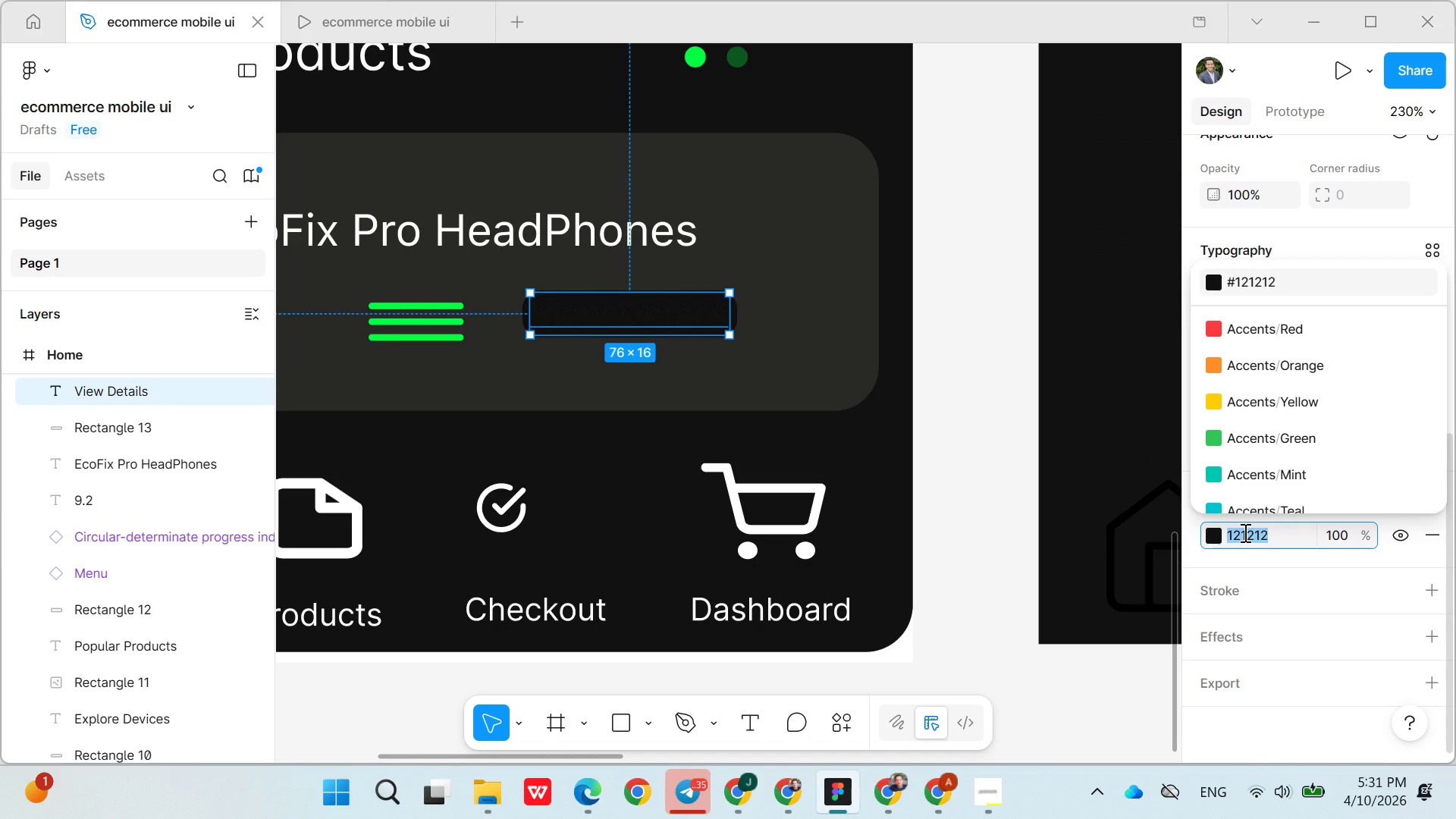 
hold_key(key=MetaLeft, duration=0.33)
 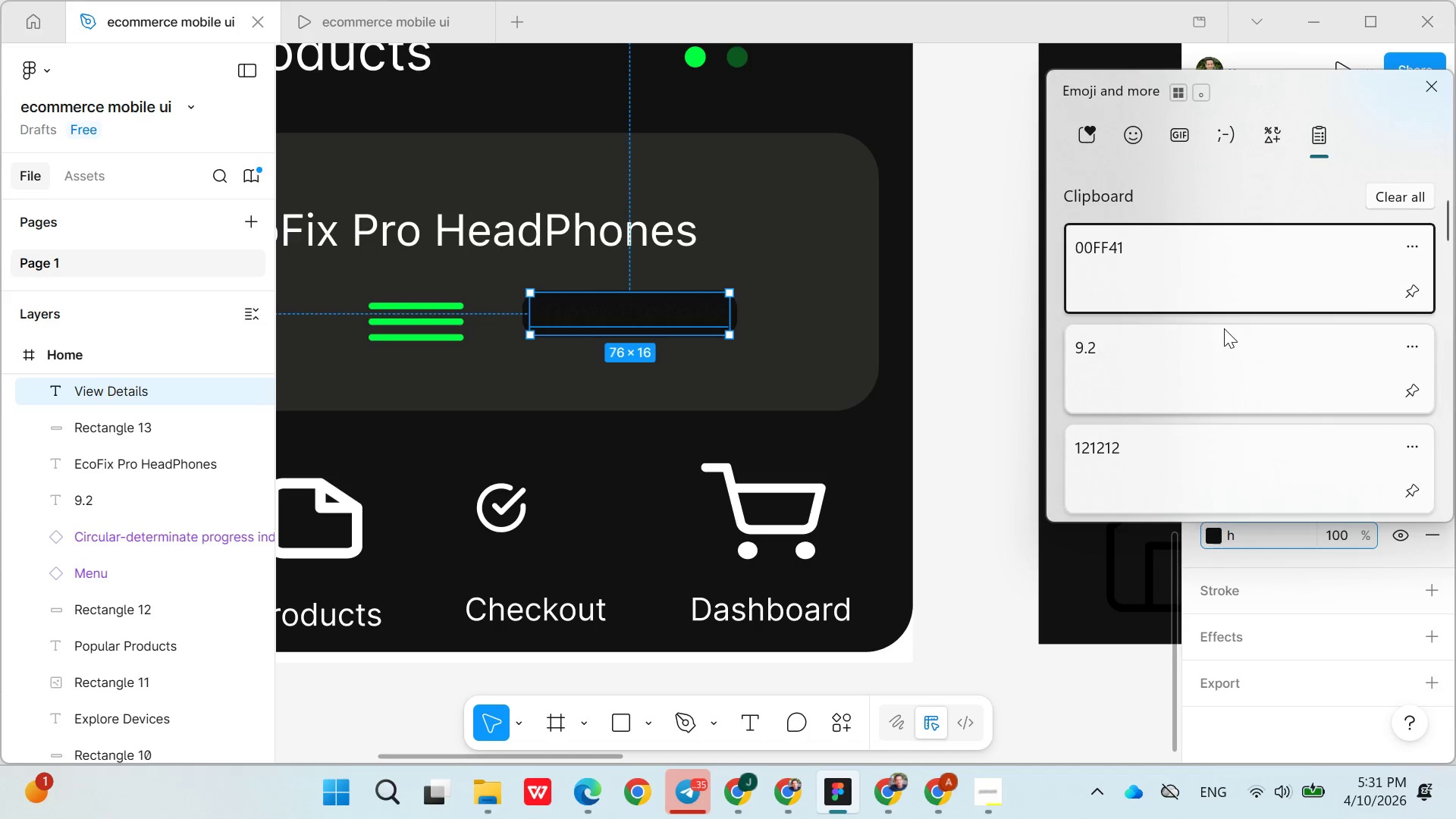 
left_click([1161, 259])
 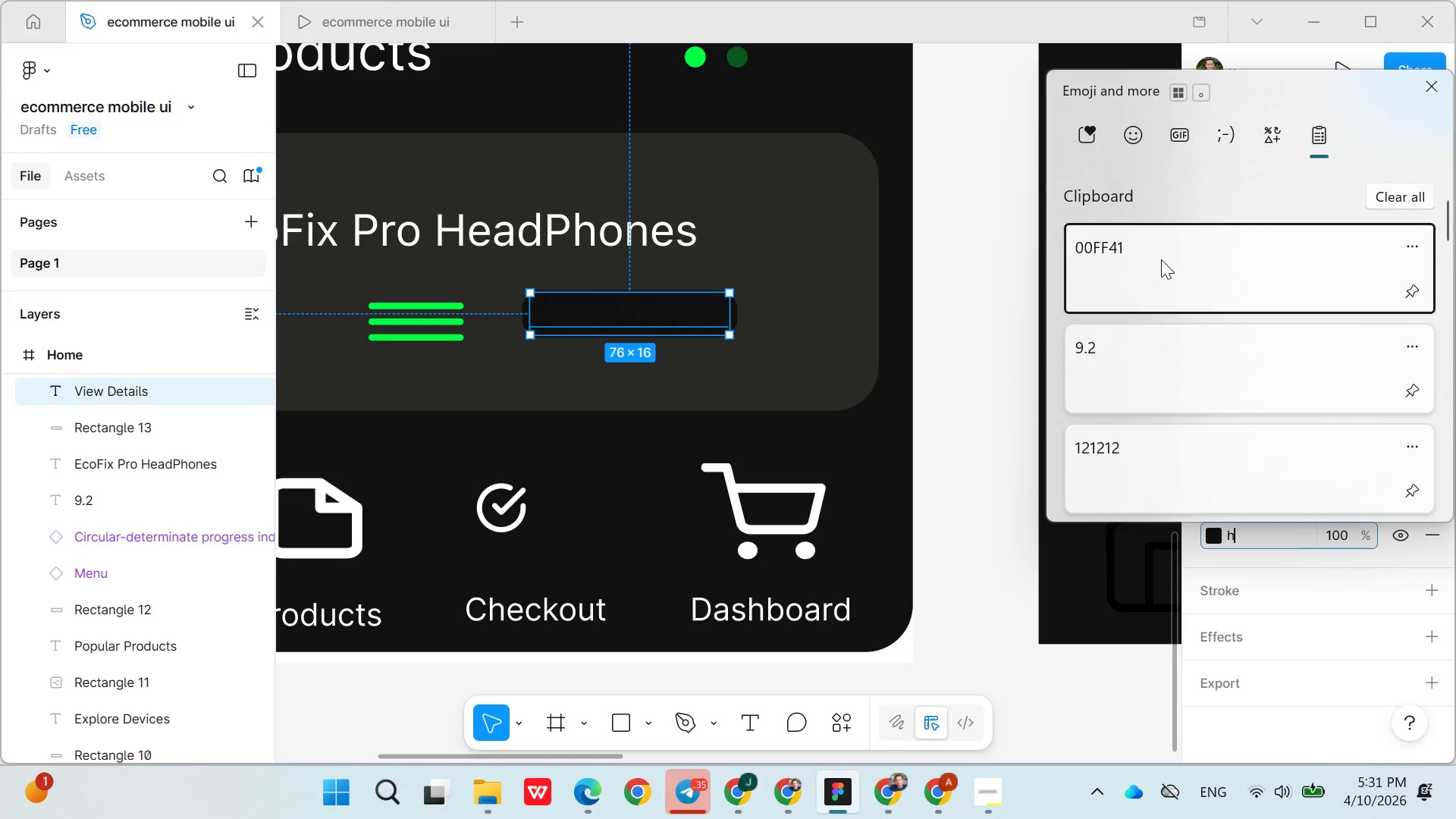 
key(Control+ControlLeft)
 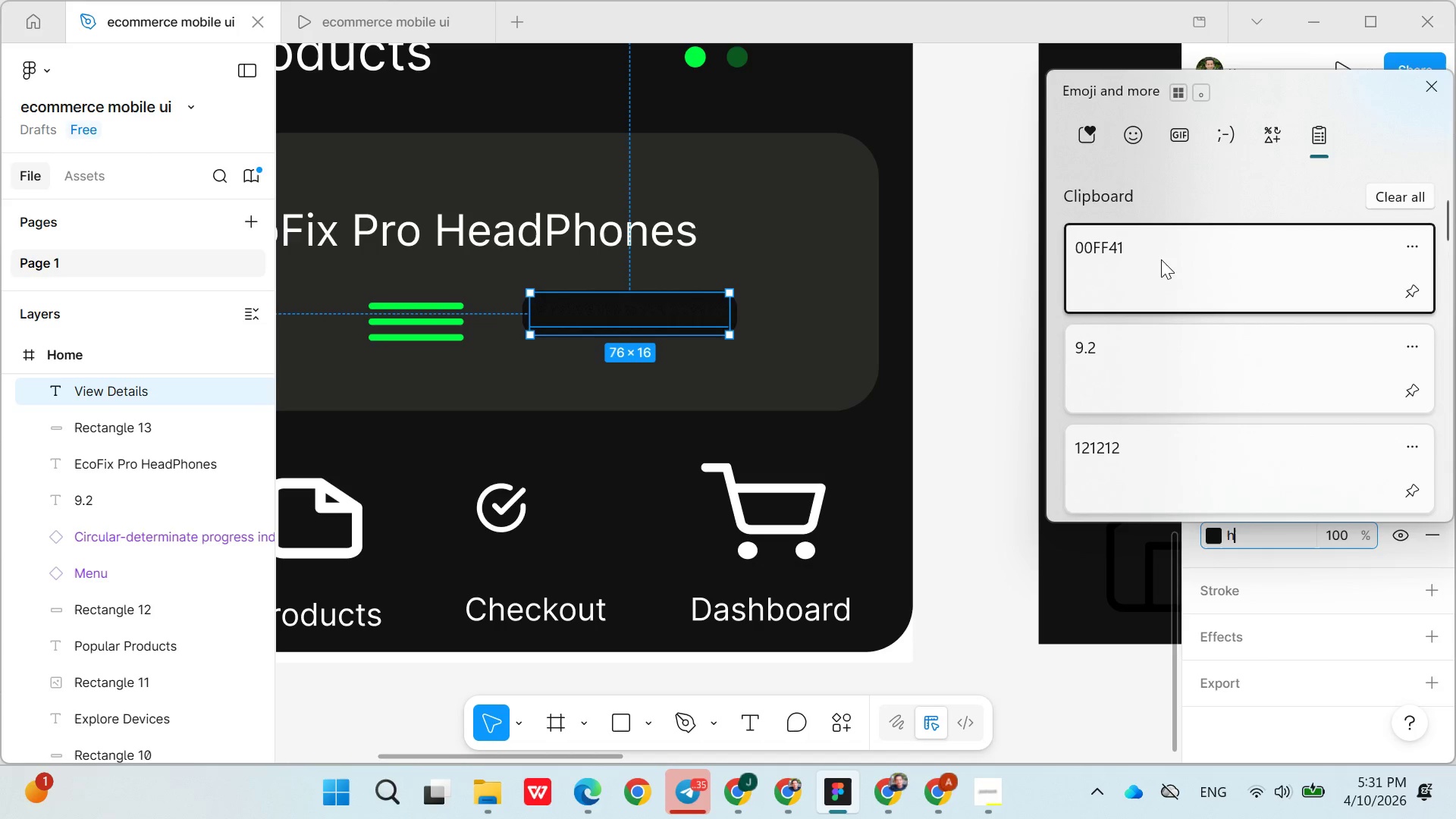 
key(Control+V)
 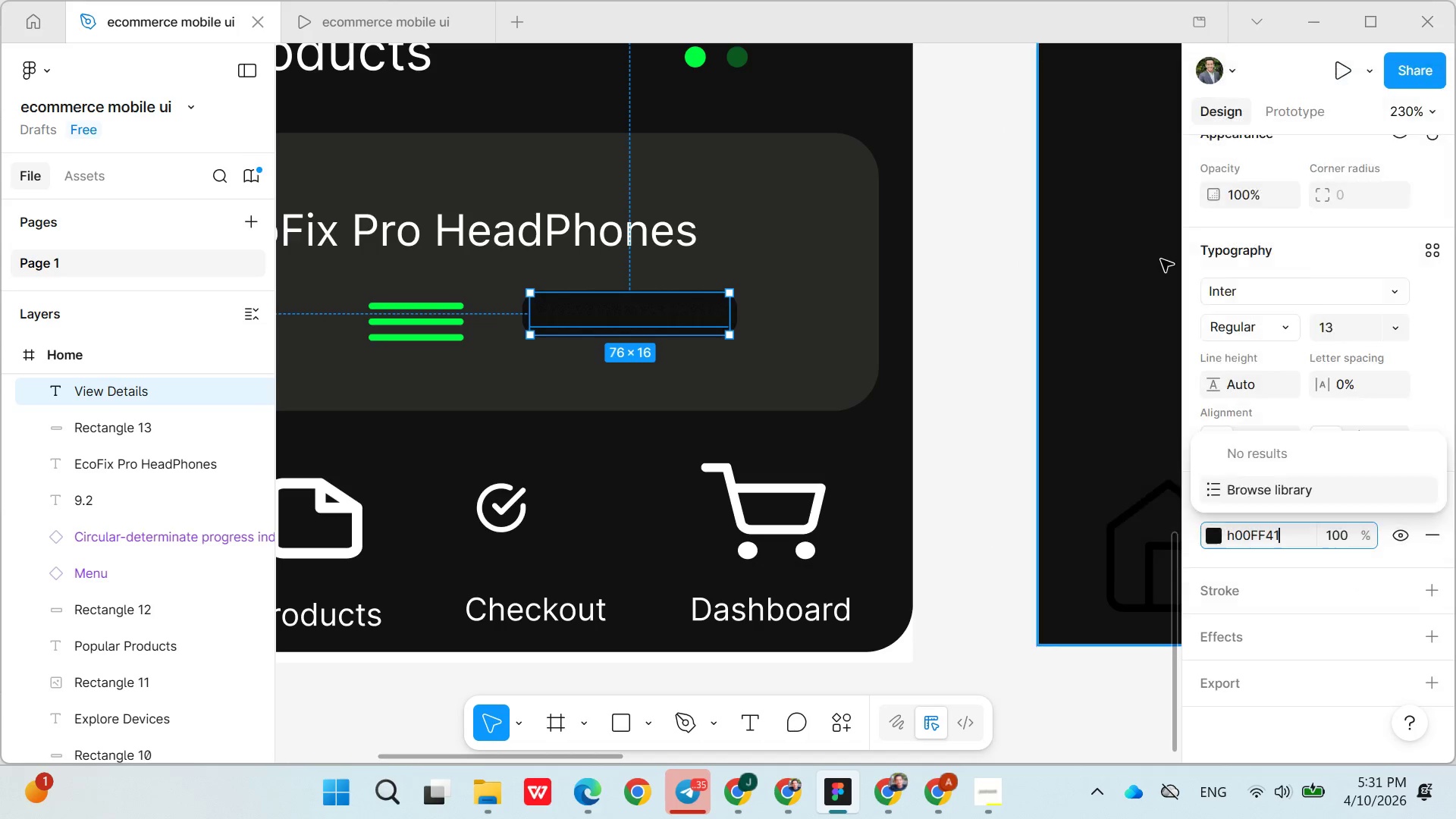 
key(Enter)
 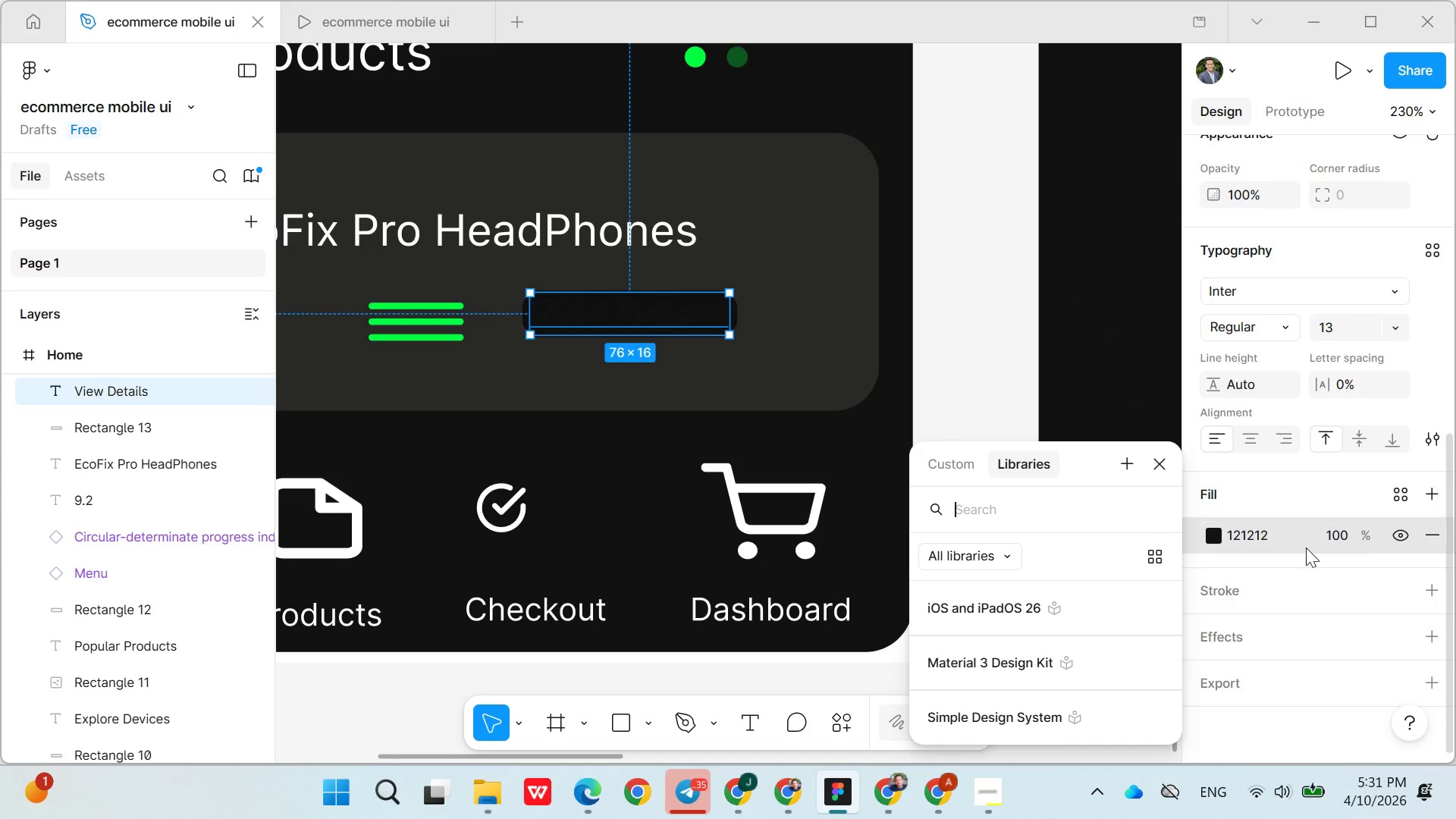 
double_click([1249, 526])
 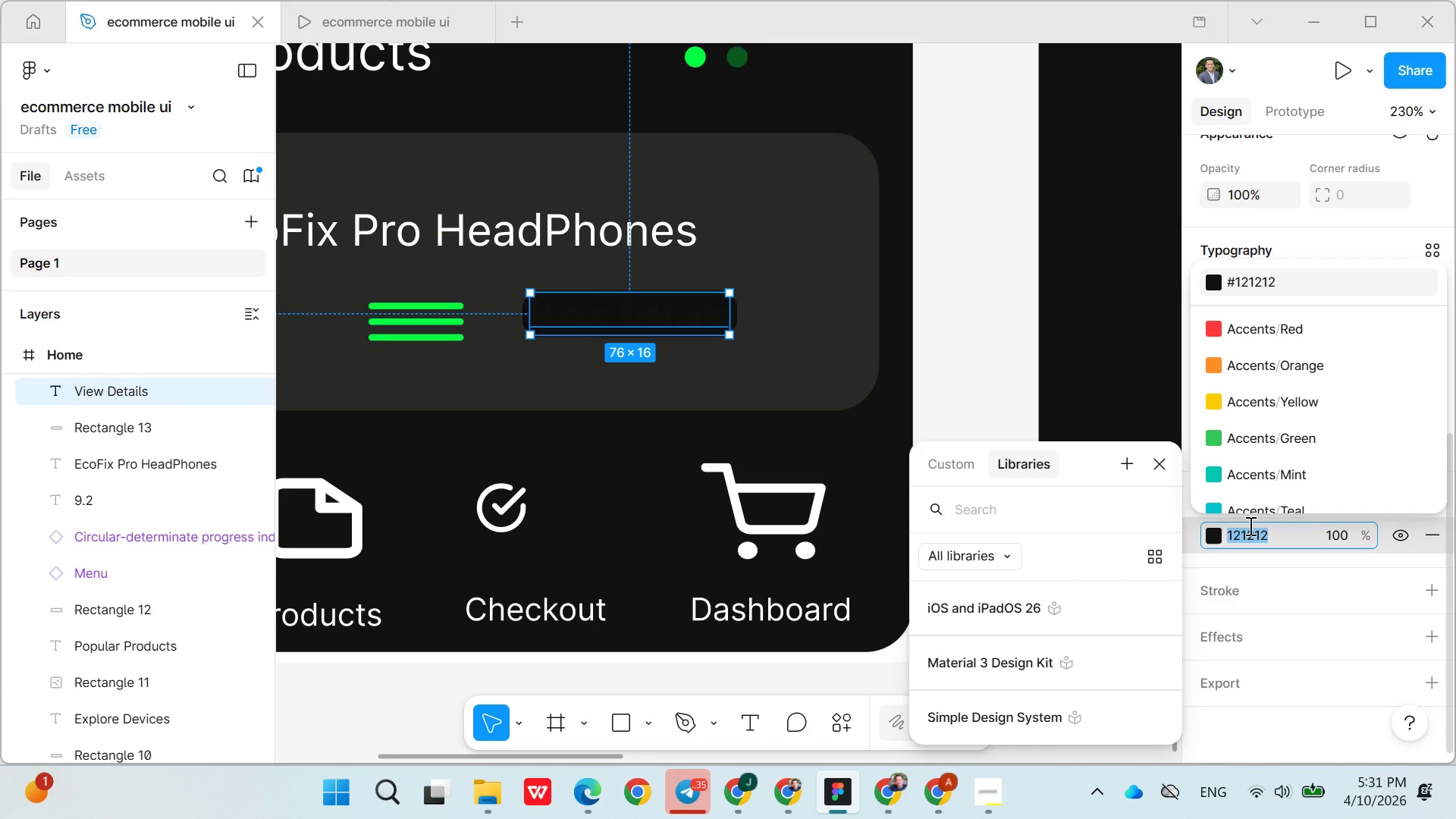 
key(Control+V)
 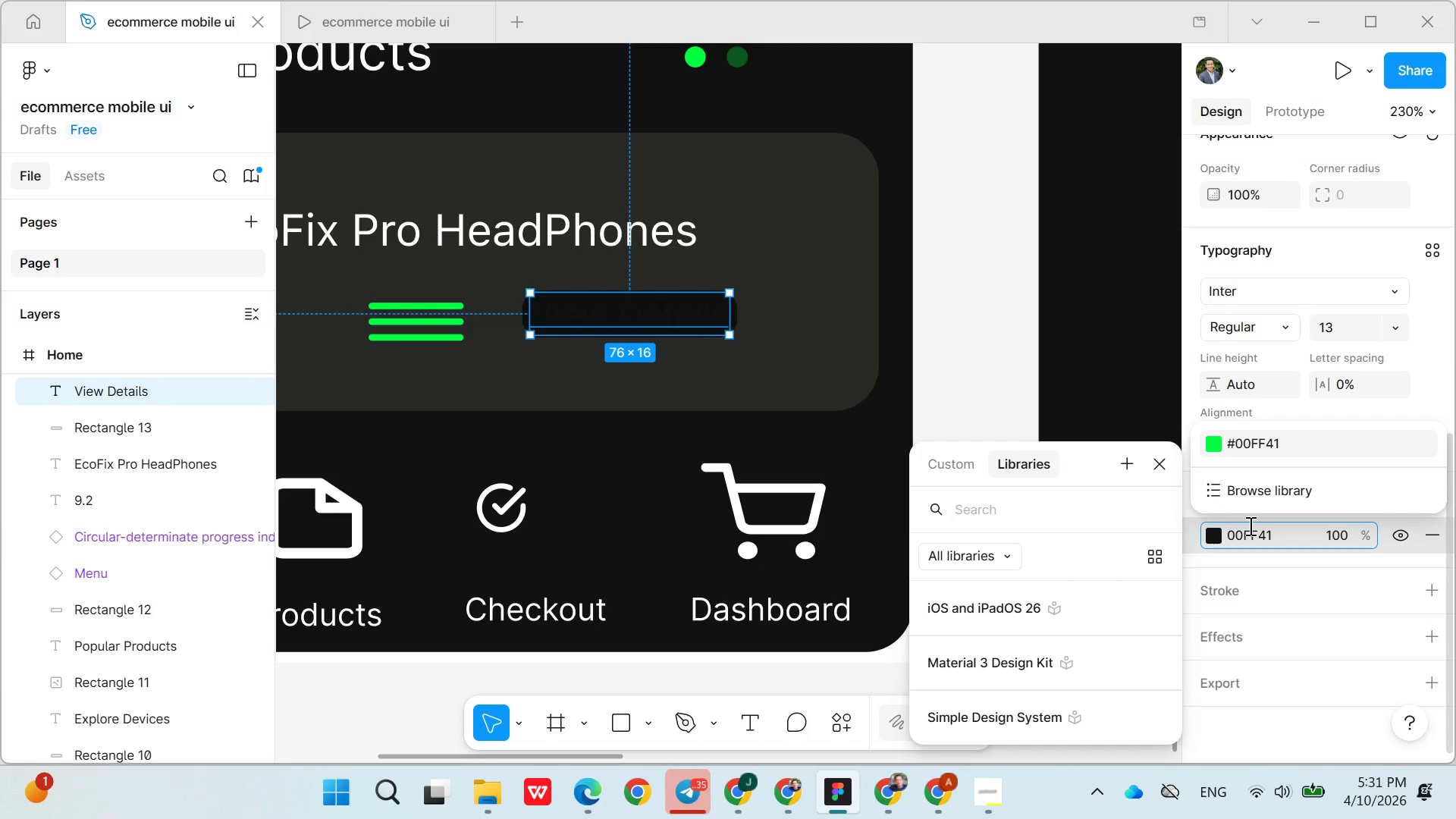 
key(Enter)
 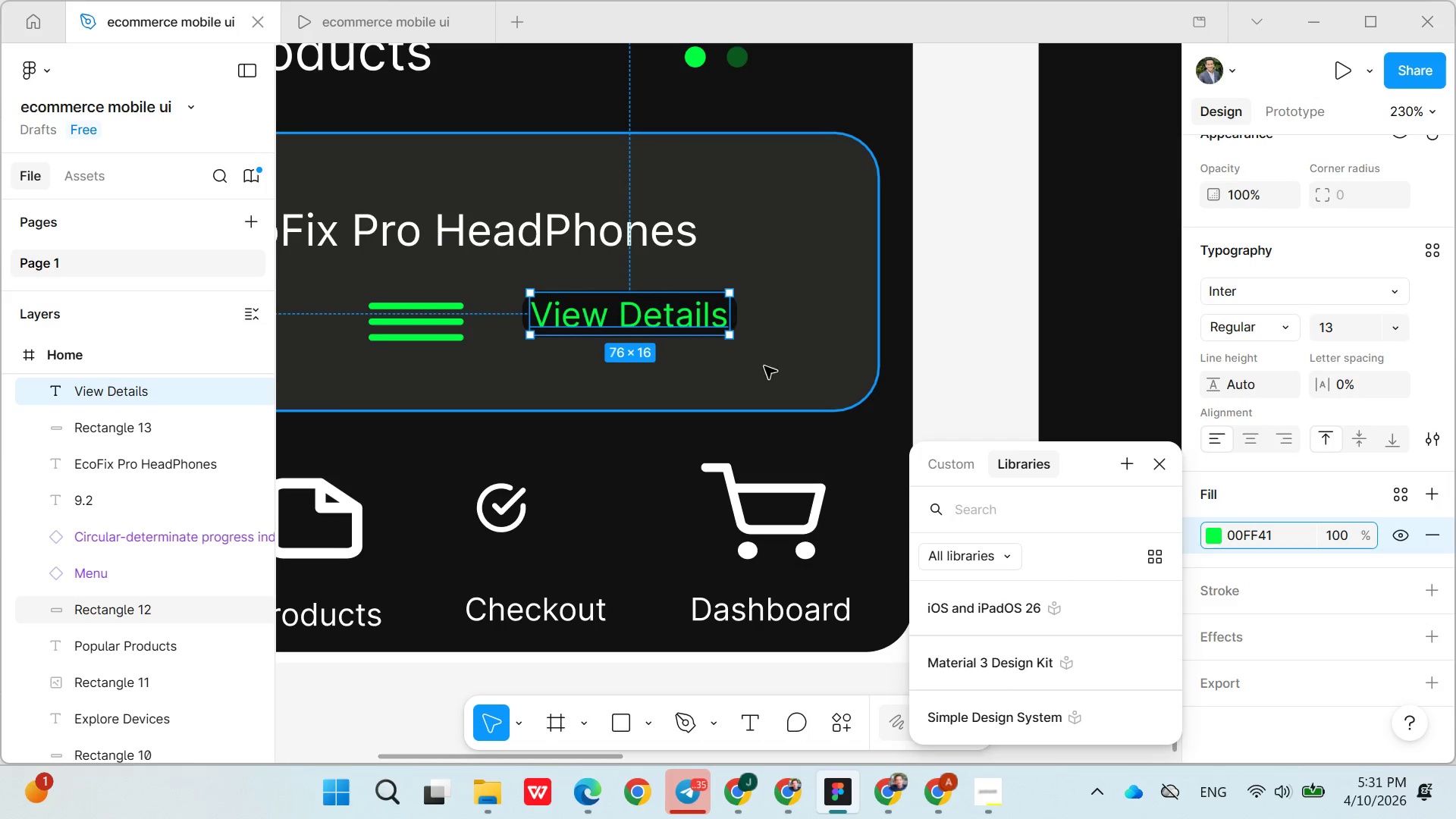 
left_click([840, 430])
 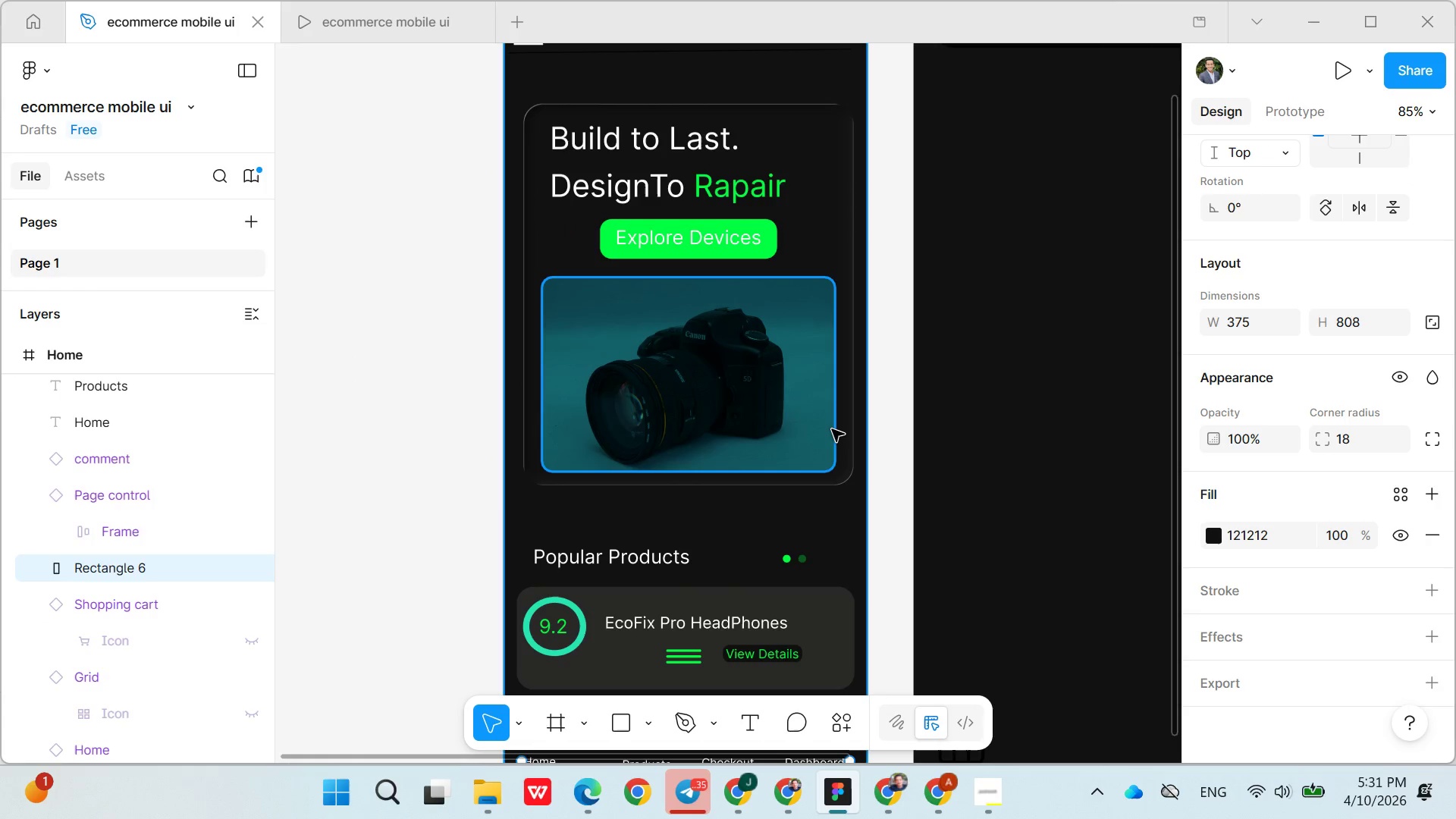 
wait(9.39)
 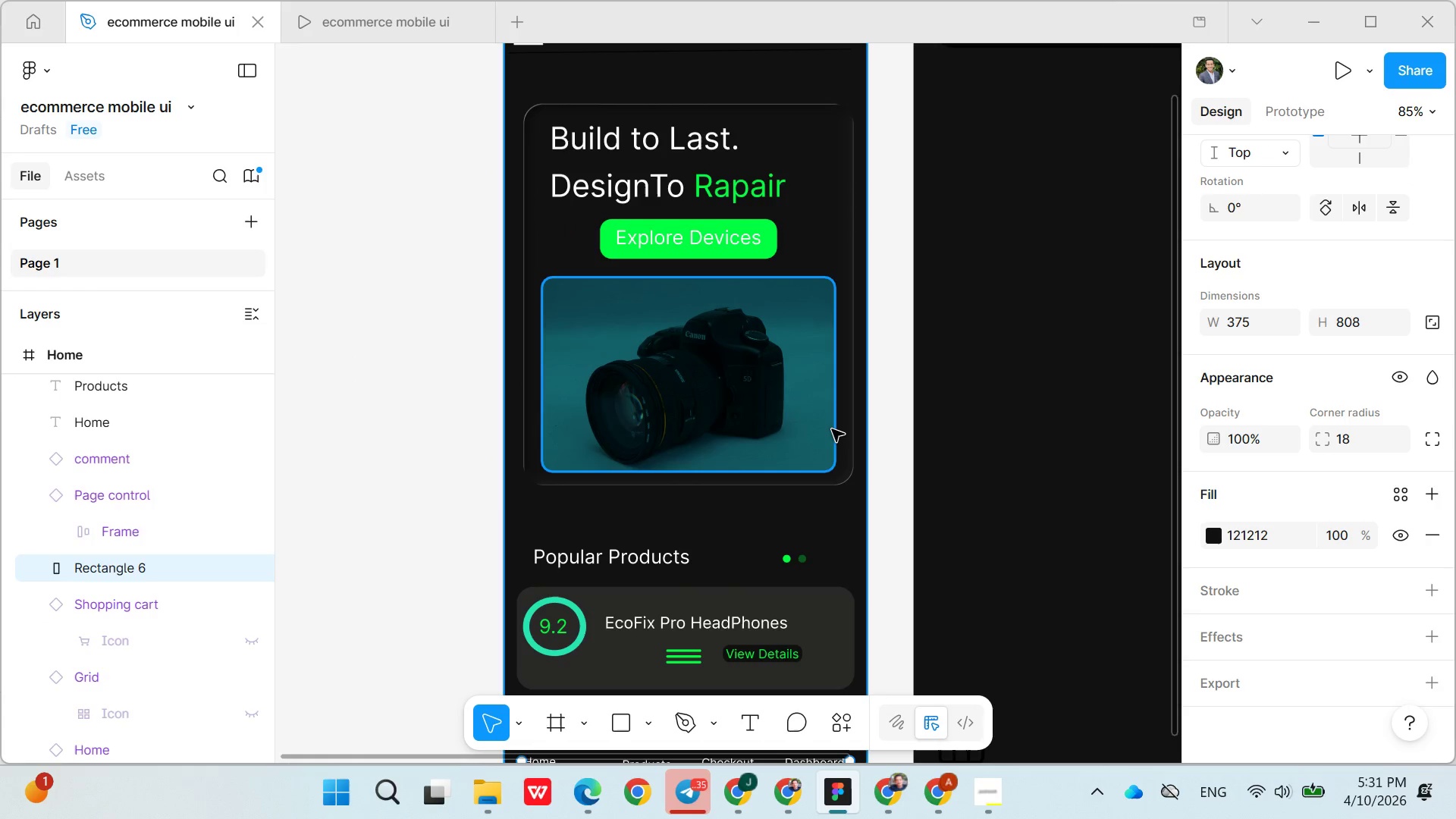 
left_click([353, 7])
 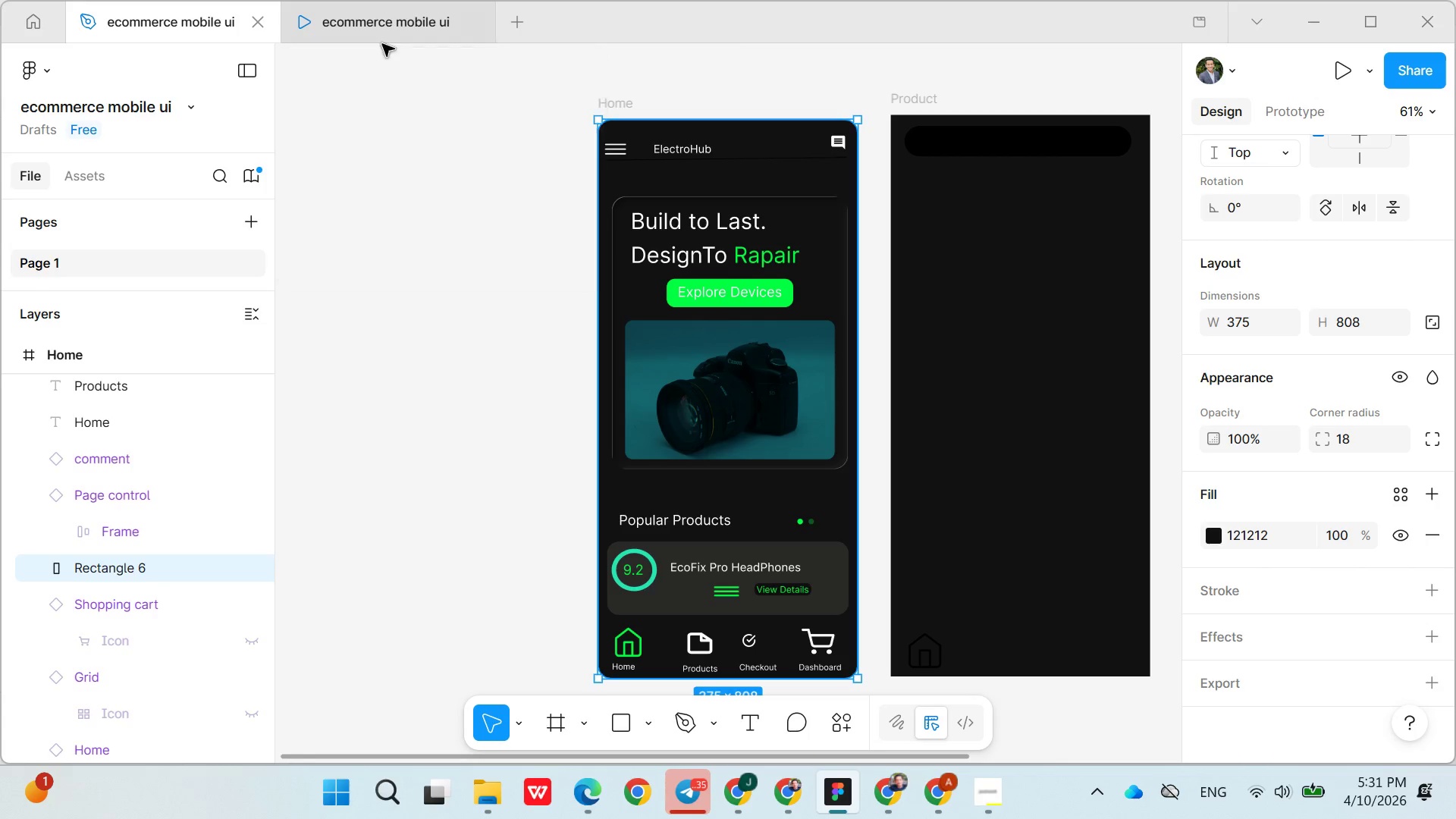 
left_click([382, 46])
 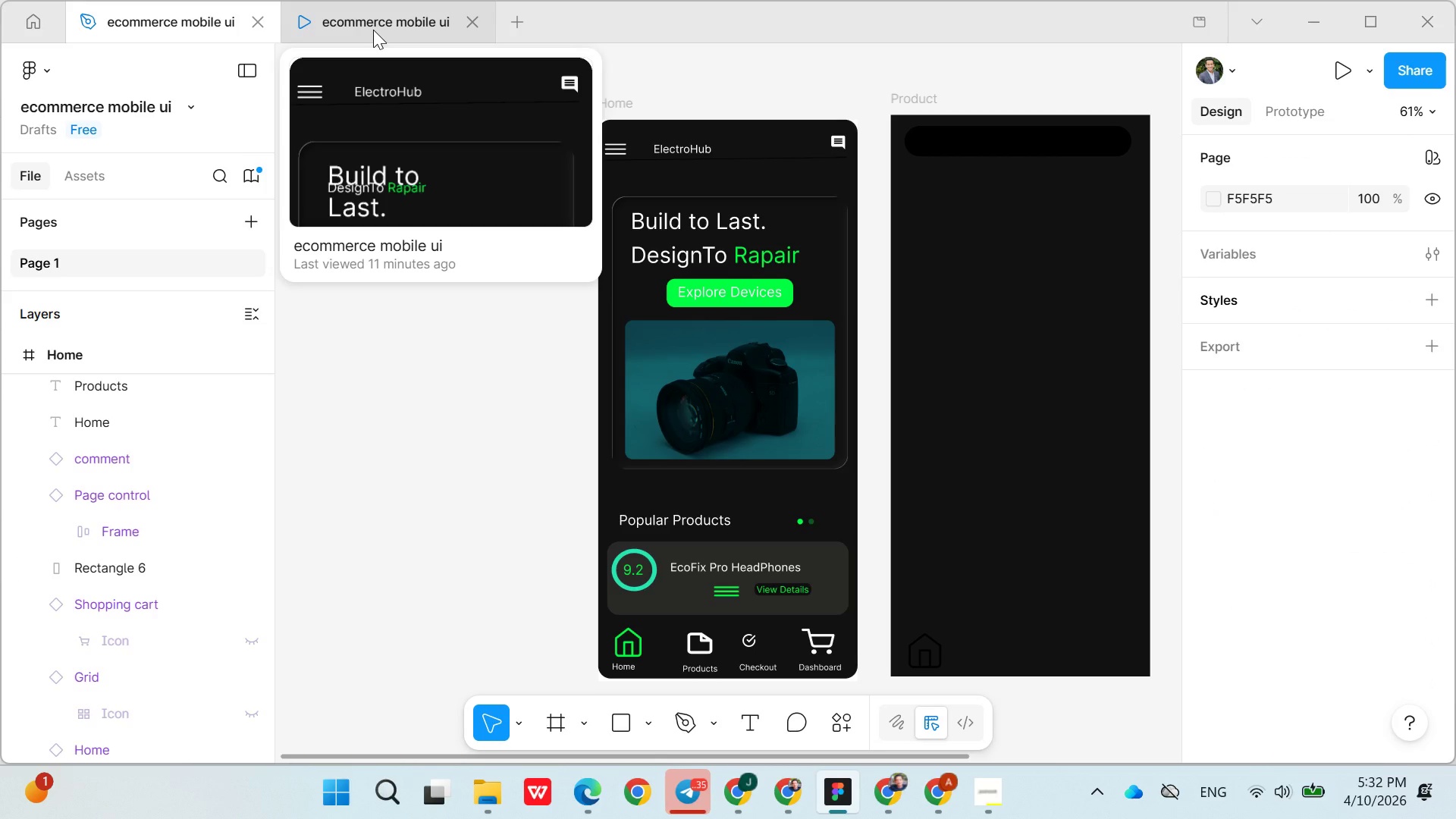 
wait(11.09)
 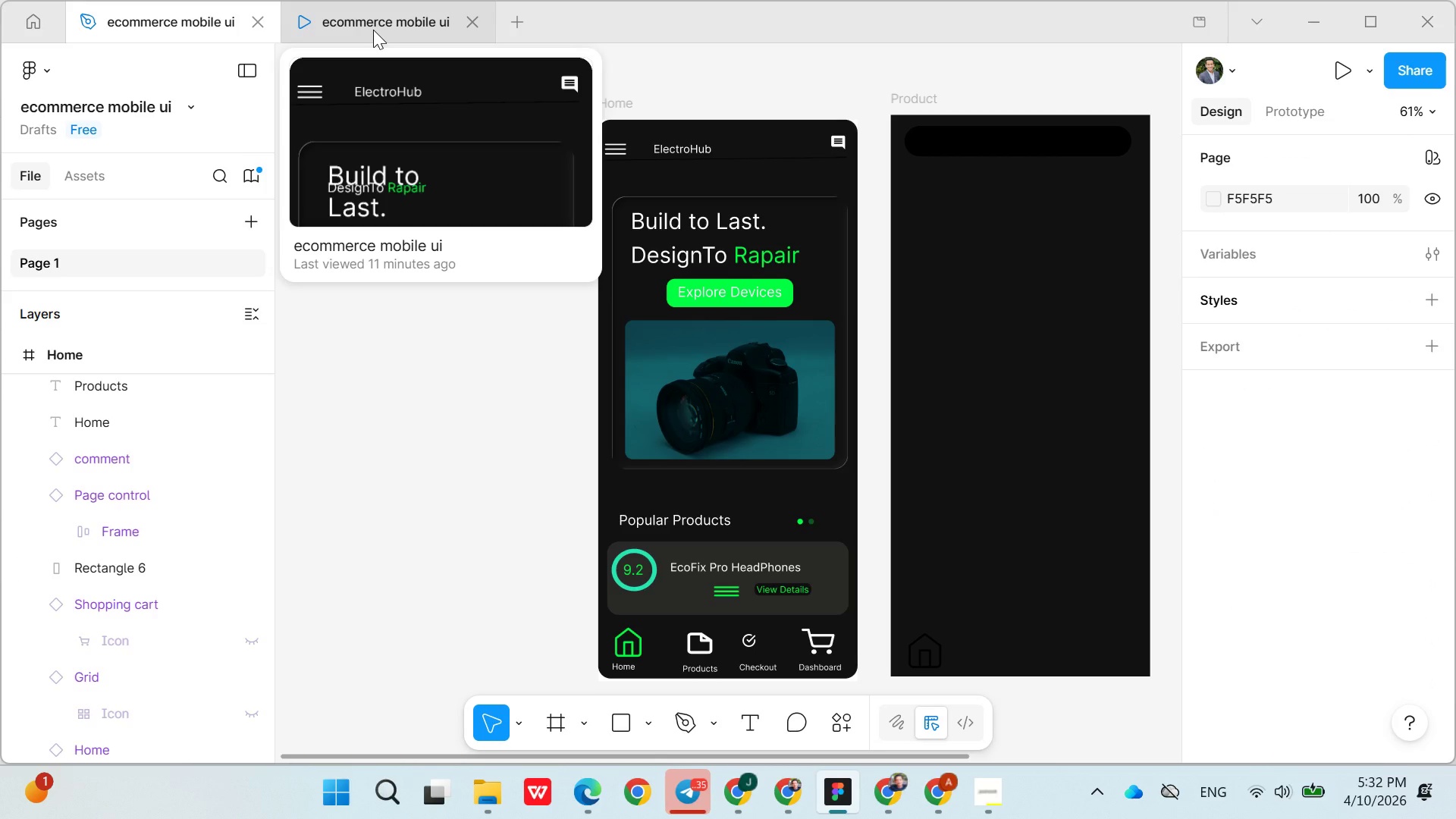 
left_click([424, 33])
 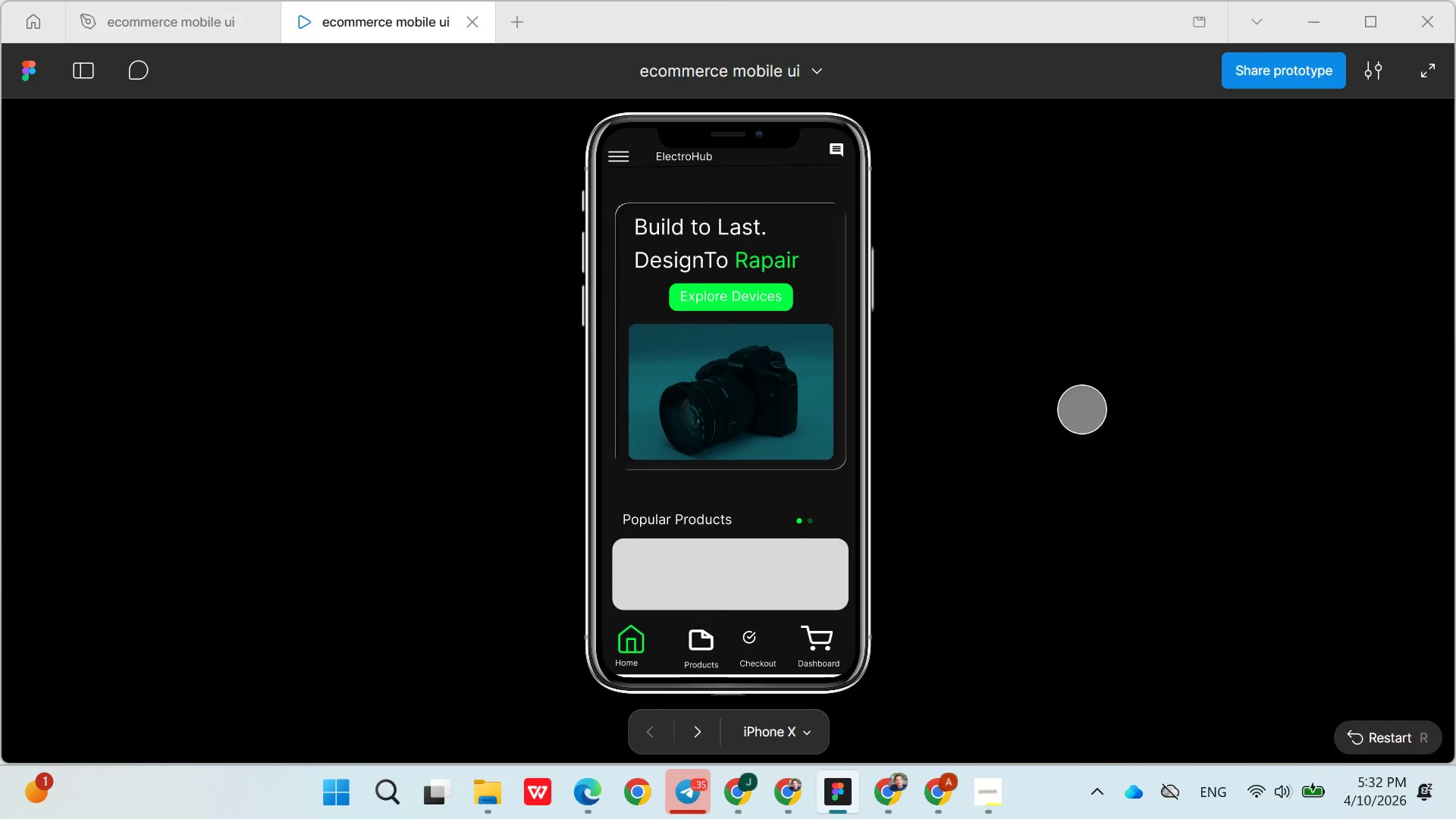 
scroll: coordinate [1098, 431], scroll_direction: down, amount: 3.0
 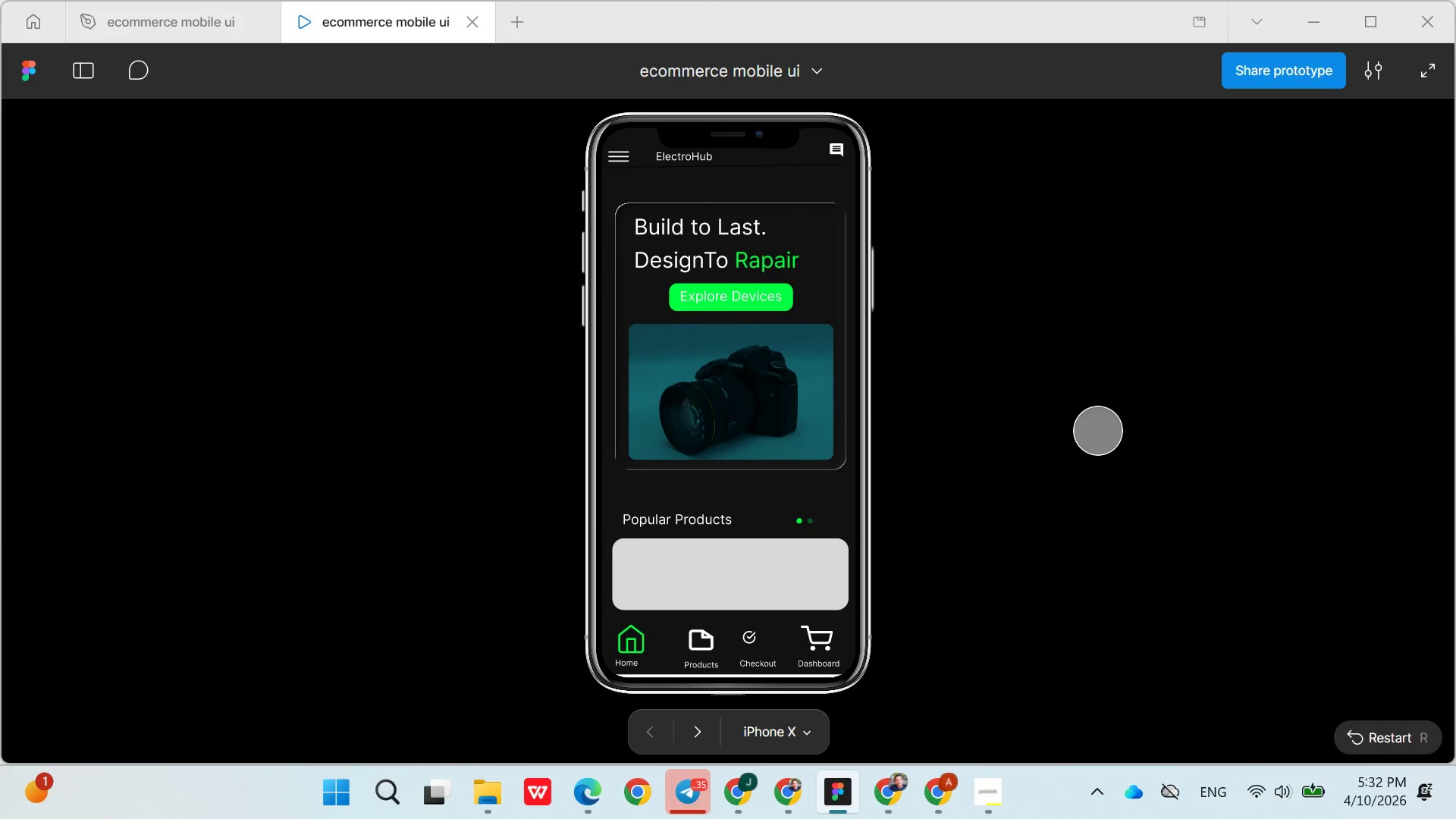 
left_click([1098, 431])
 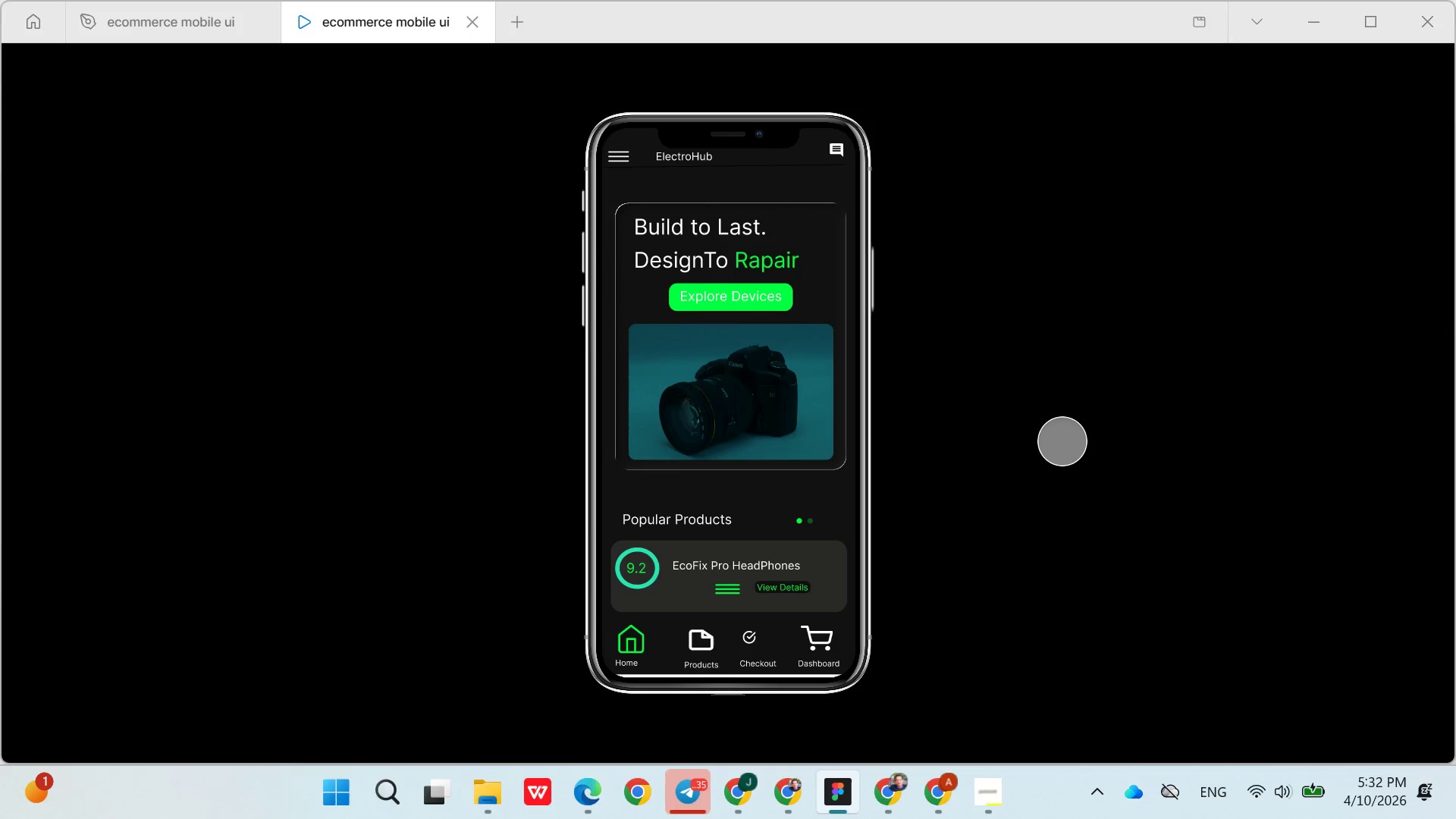 
left_click([1062, 423])
 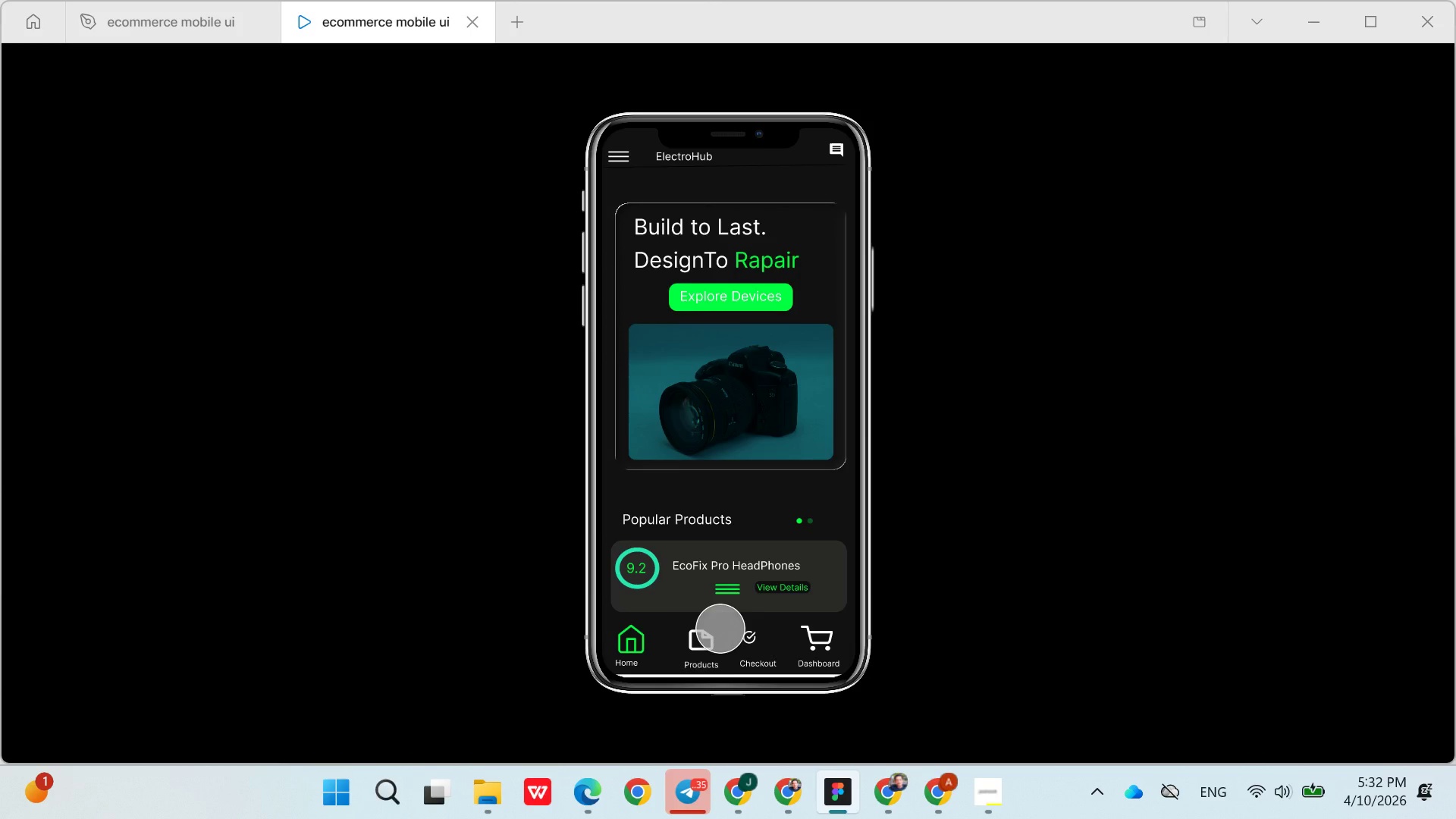 
wait(5.03)
 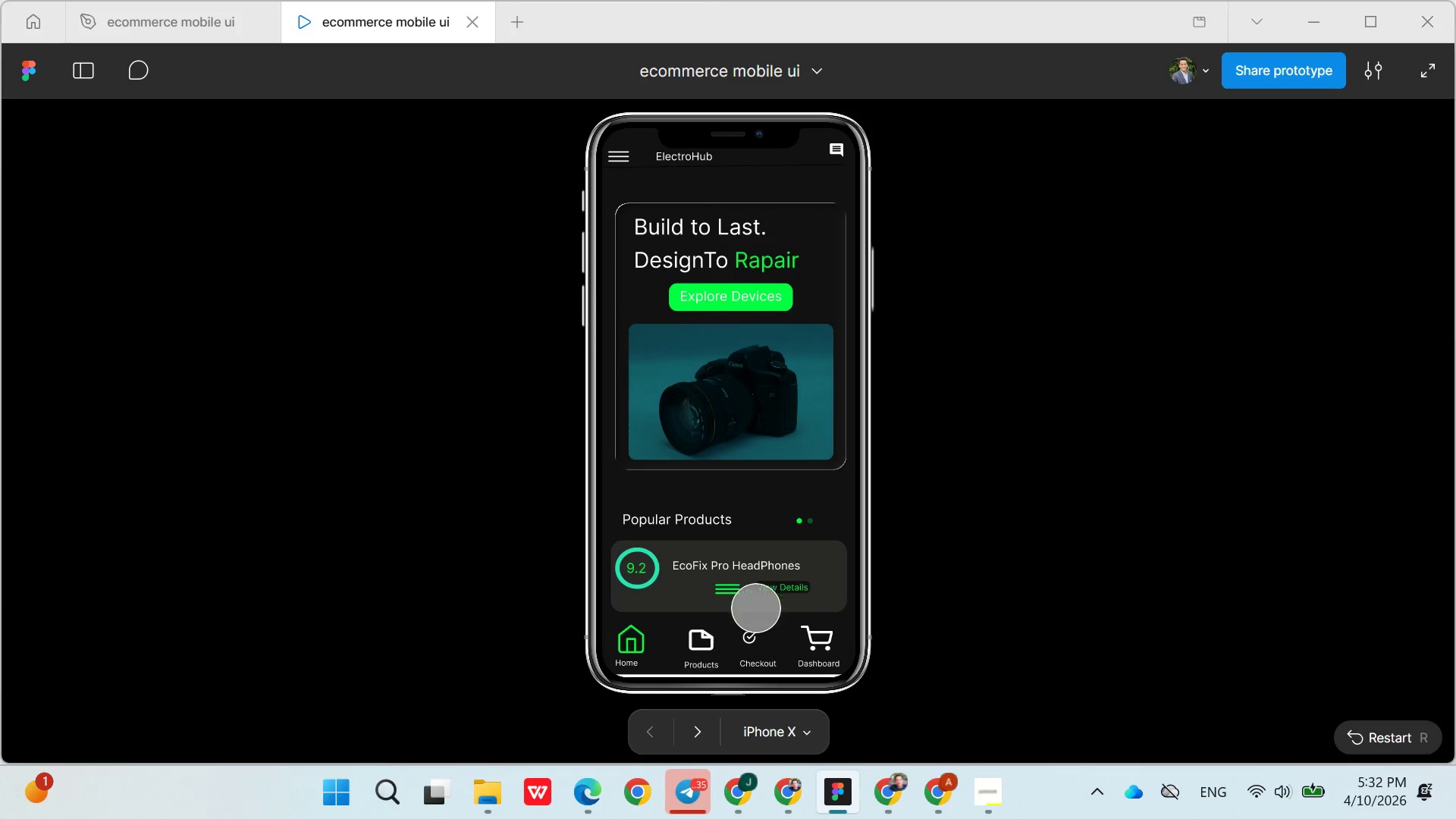 
scroll: coordinate [853, 477], scroll_direction: down, amount: 3.0
 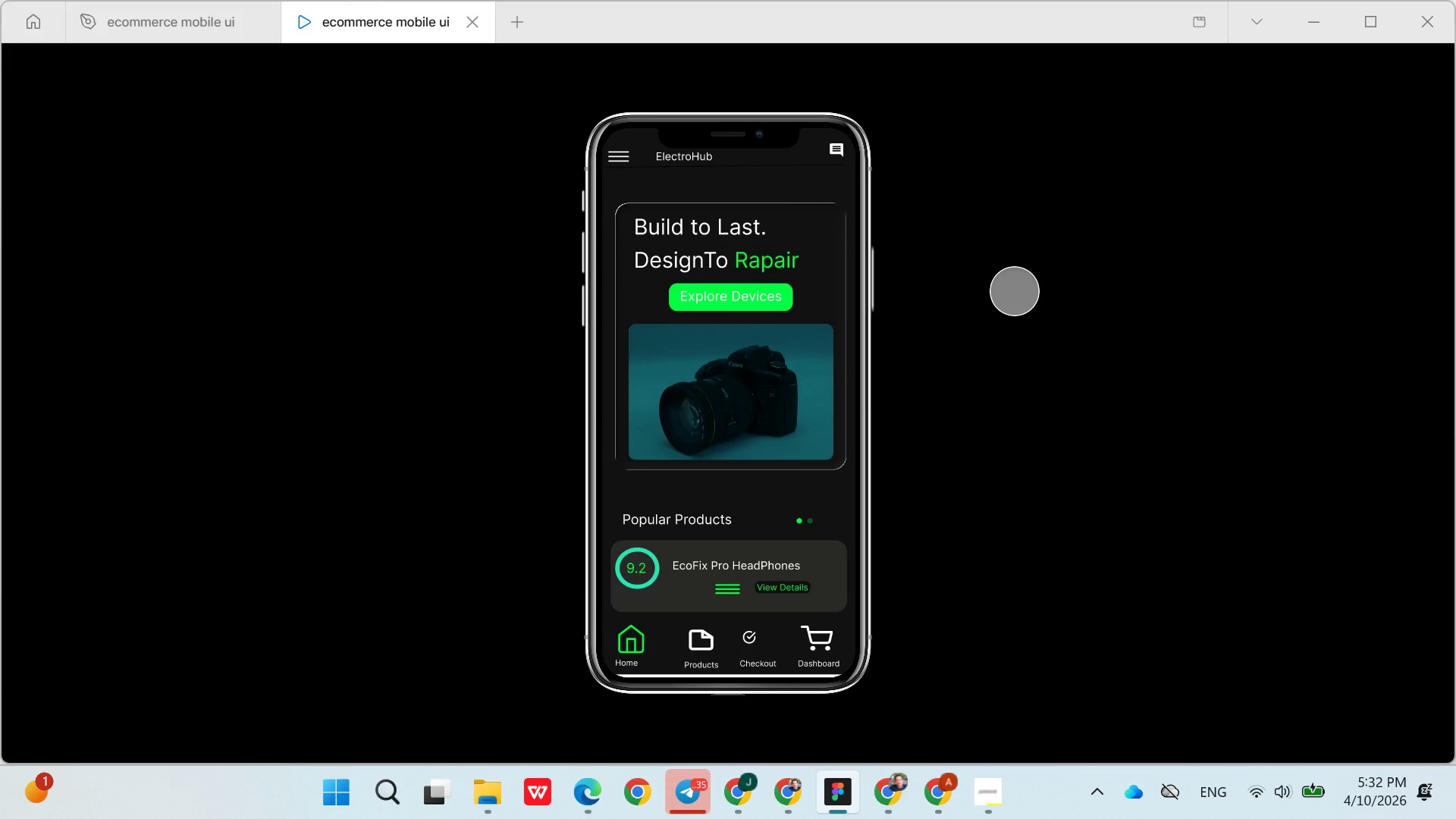 
wait(15.31)
 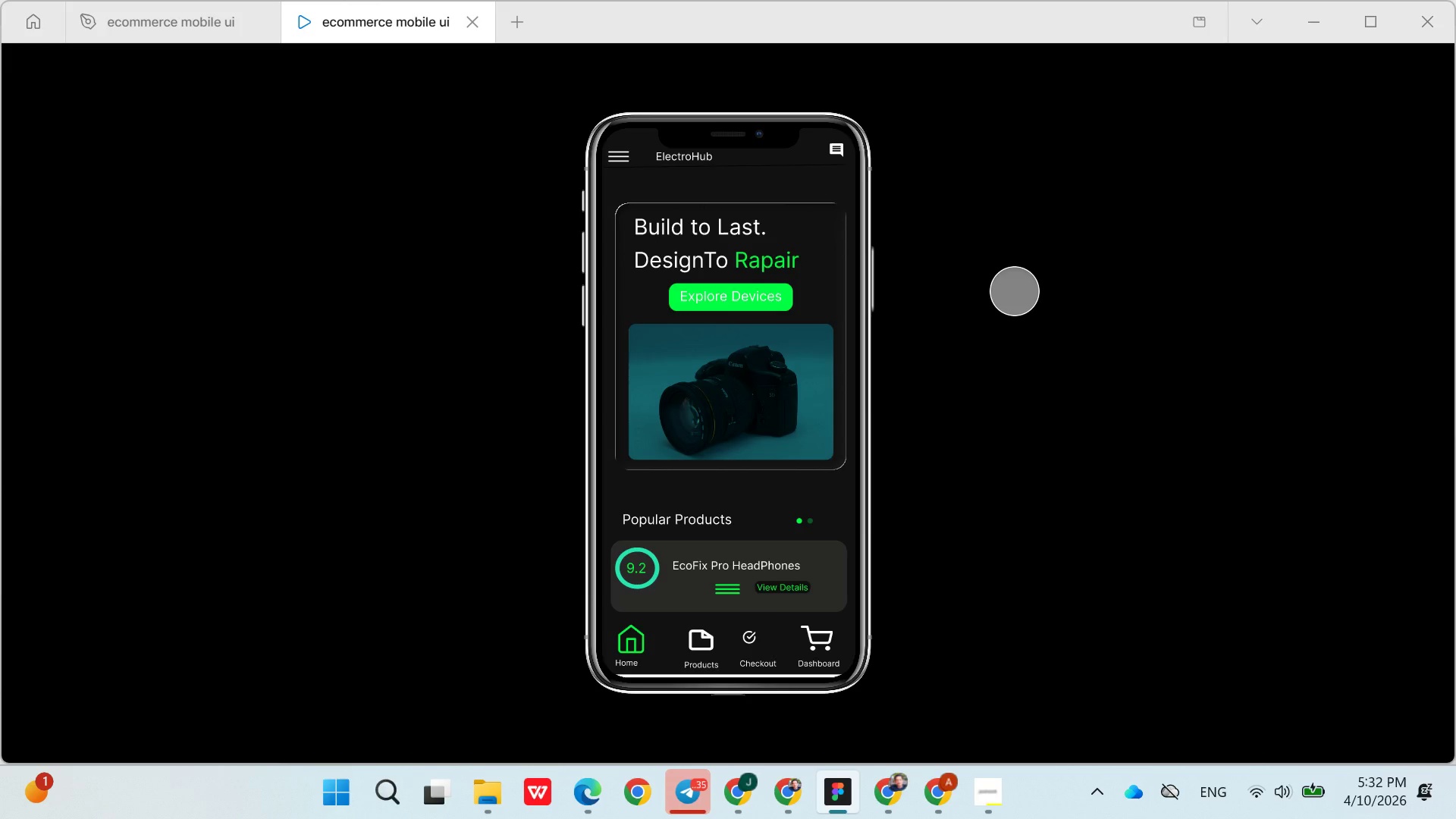 
left_click([140, 8])
 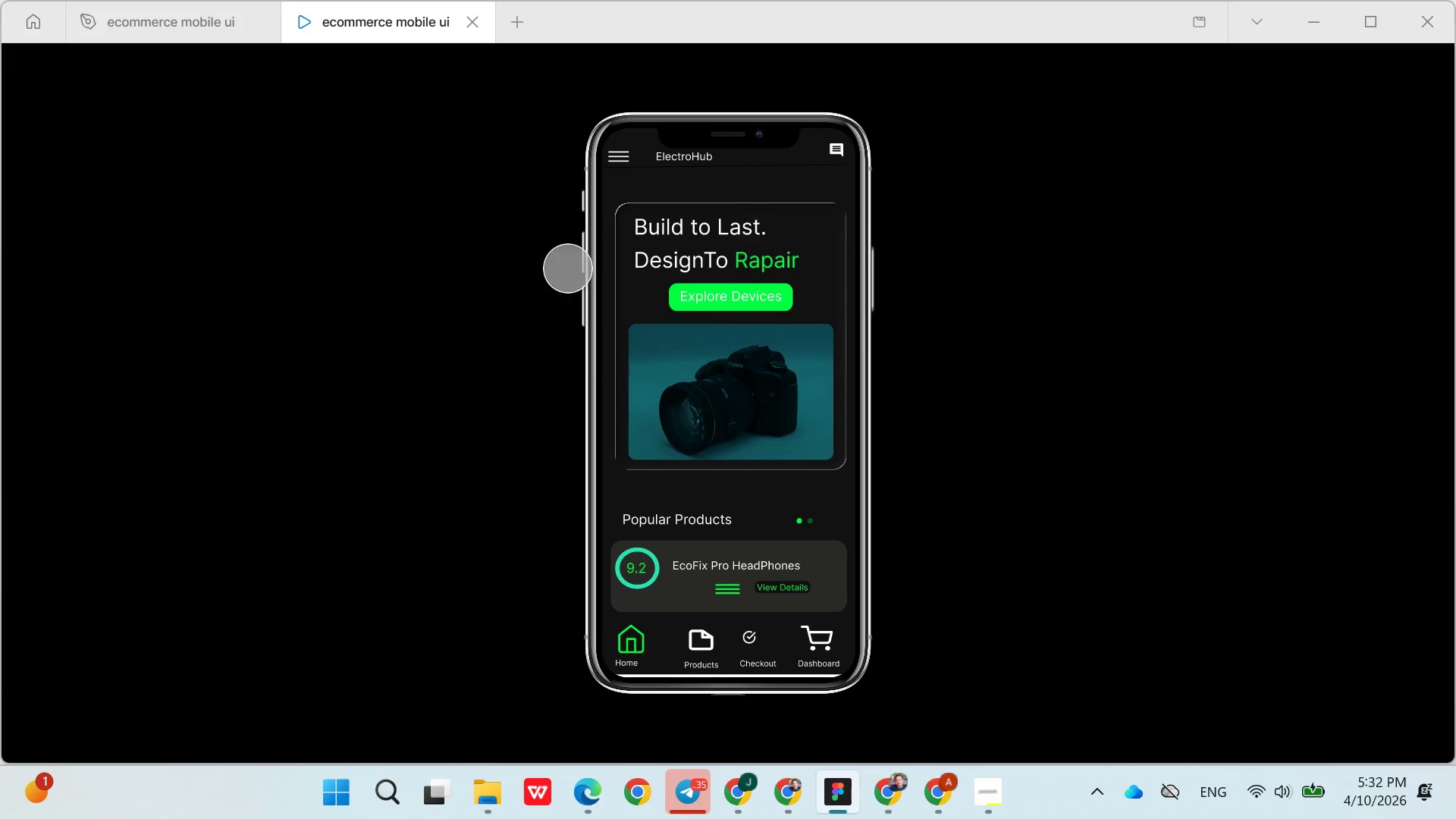 
wait(26.17)
 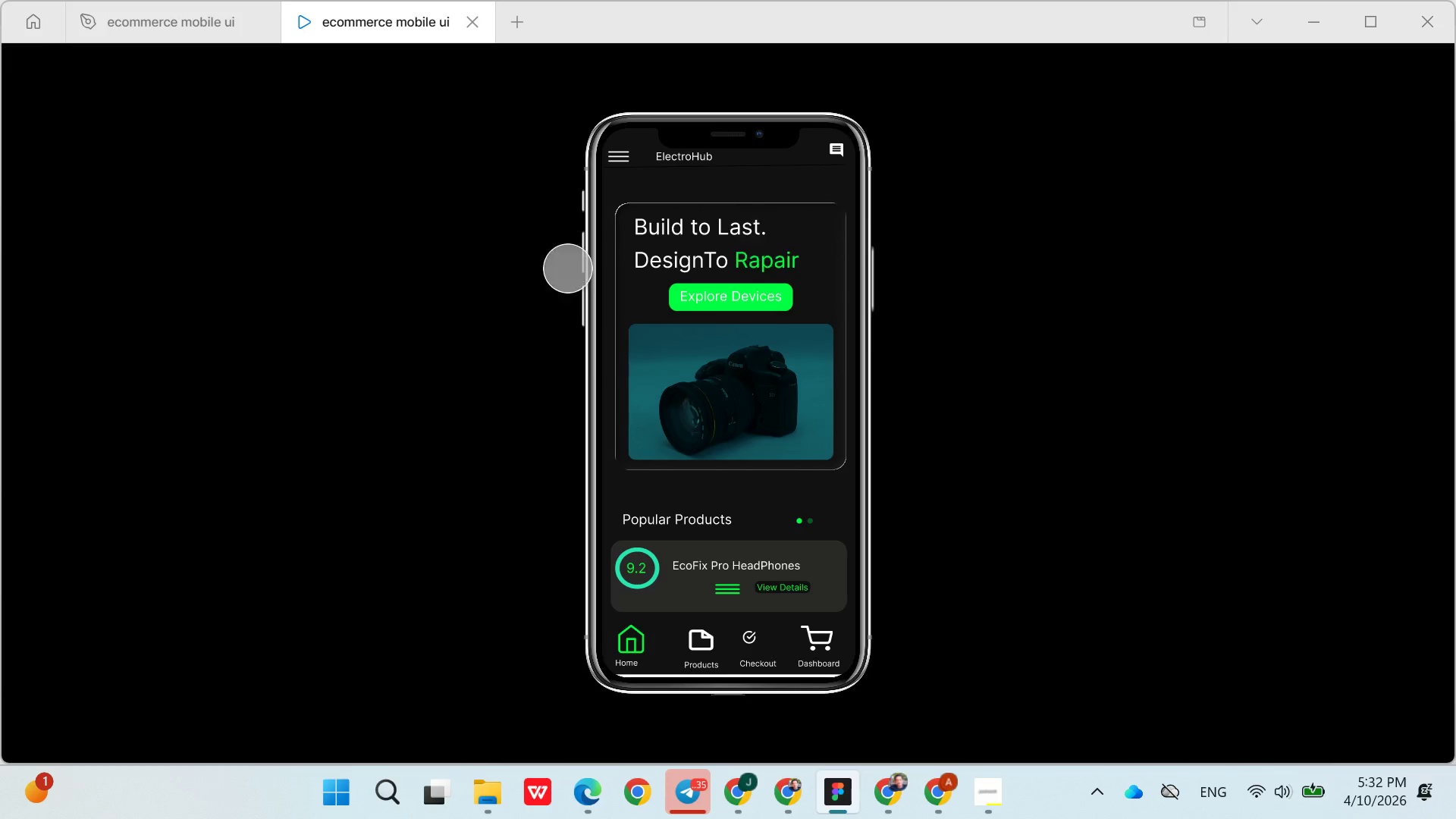 
left_click([379, 16])
 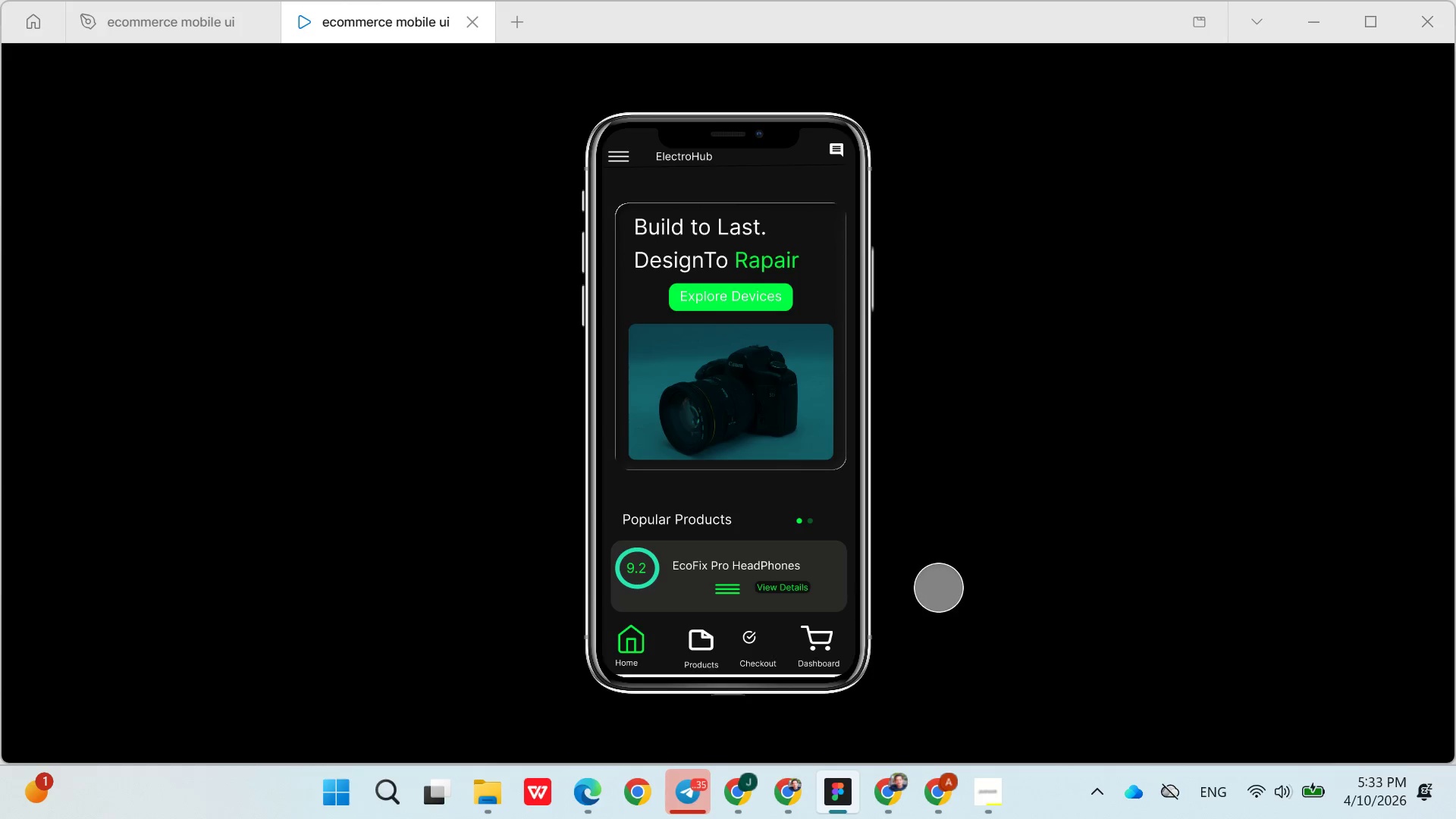 
wait(14.57)
 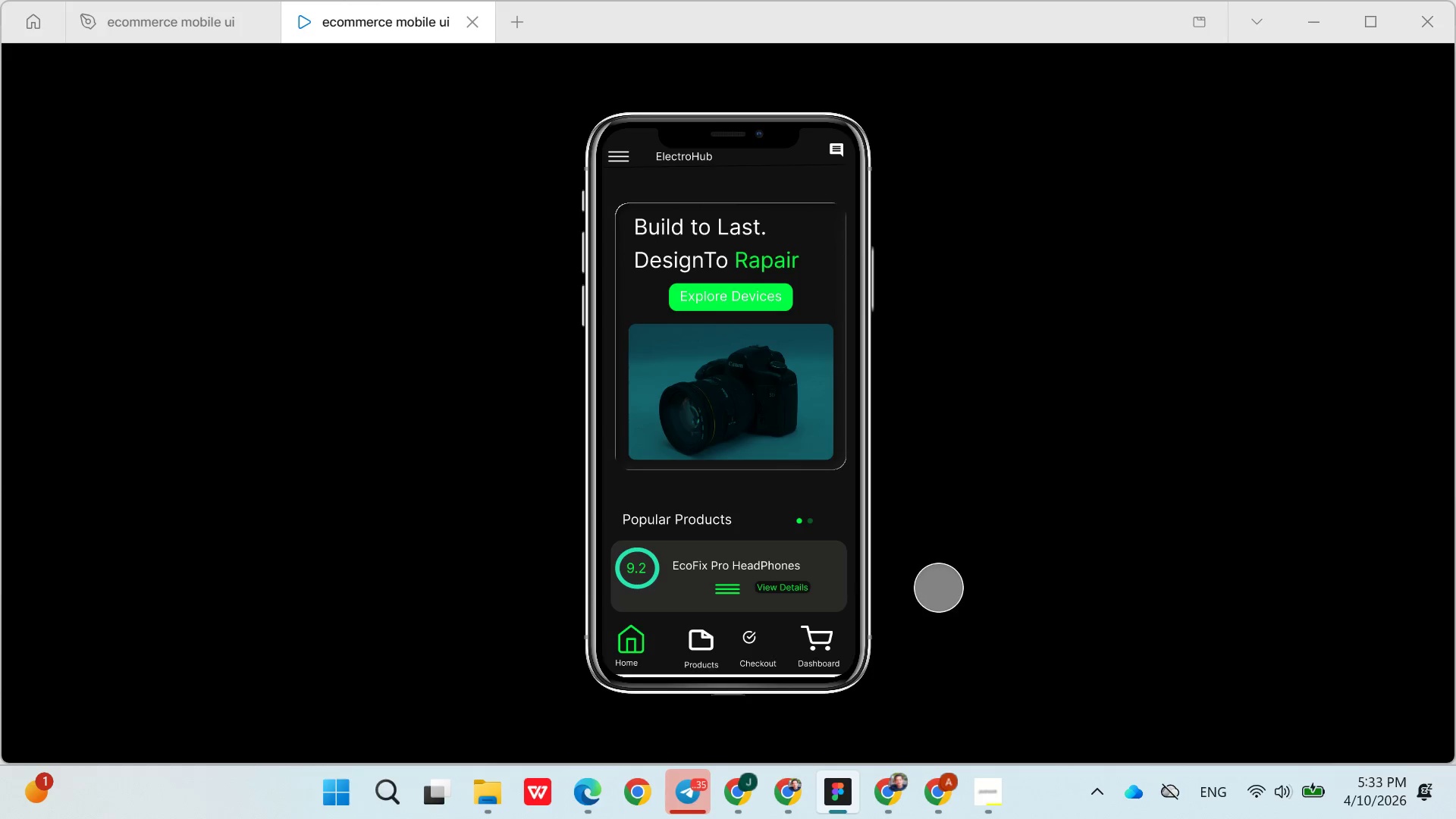 
mouse_move([1455, 818])
 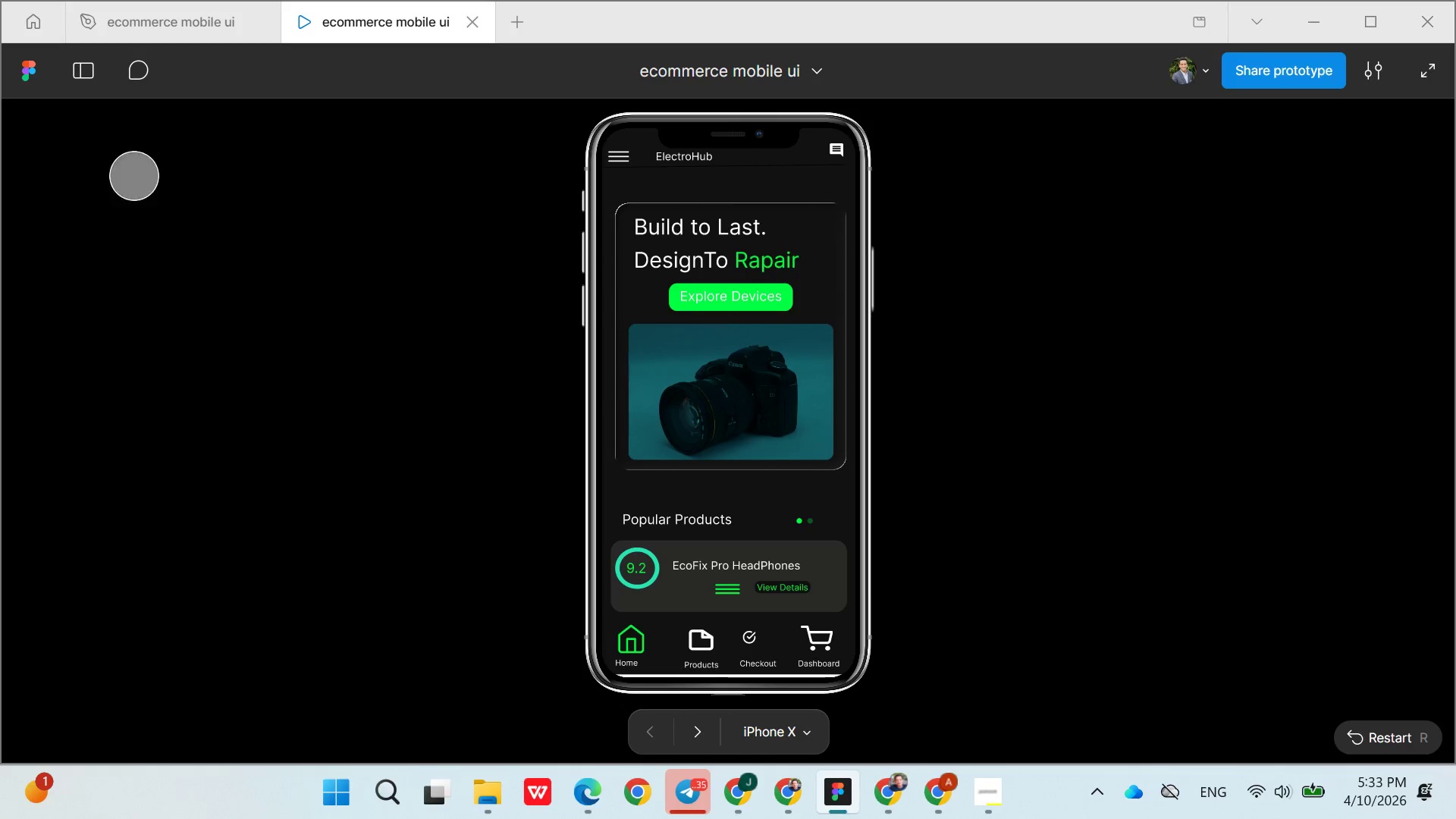 
left_click([136, 25])
 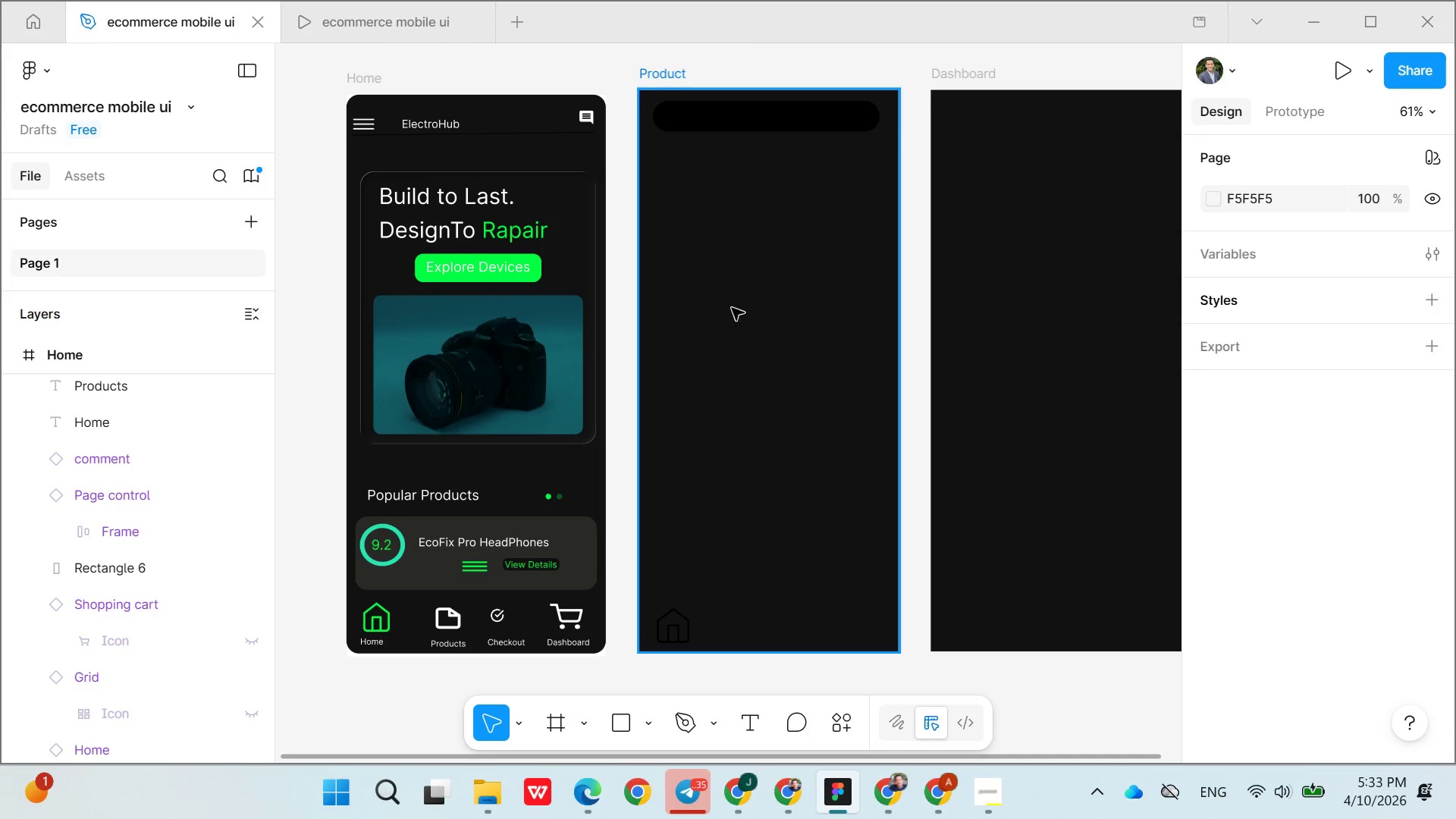 
left_click([736, 107])
 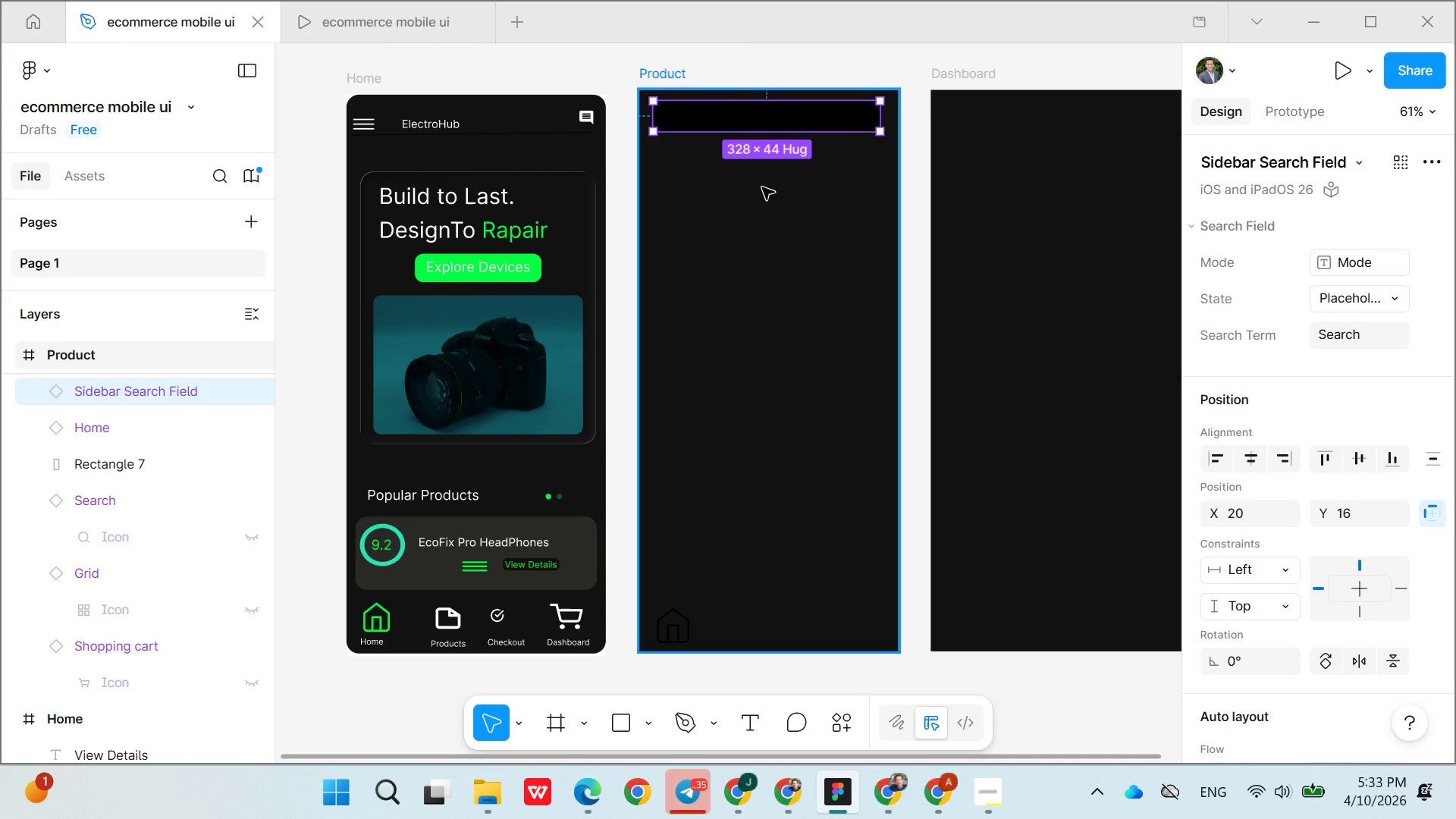 
wait(26.38)
 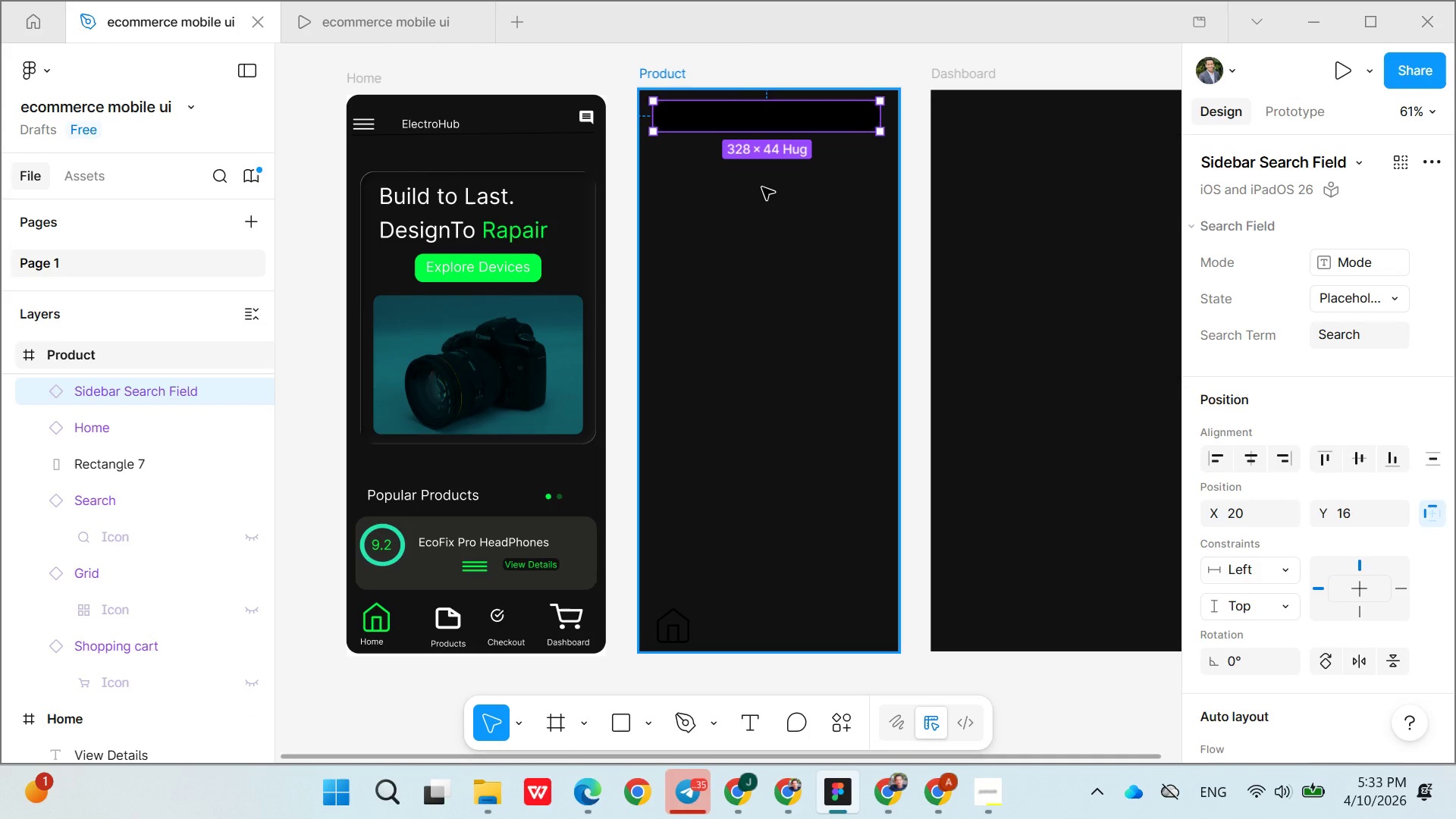 
double_click([720, 124])
 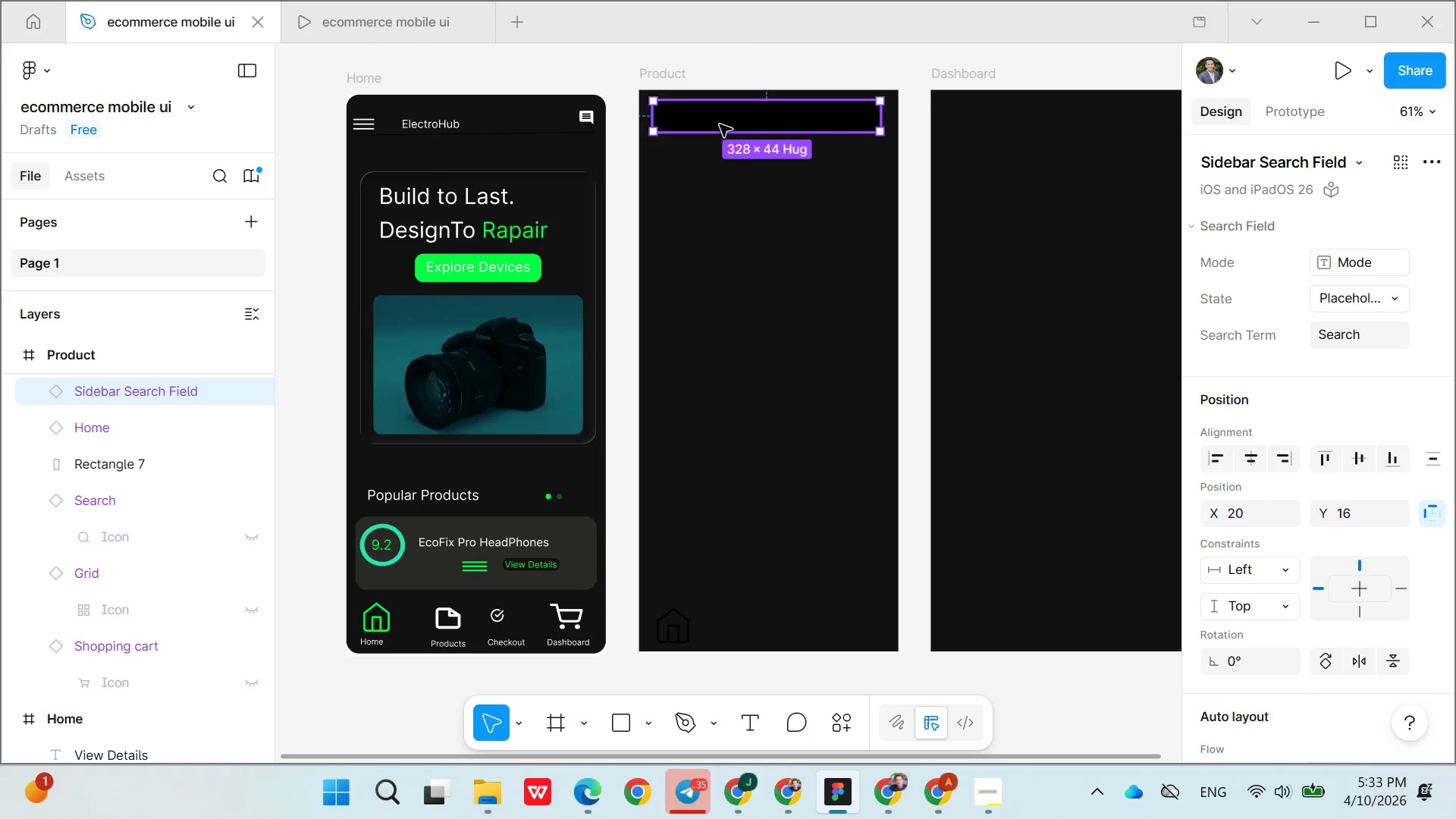 
triple_click([720, 124])
 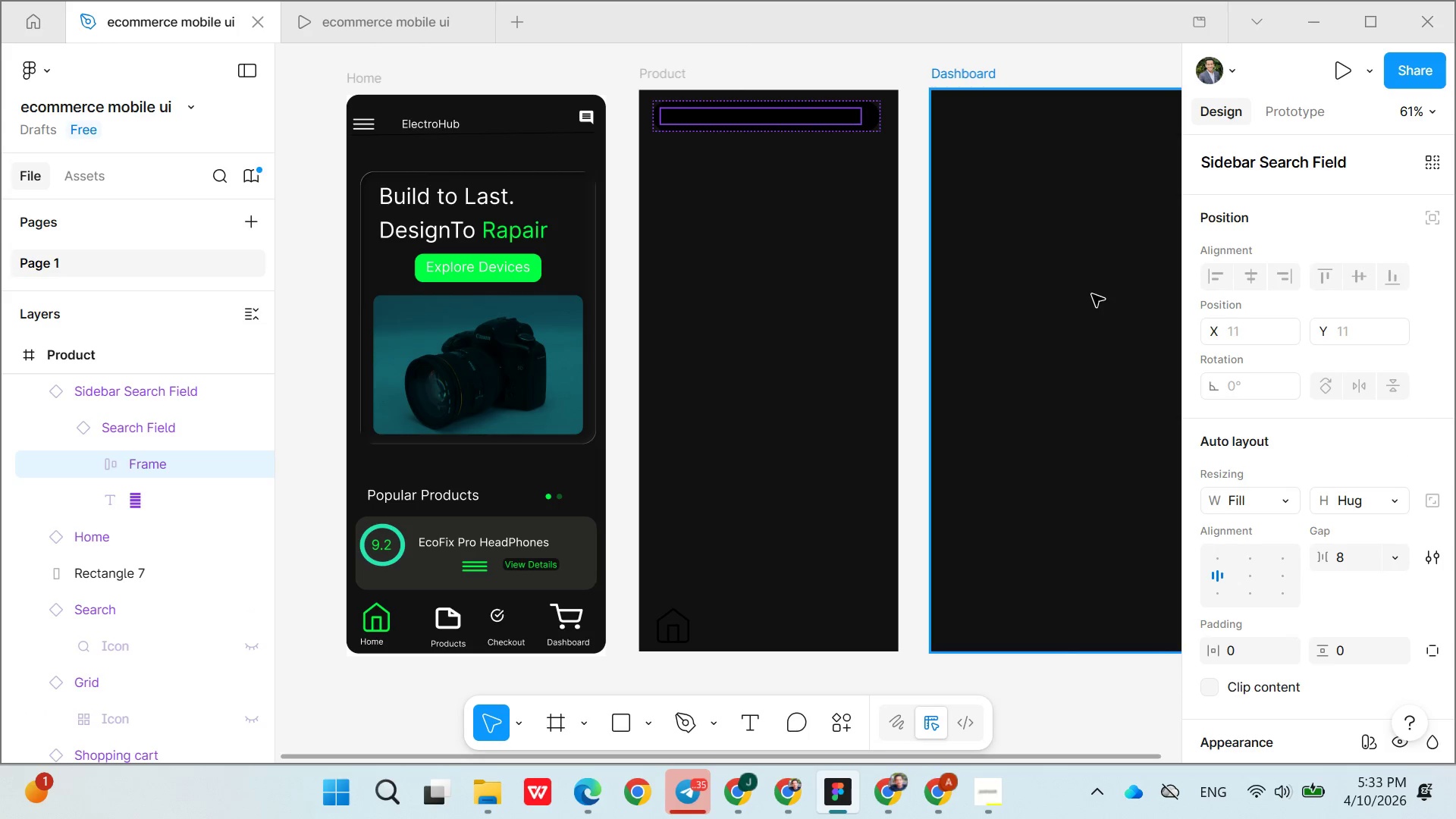 
scroll: coordinate [1293, 535], scroll_direction: down, amount: 6.0
 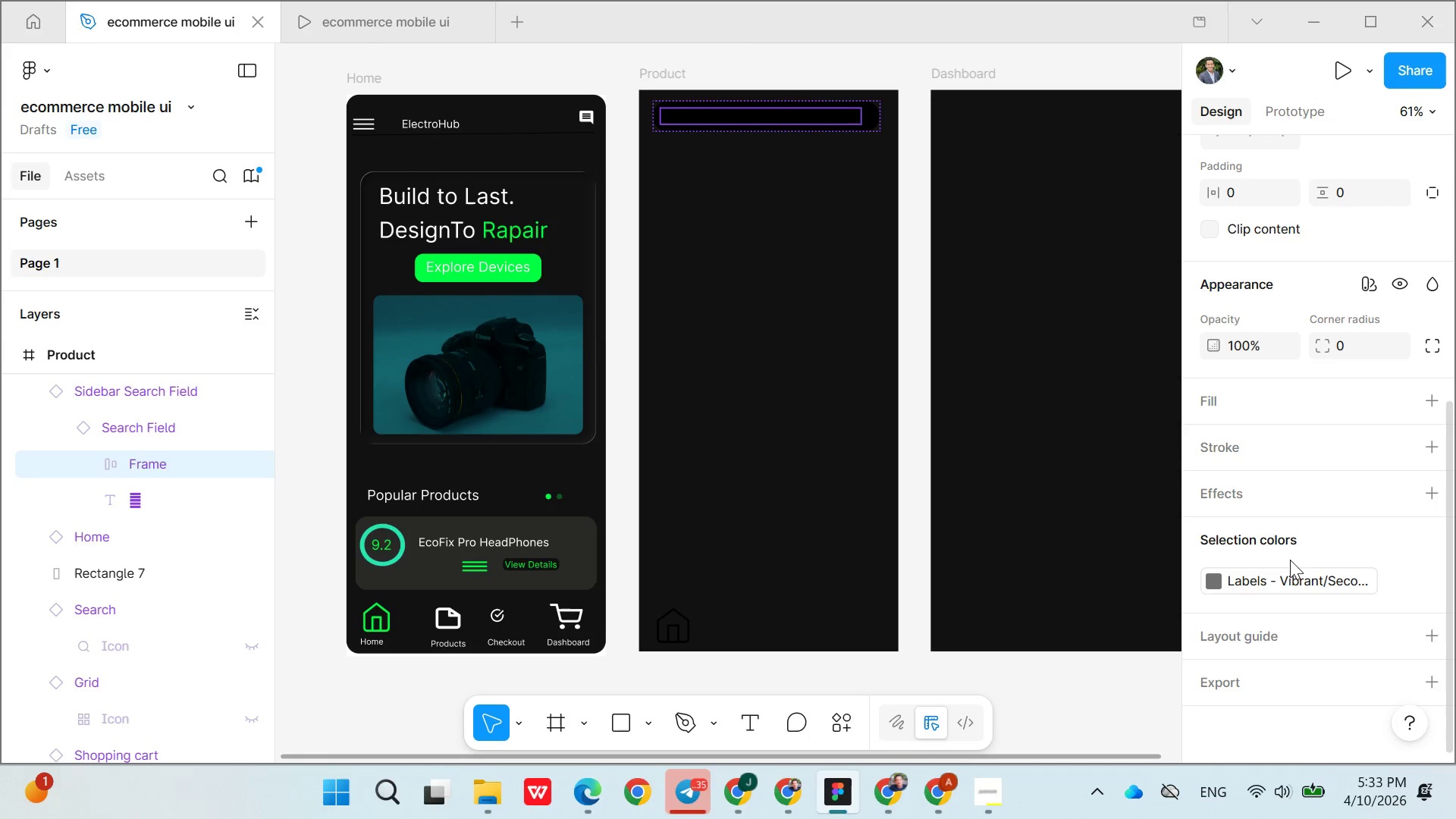 
left_click([1290, 575])
 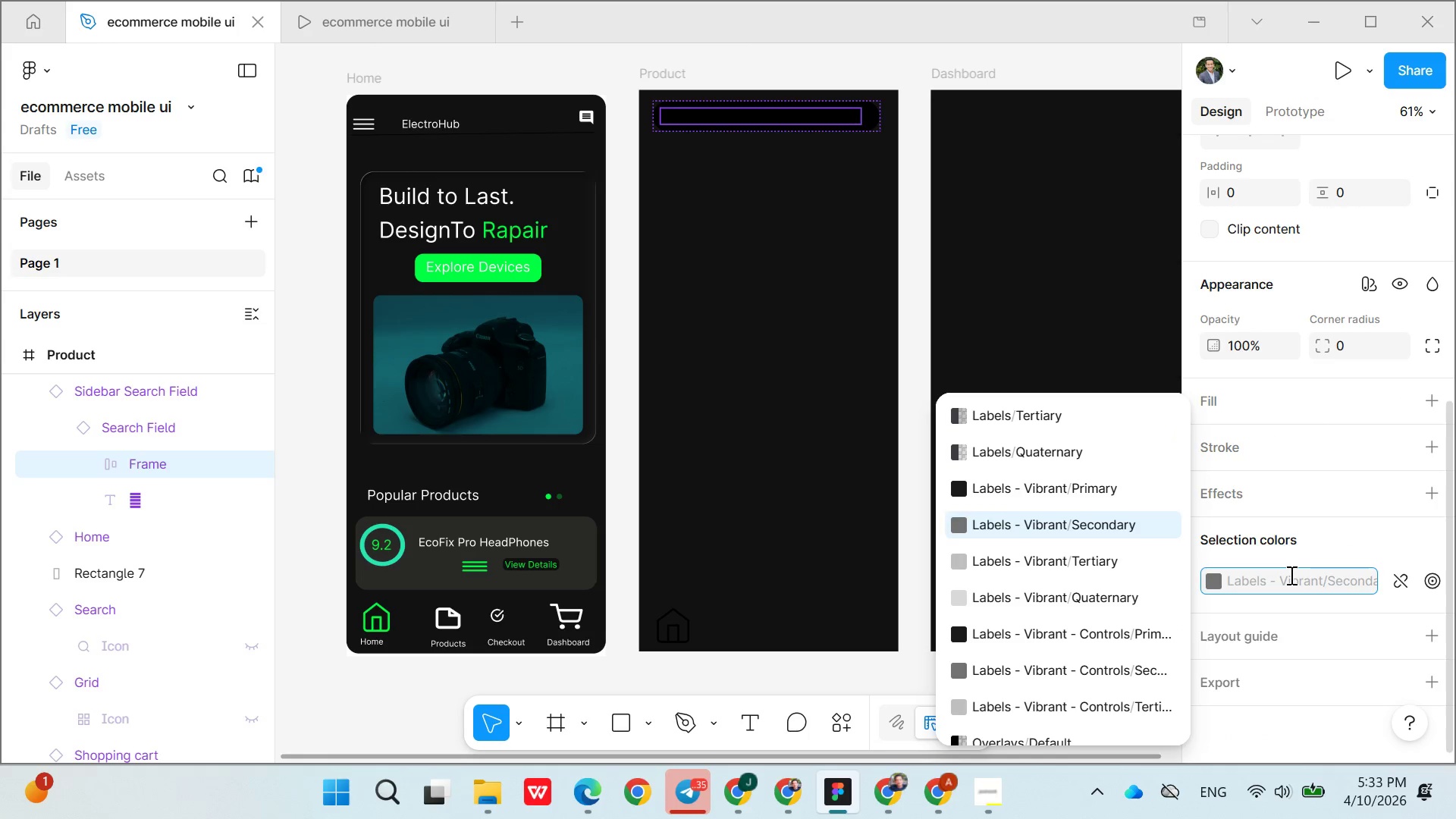 
type(fff)
 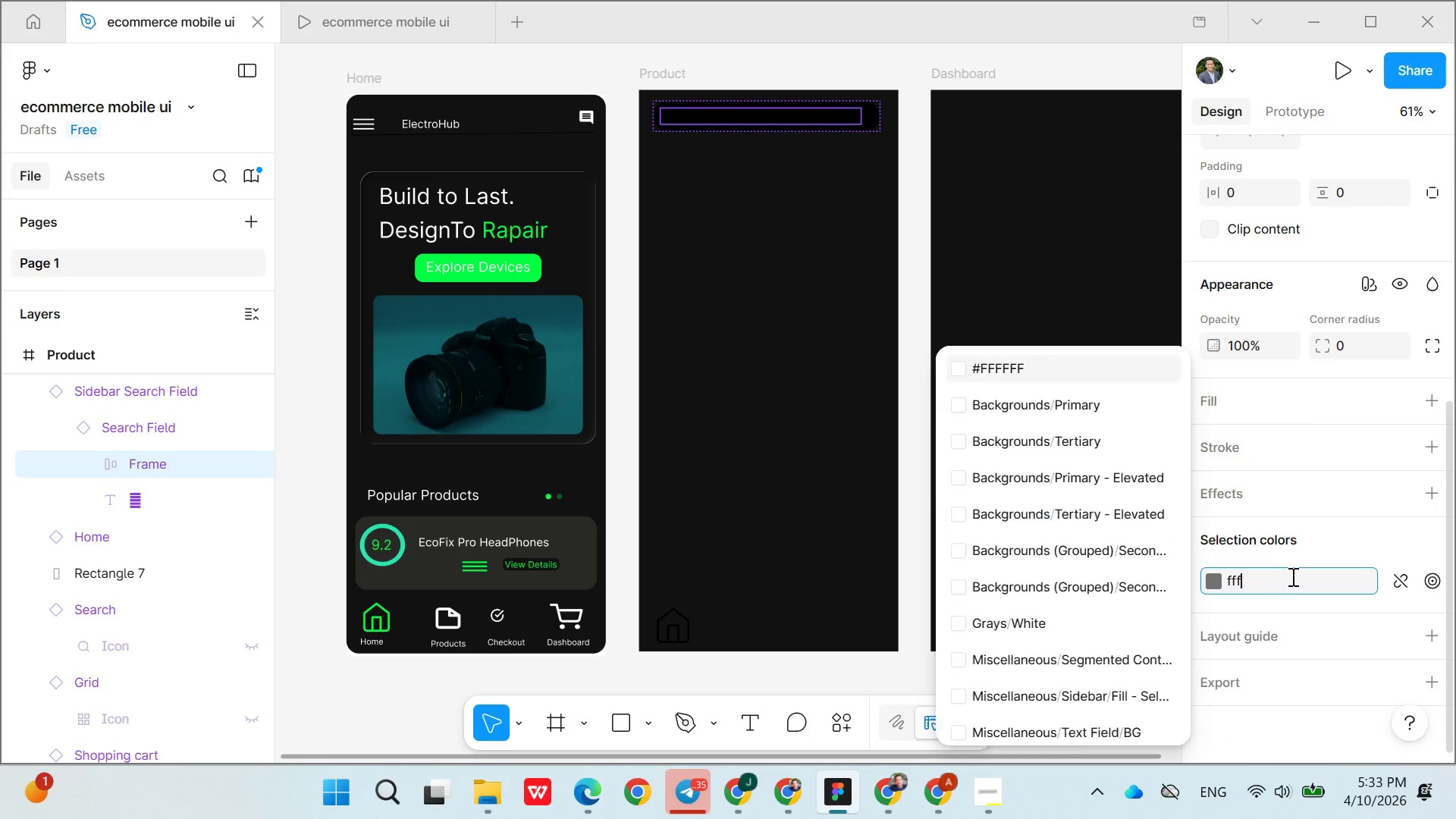 
key(Enter)
 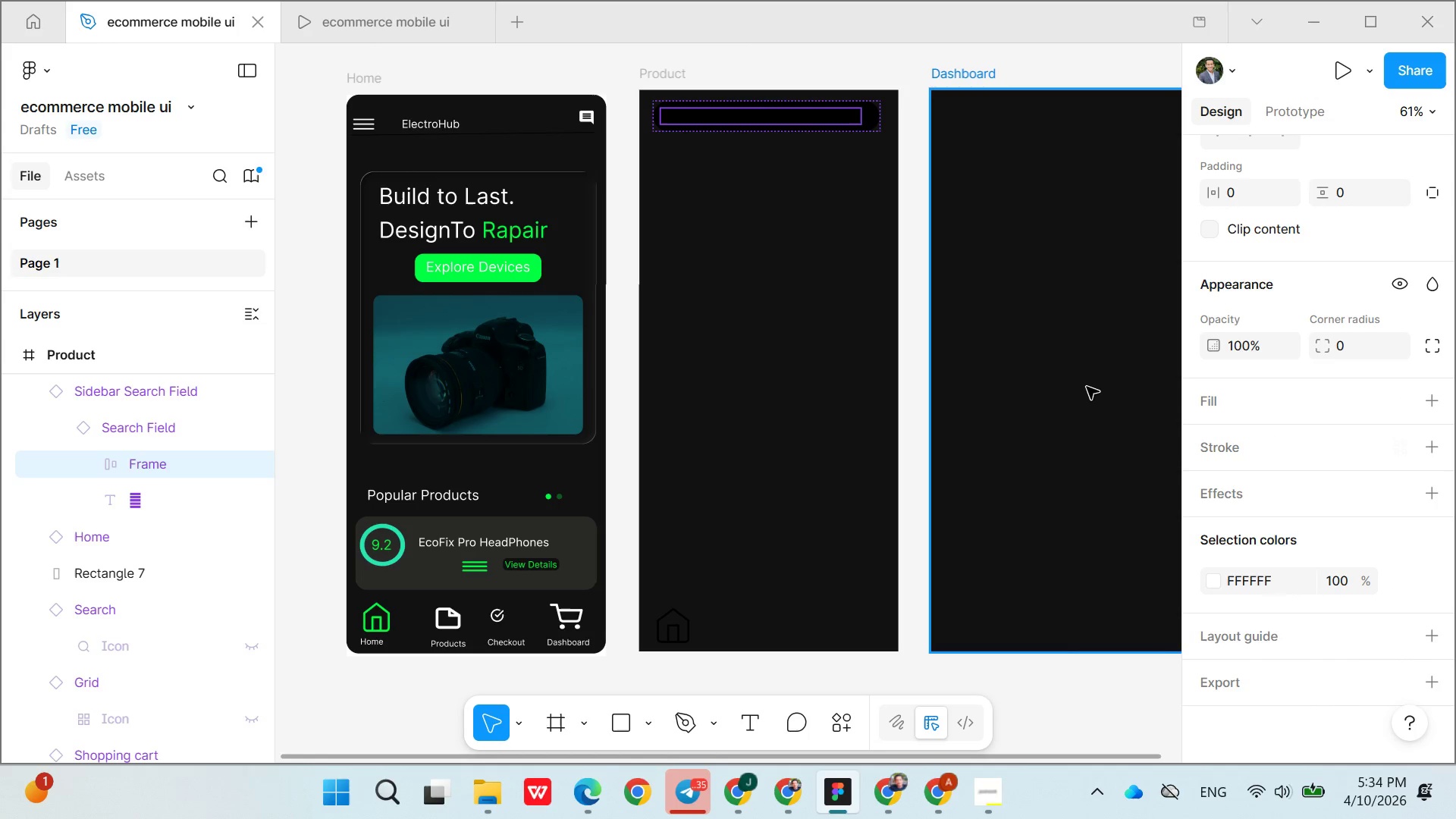 
left_click([839, 284])
 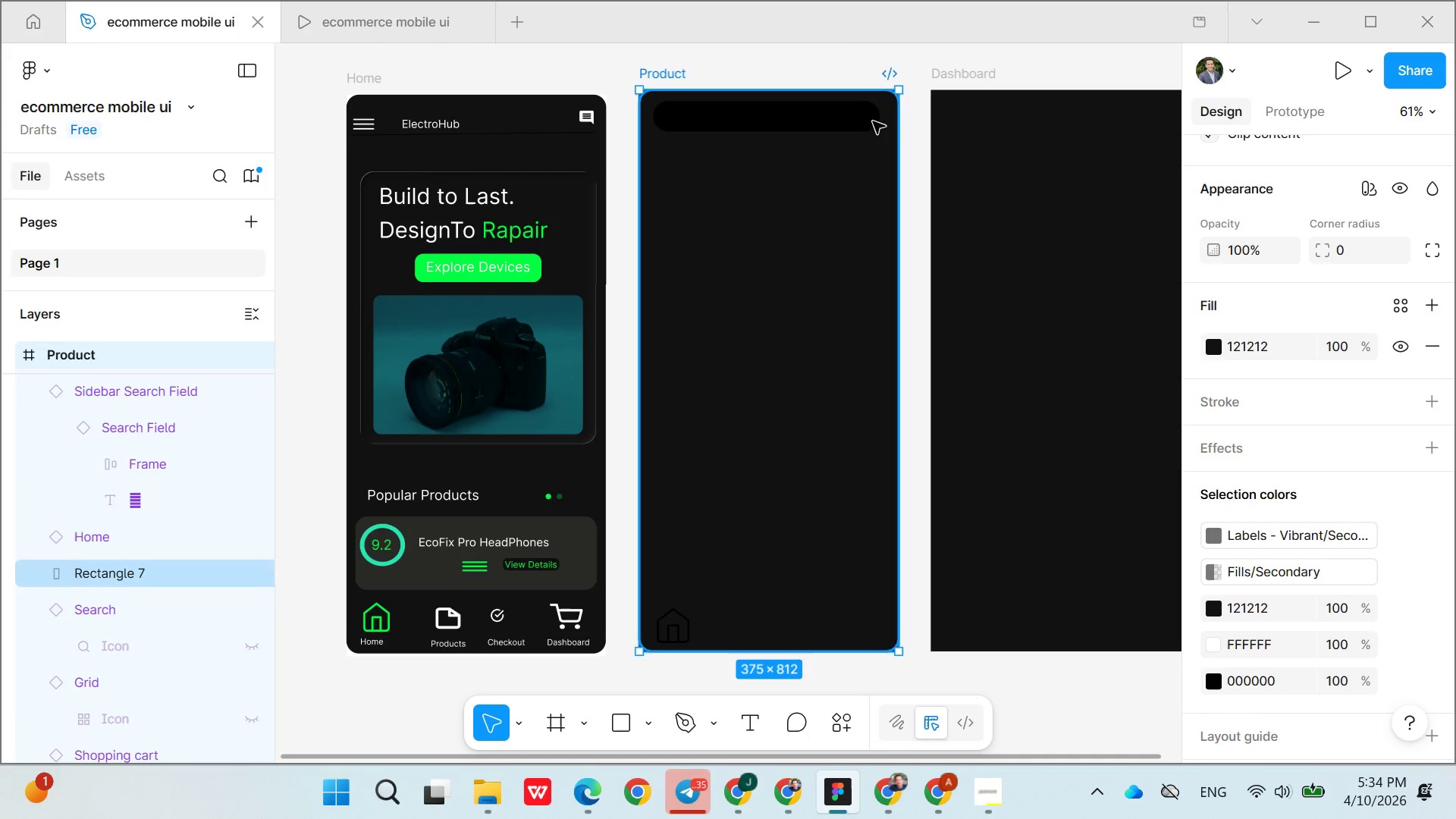 
left_click([867, 119])
 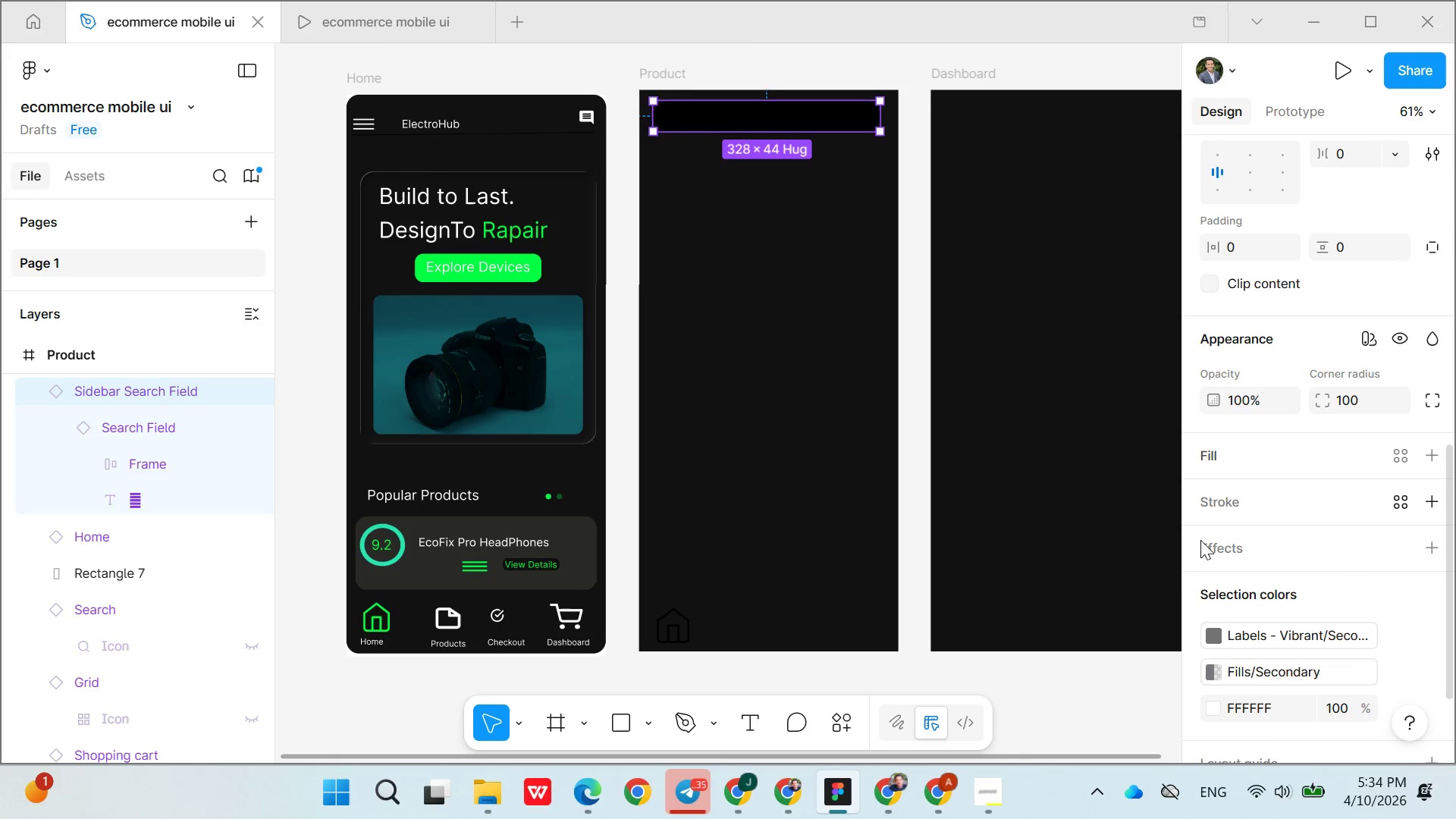 
wait(6.91)
 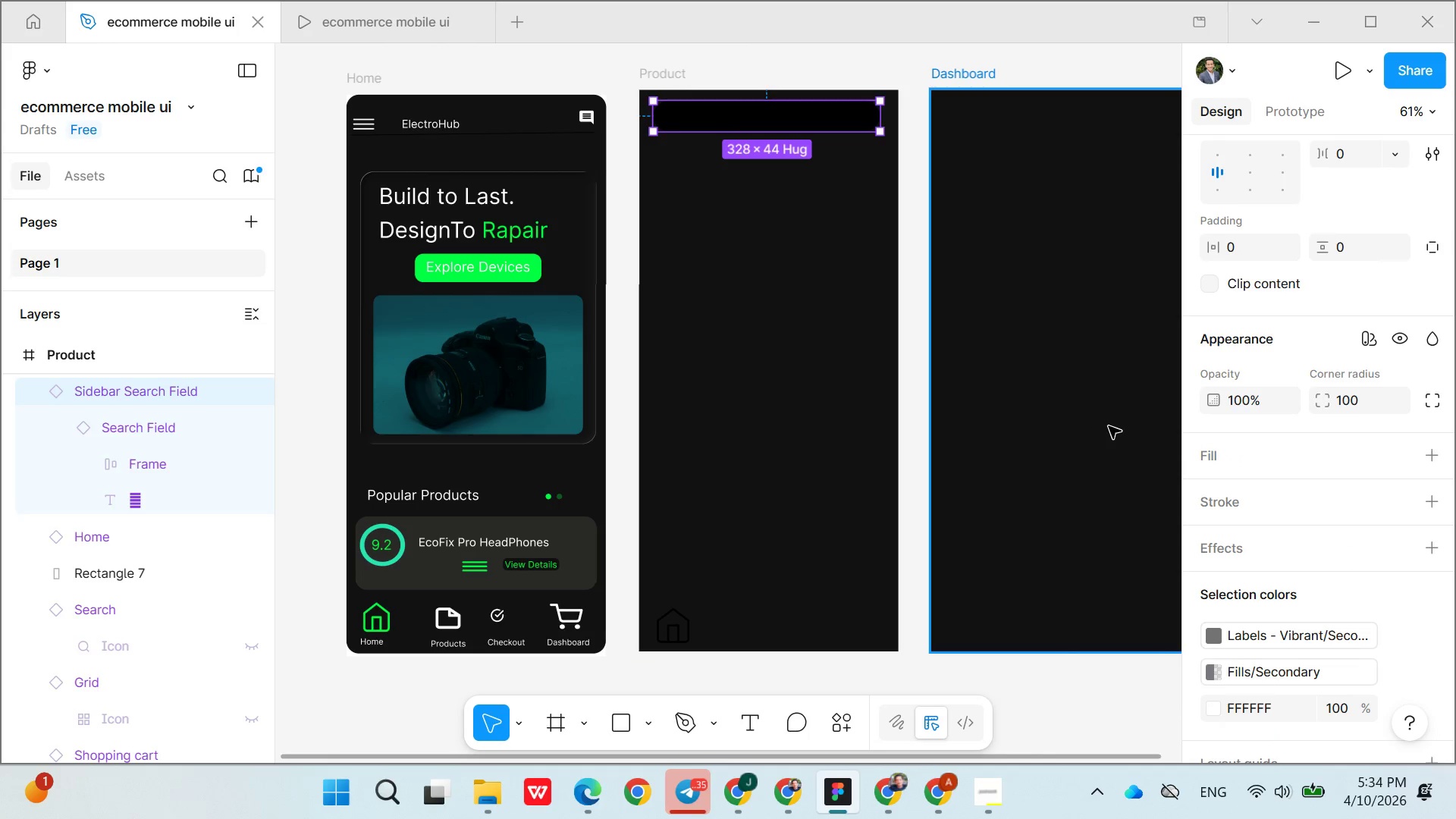 
scroll: coordinate [1278, 627], scroll_direction: down, amount: 3.0
 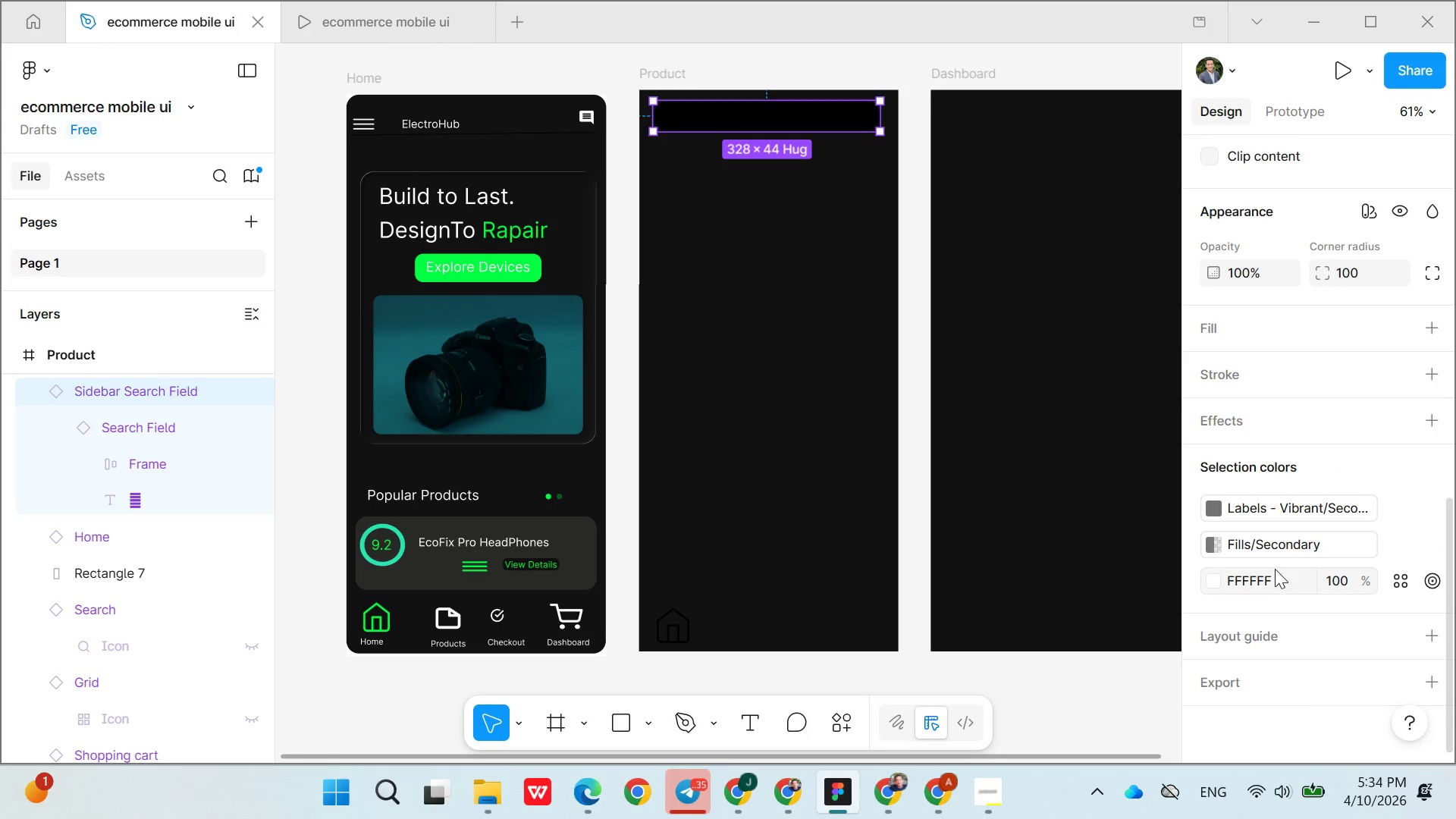 
mouse_move([1272, 495])
 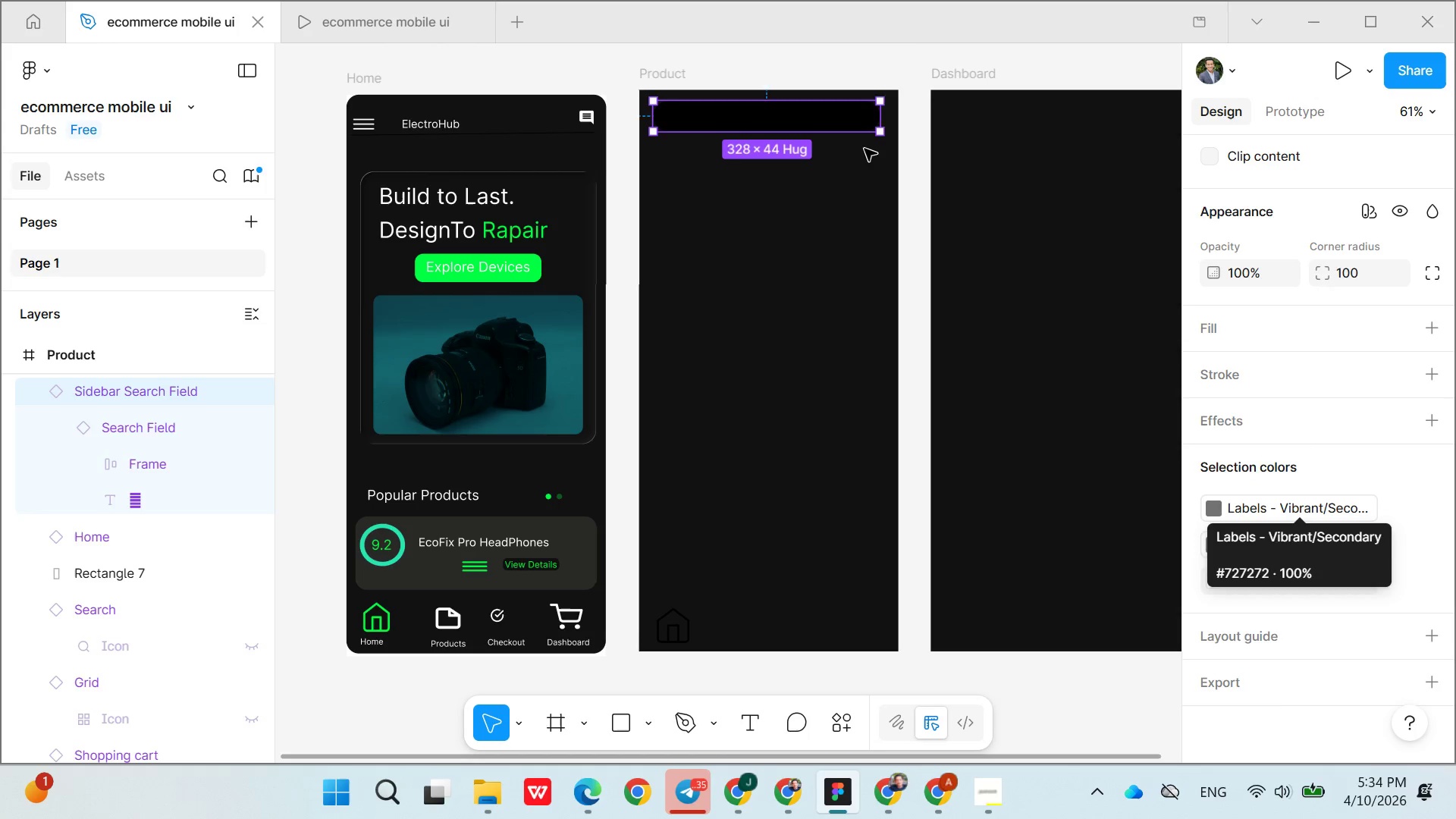 
left_click([802, 276])
 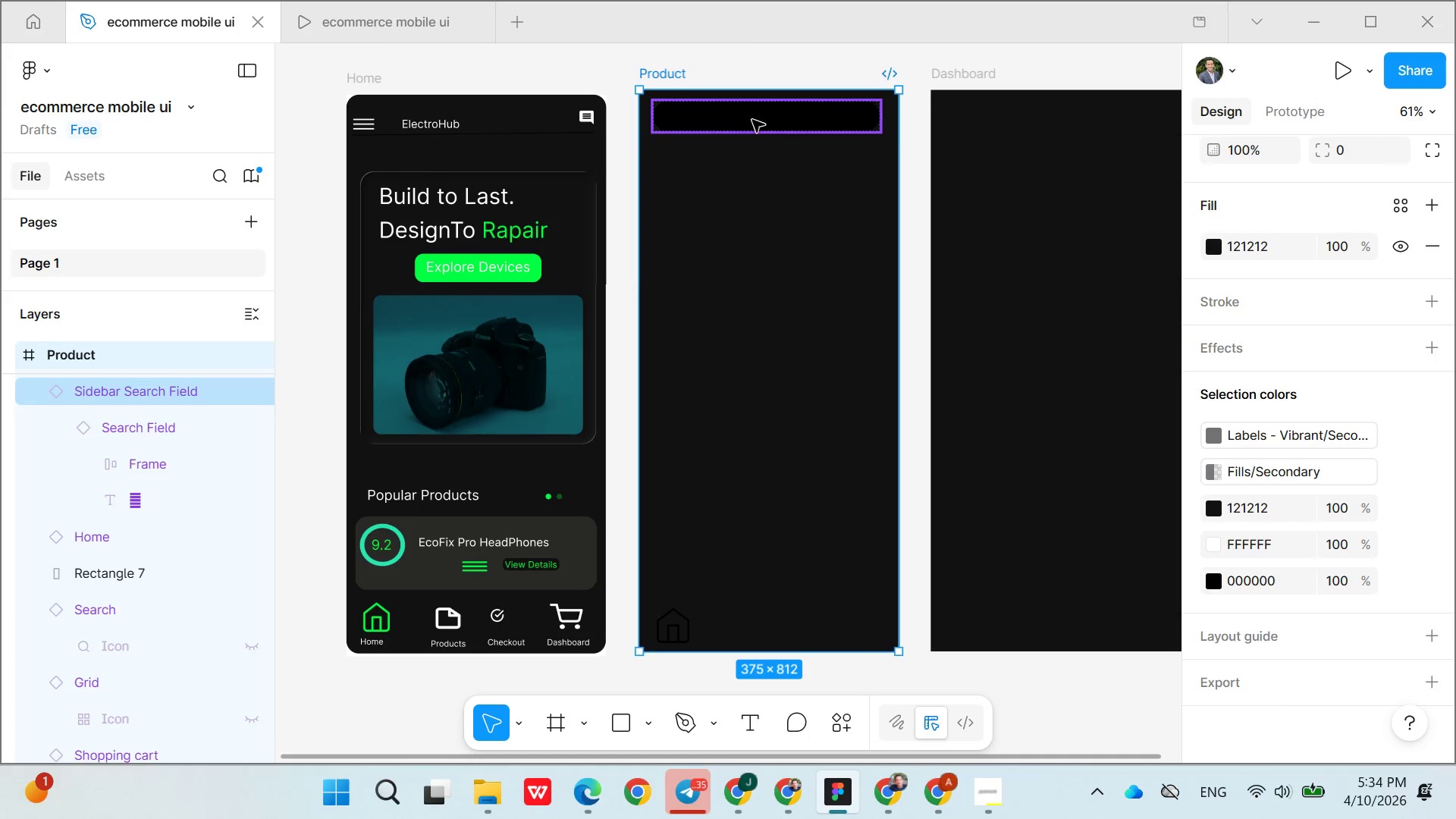 
left_click([752, 120])
 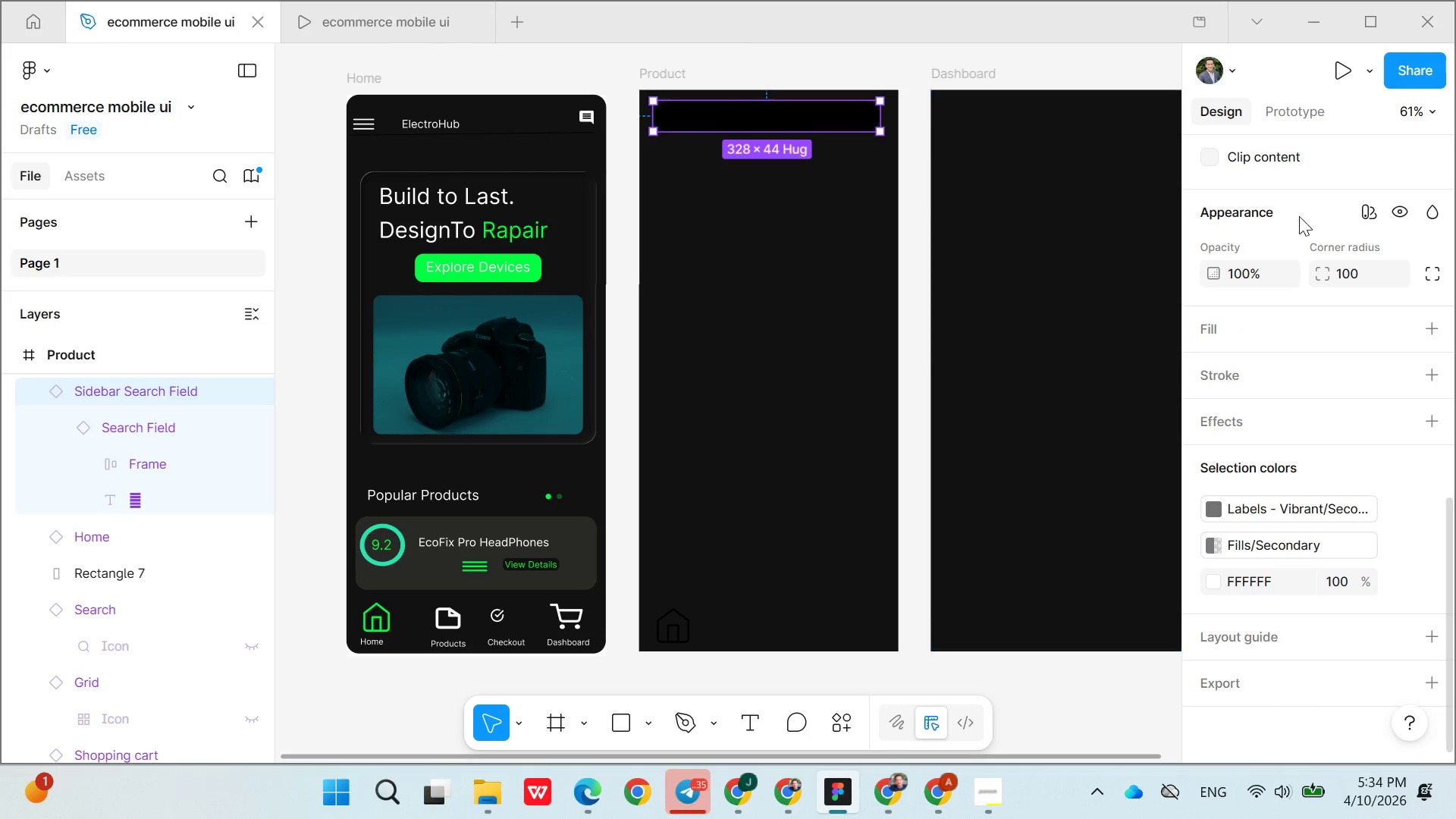 
scroll: coordinate [1321, 327], scroll_direction: down, amount: 2.0
 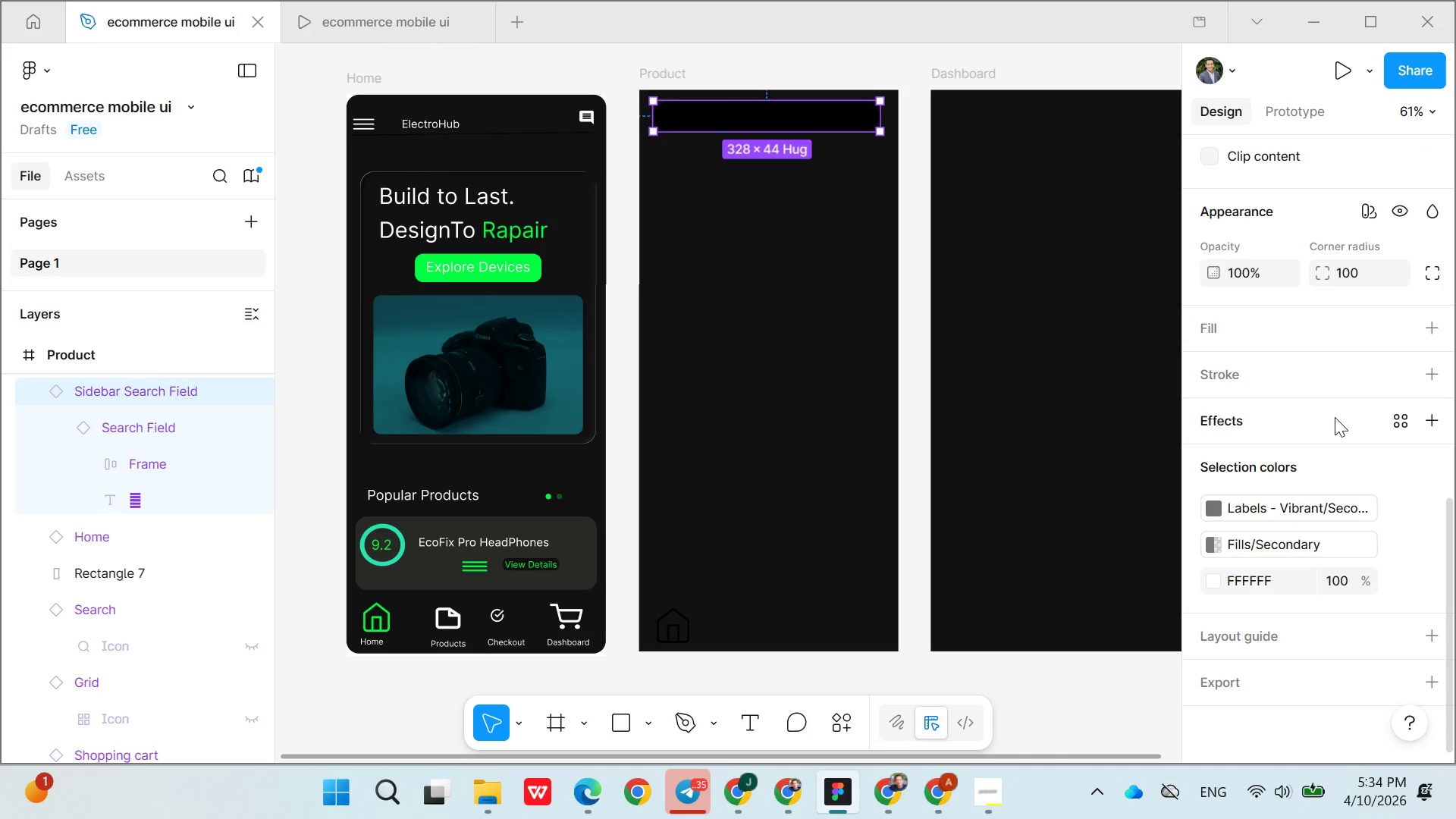 
scroll: coordinate [1371, 448], scroll_direction: up, amount: 2.0
 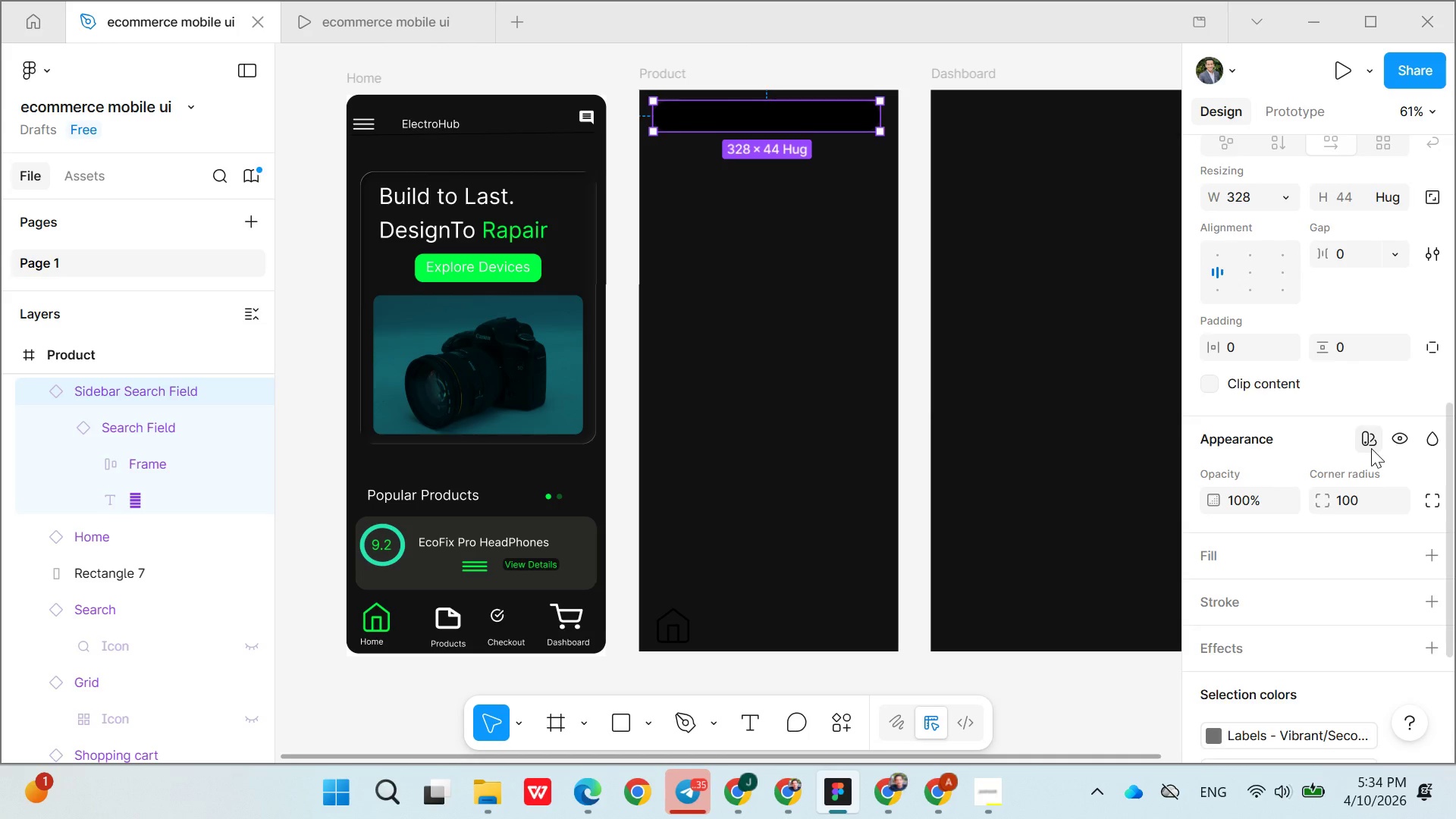 
scroll: coordinate [1371, 448], scroll_direction: down, amount: 5.0
 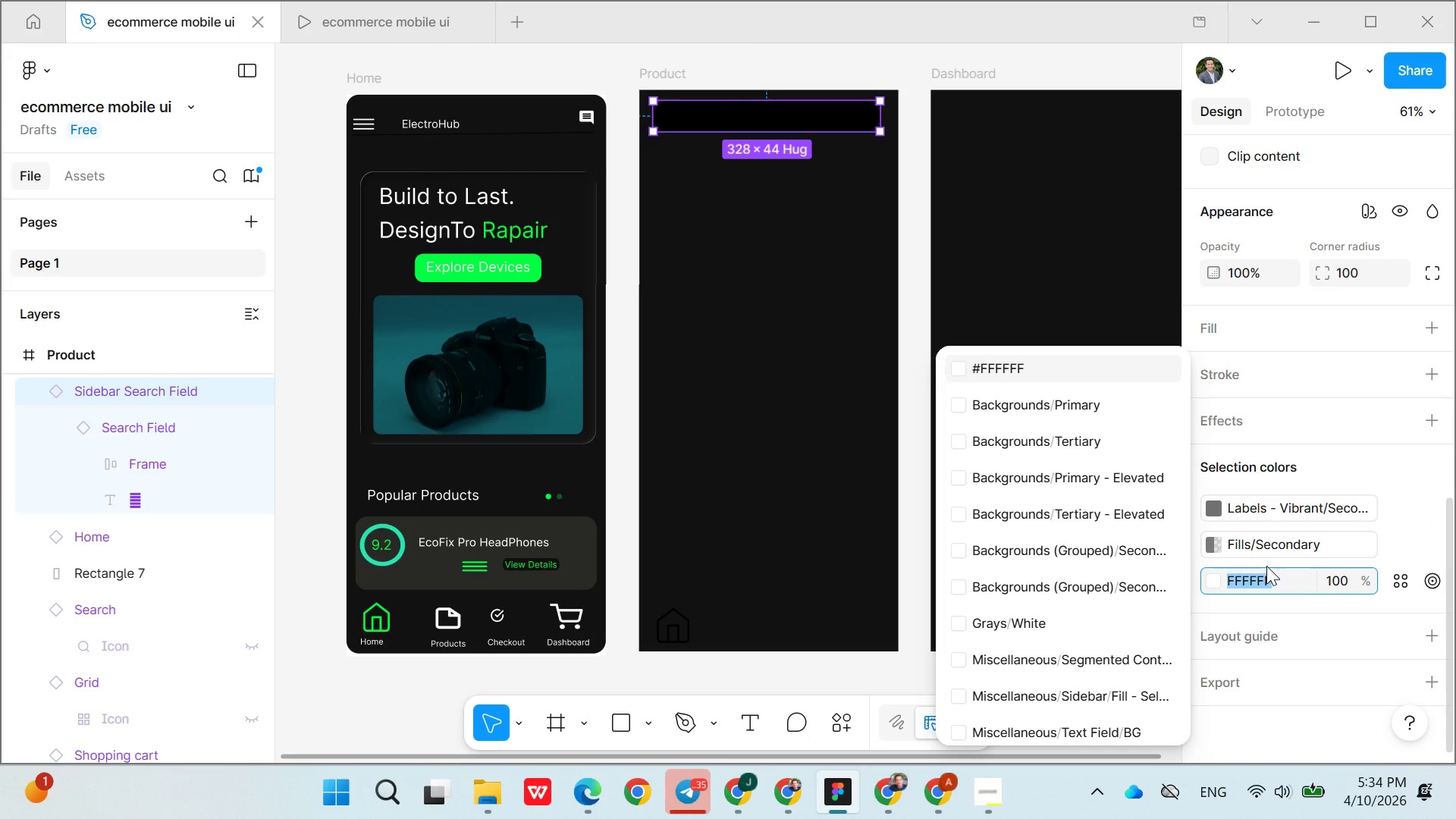 
key(Control+V)
 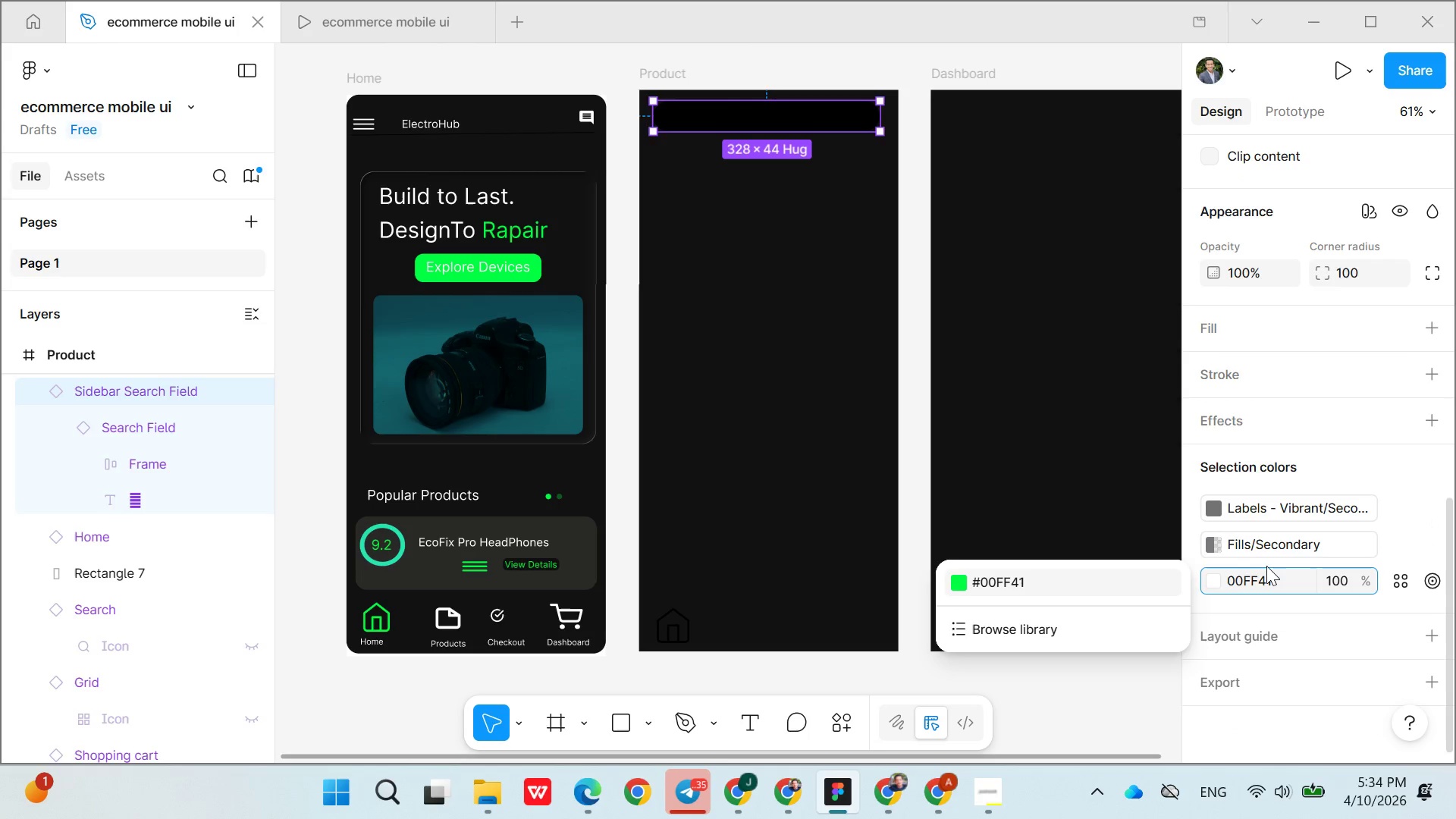 
key(Enter)
 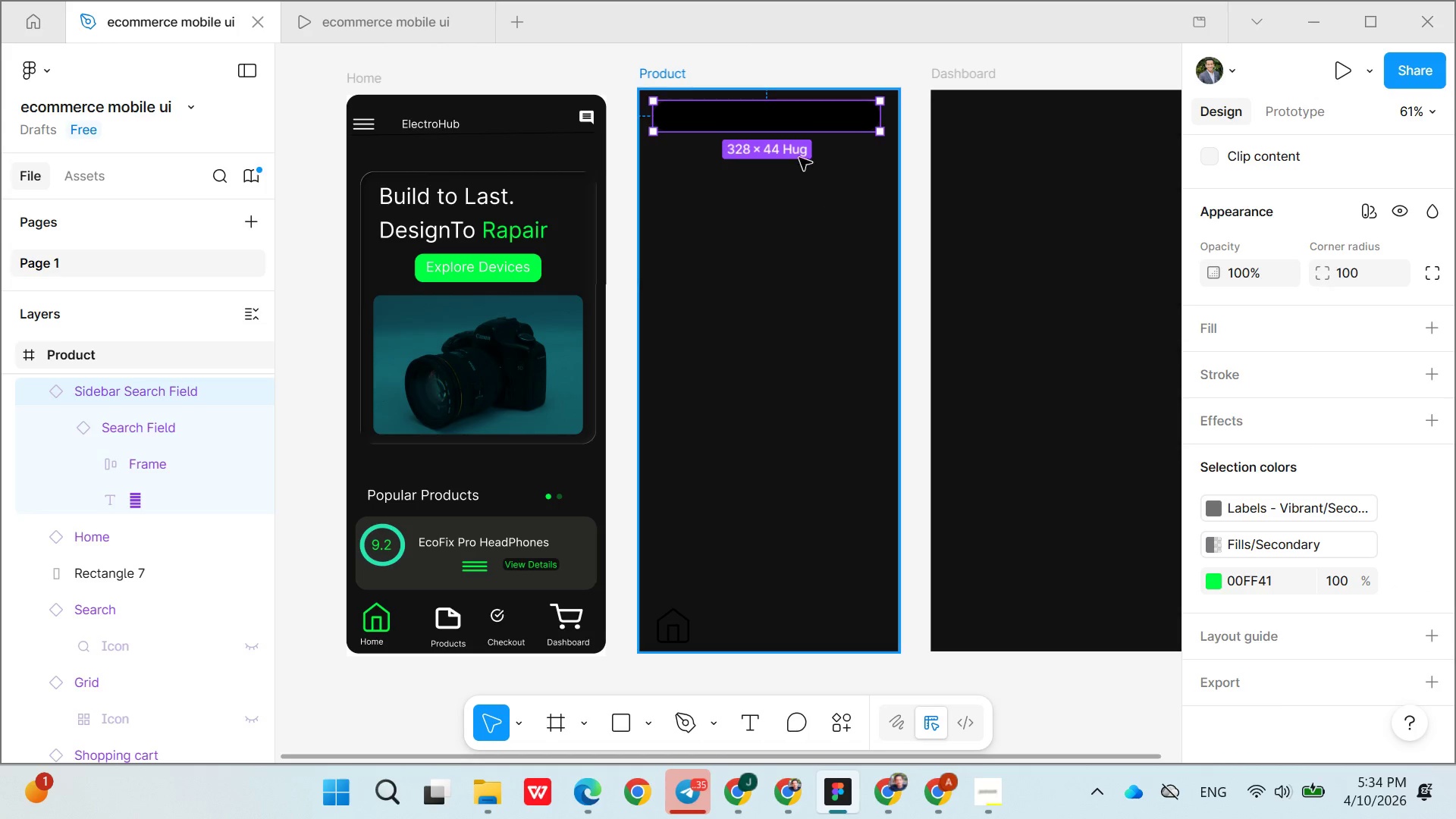 
double_click([770, 121])
 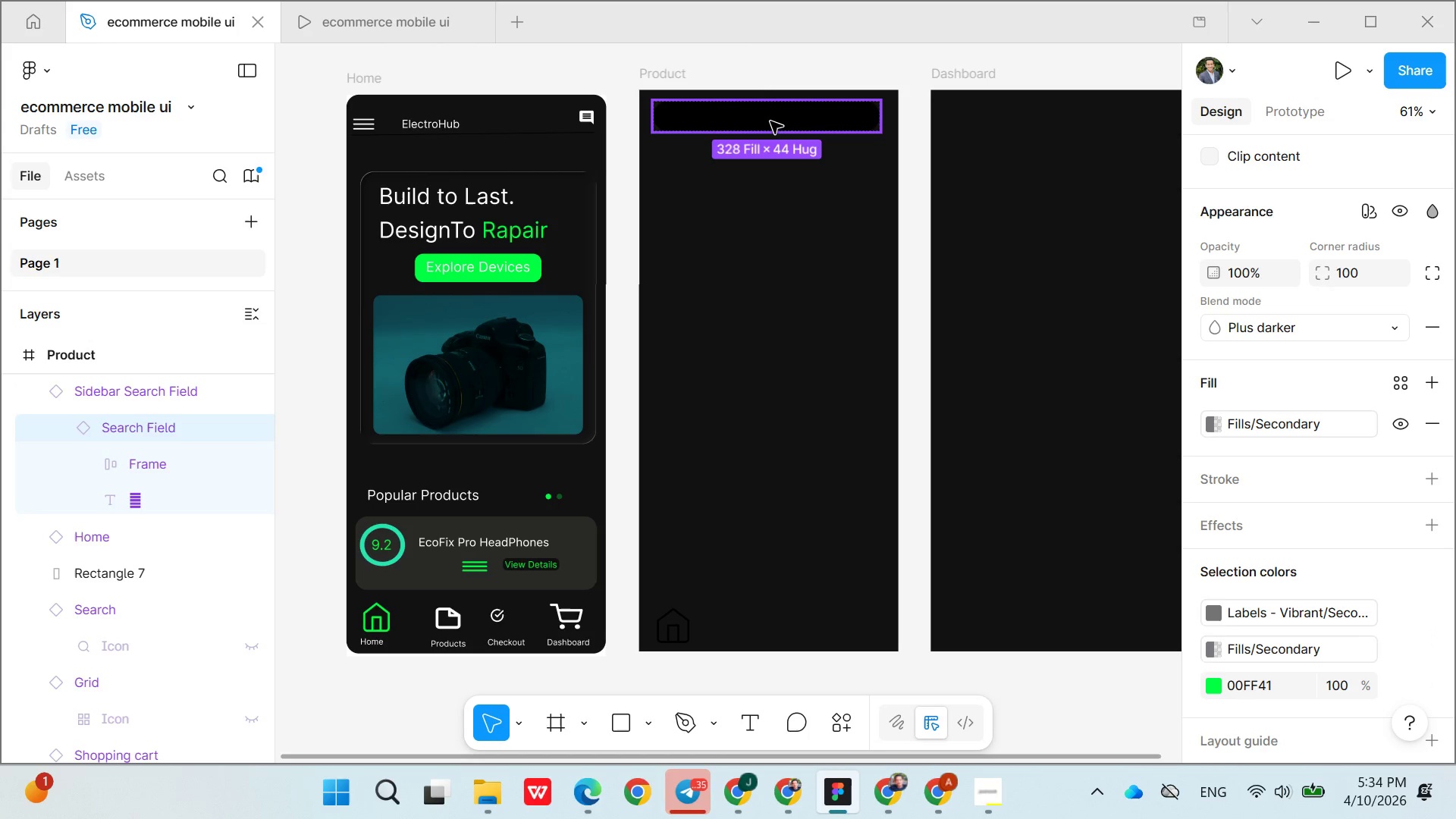 
double_click([770, 121])
 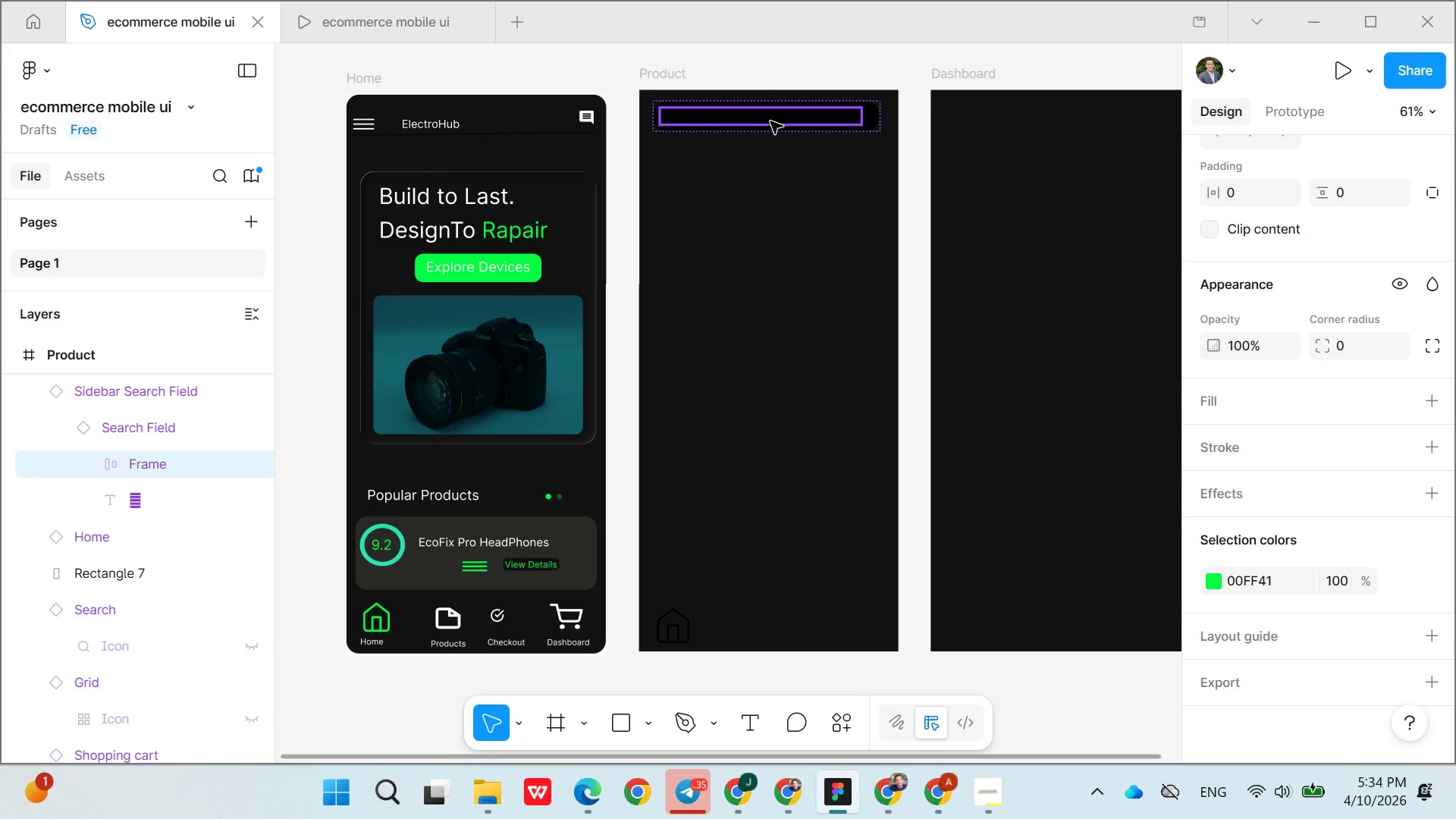 
left_click([767, 140])
 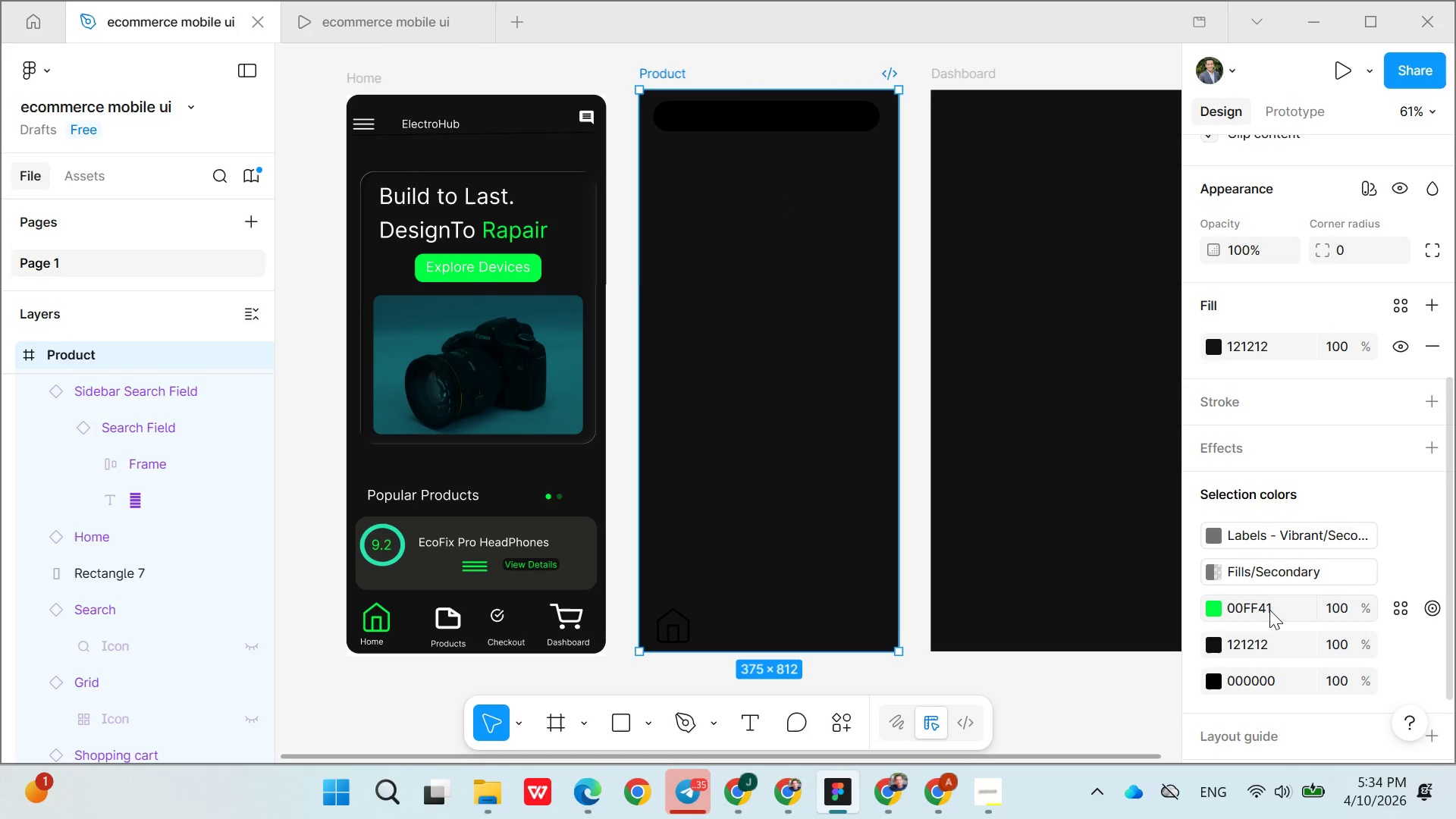 
double_click([1278, 601])
 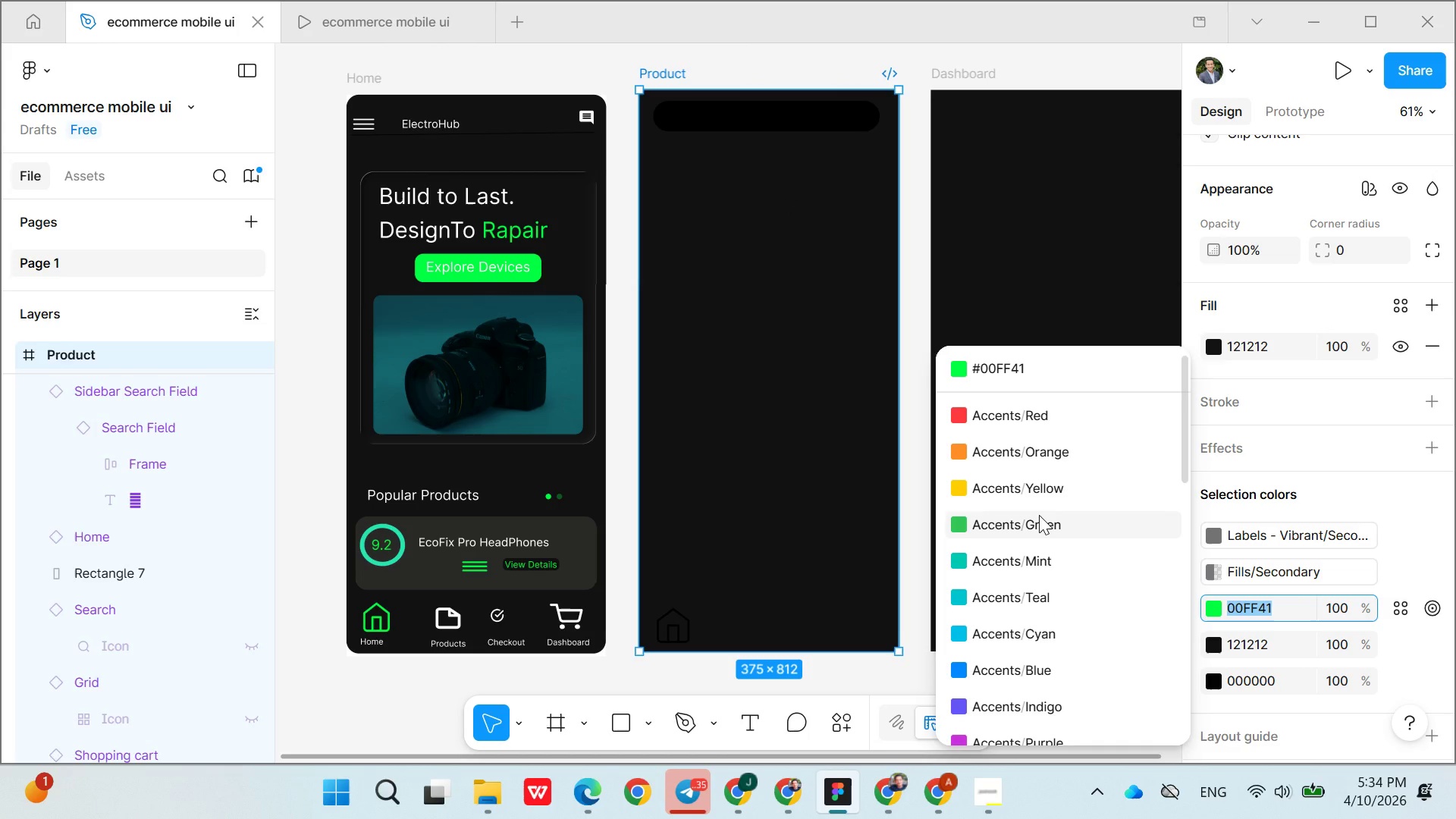 
left_click([1039, 515])
 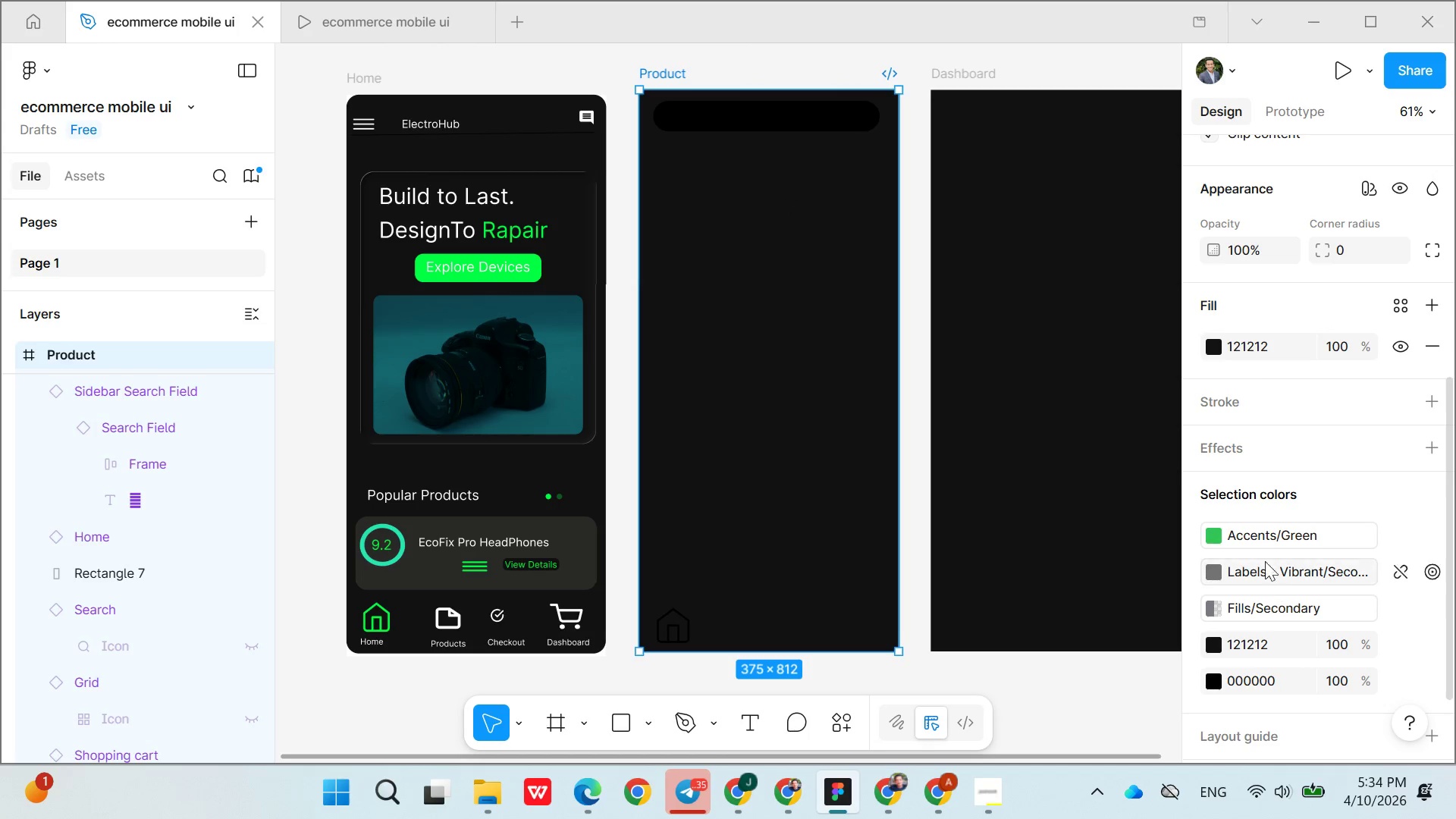 
left_click([1258, 568])
 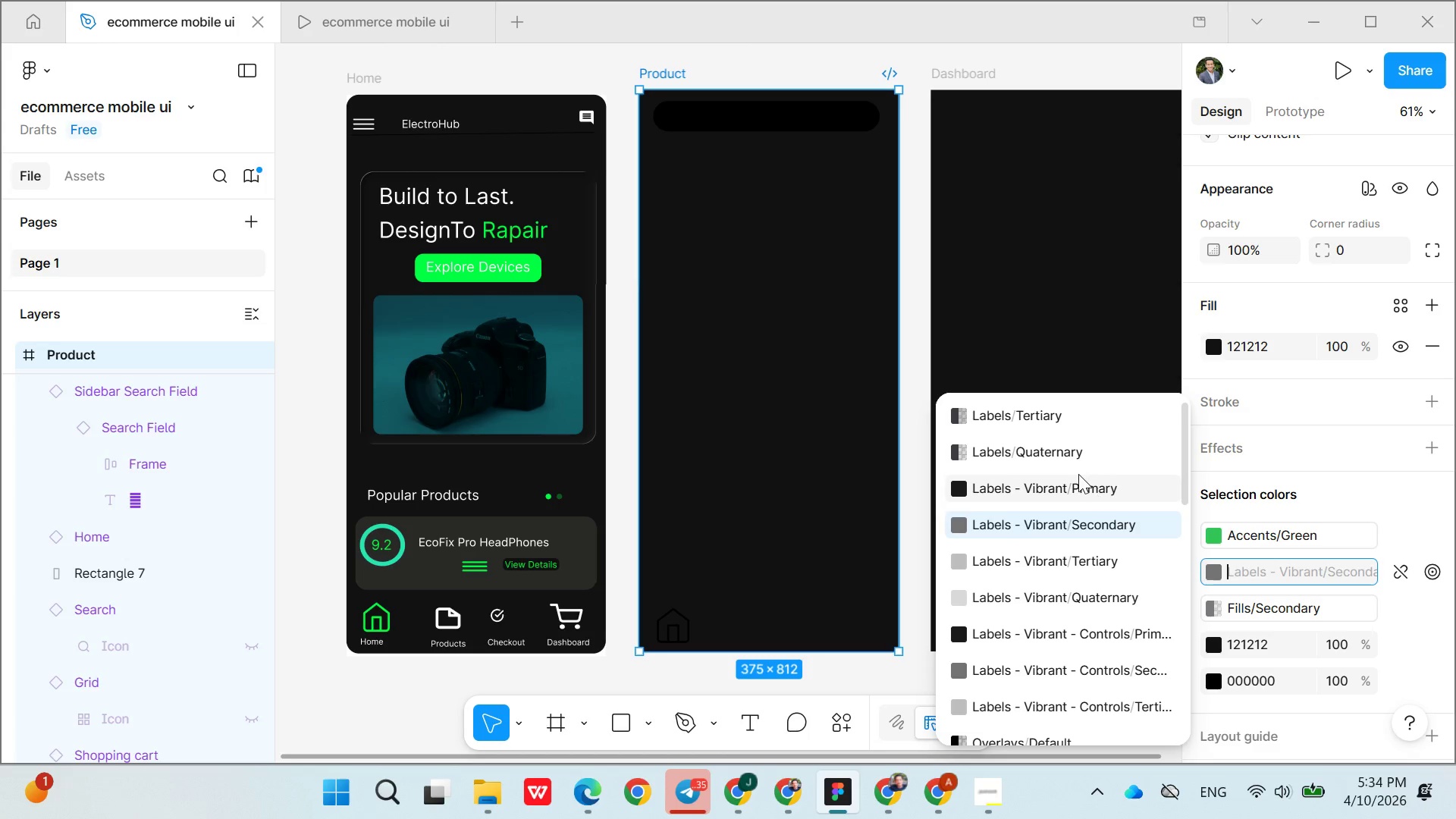 
left_click([1078, 474])
 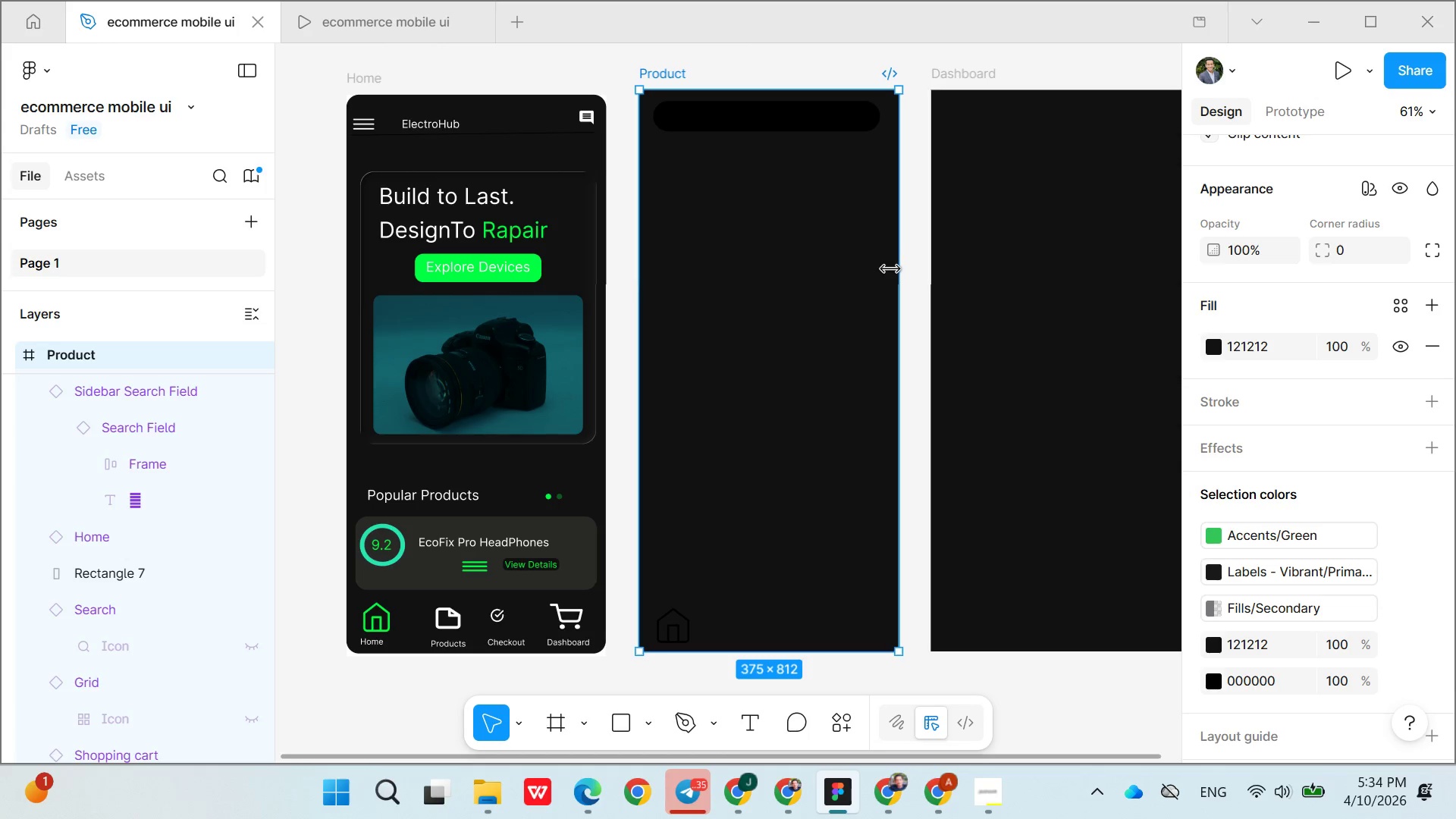 
left_click([925, 278])
 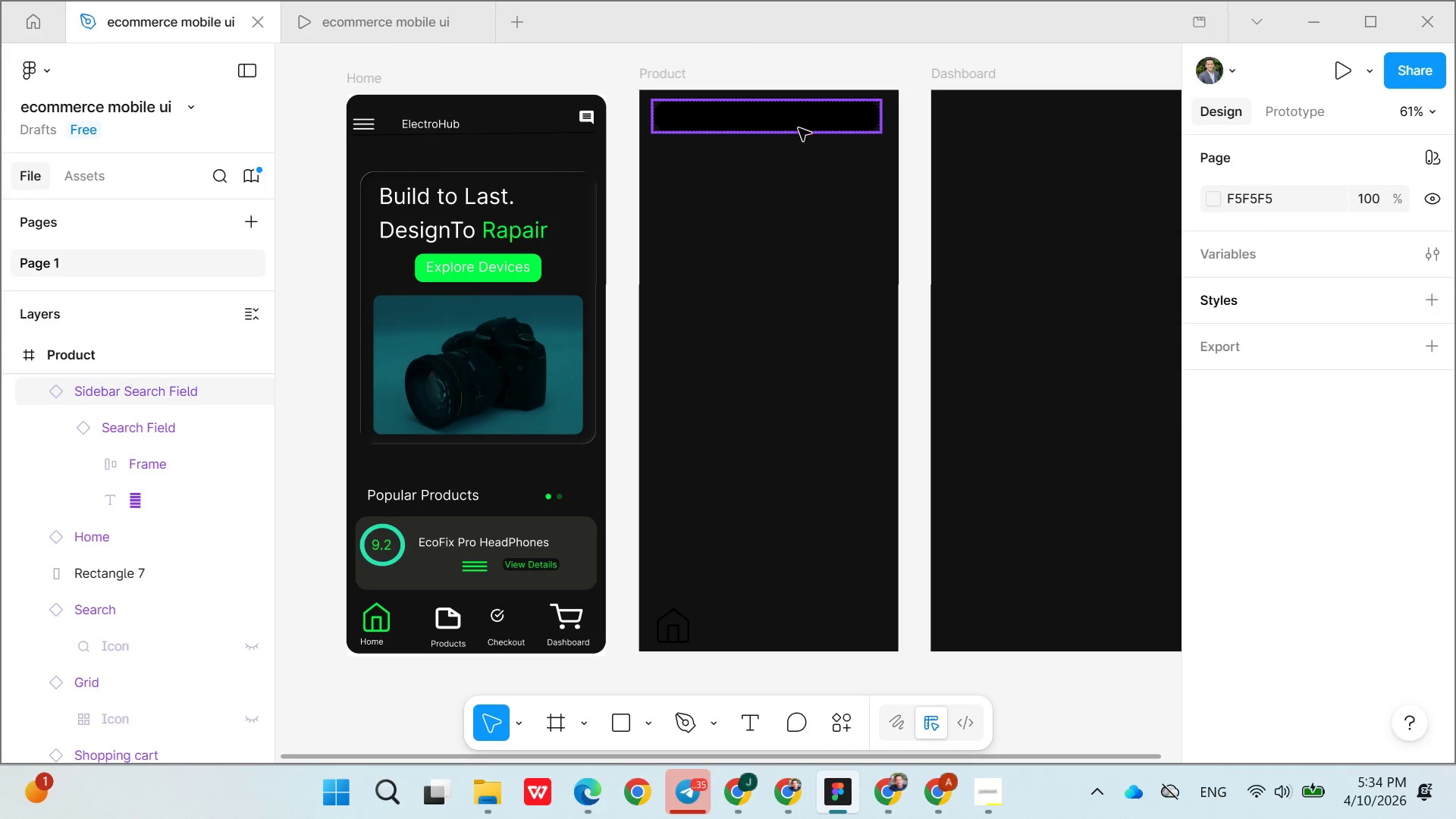 
left_click([797, 130])
 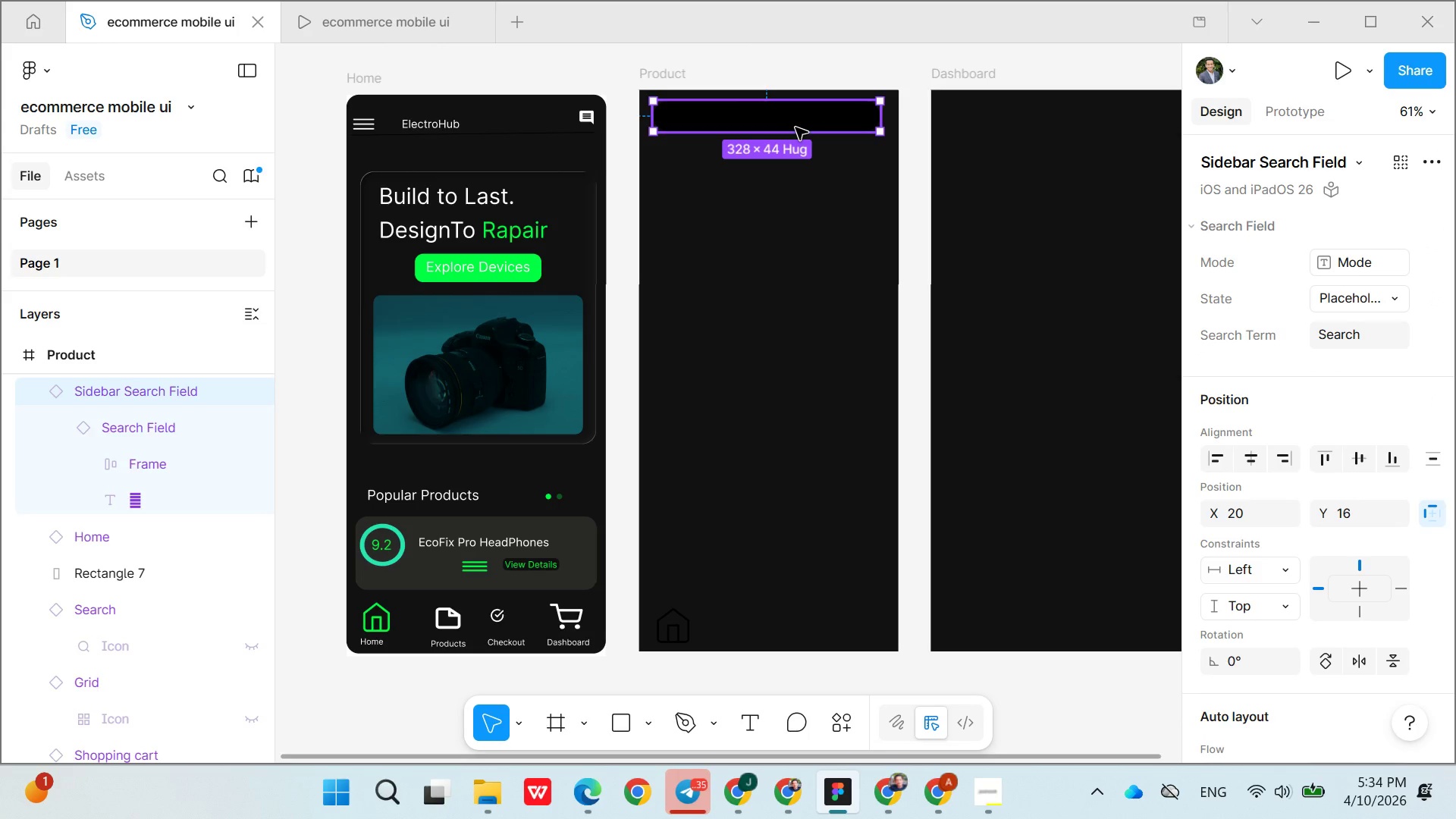 
scroll: coordinate [1348, 500], scroll_direction: down, amount: 8.0
 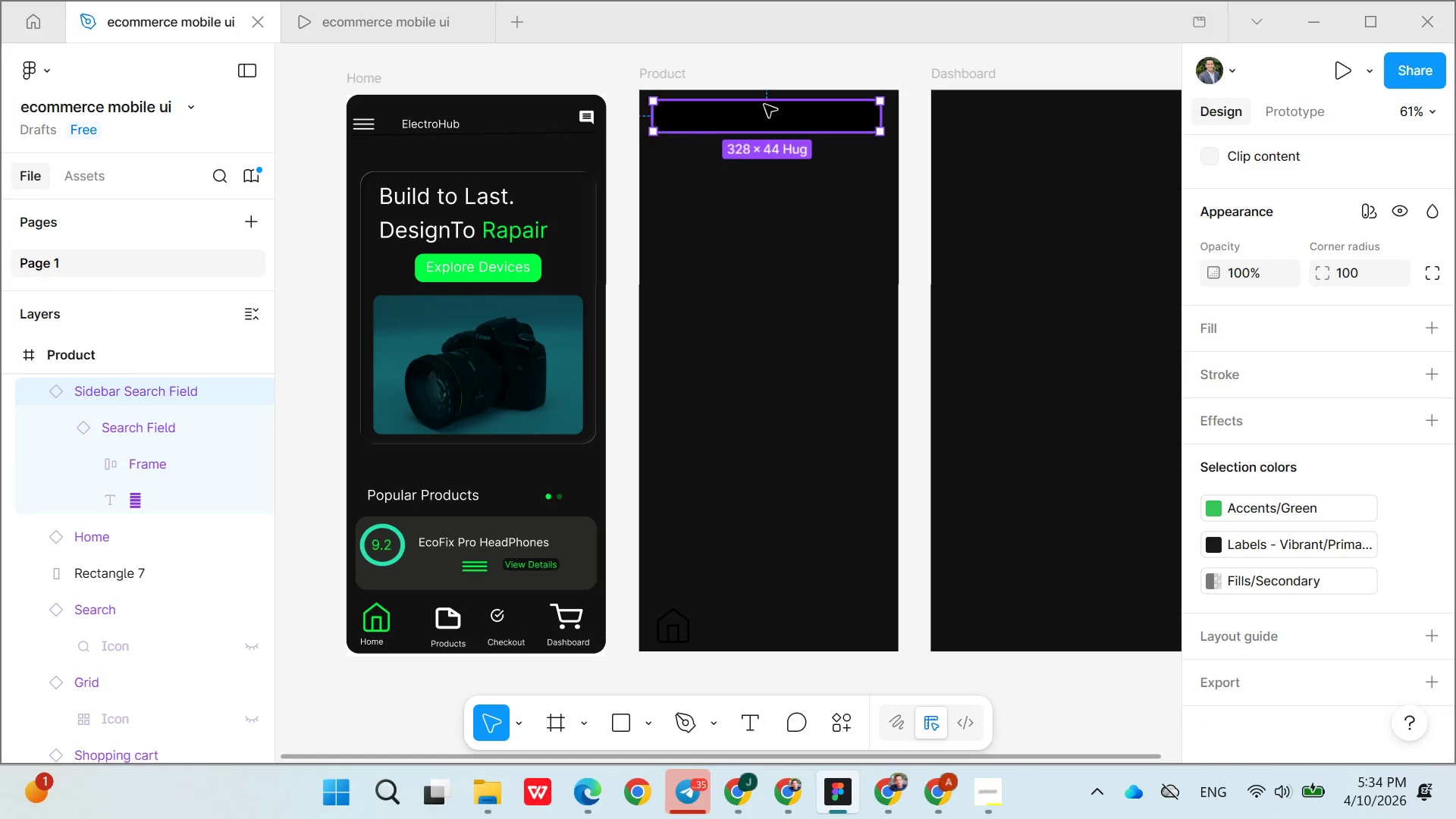 
key(Control+X)
 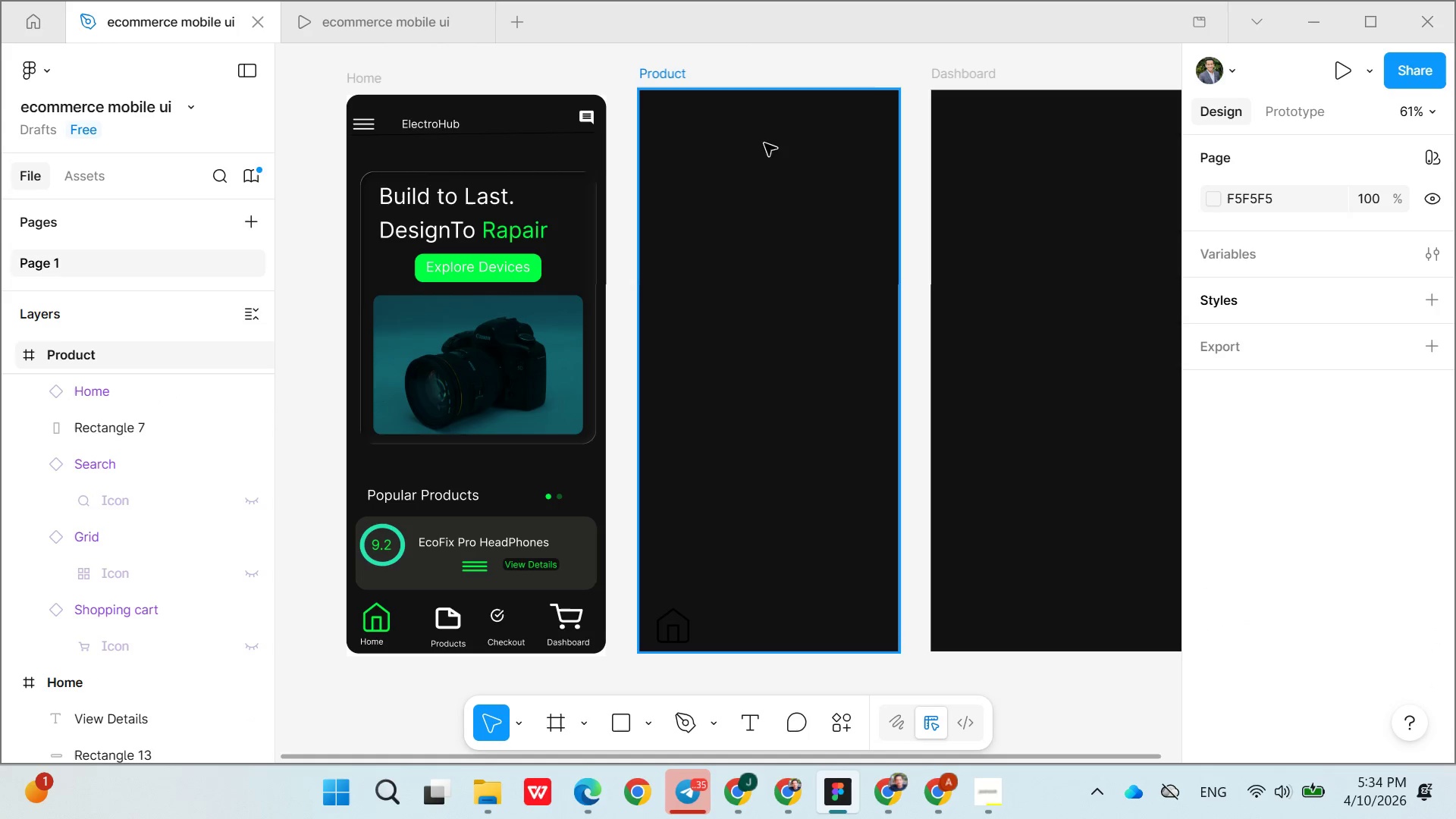 
left_click([769, 177])
 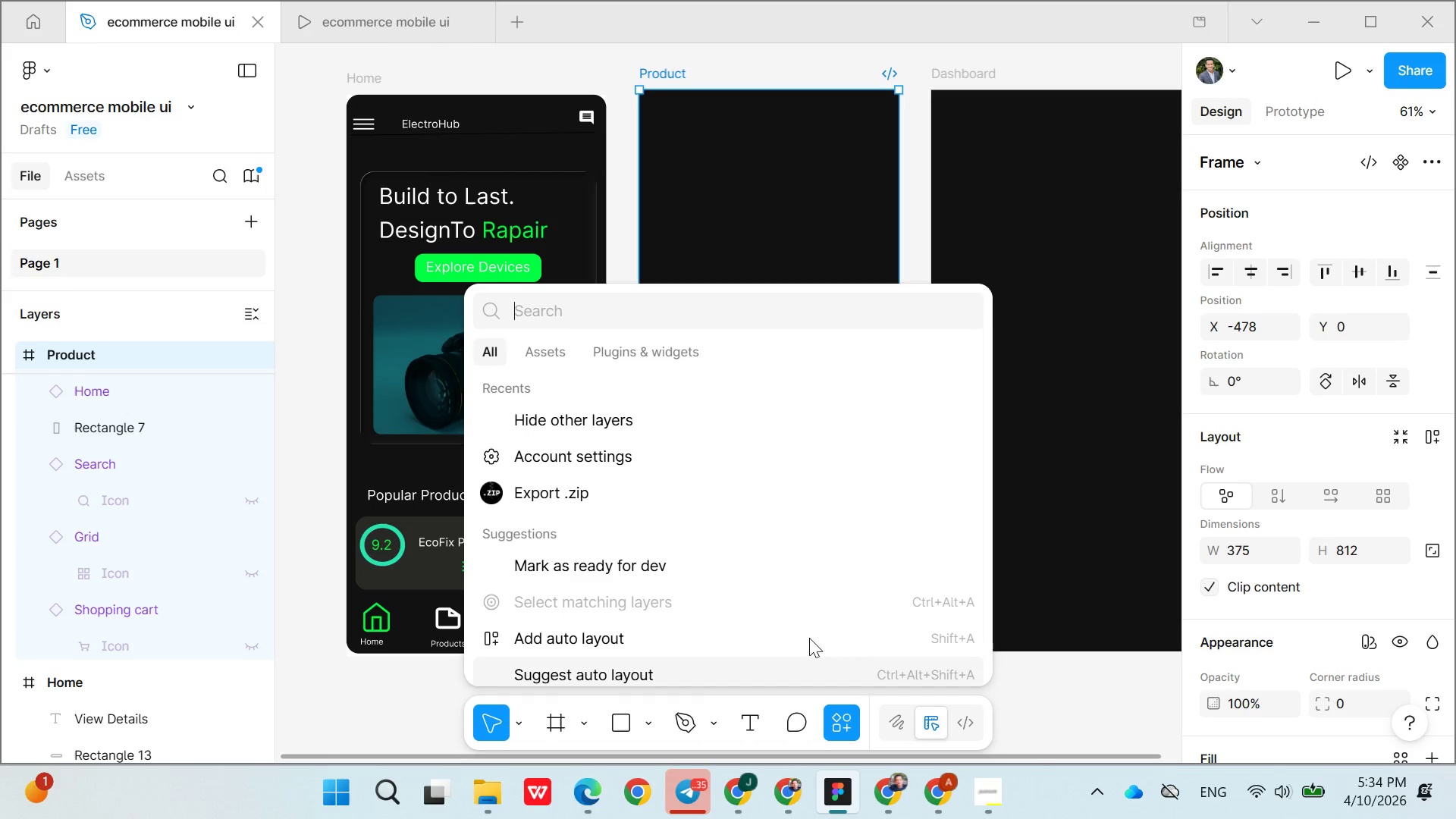 
type(search)
 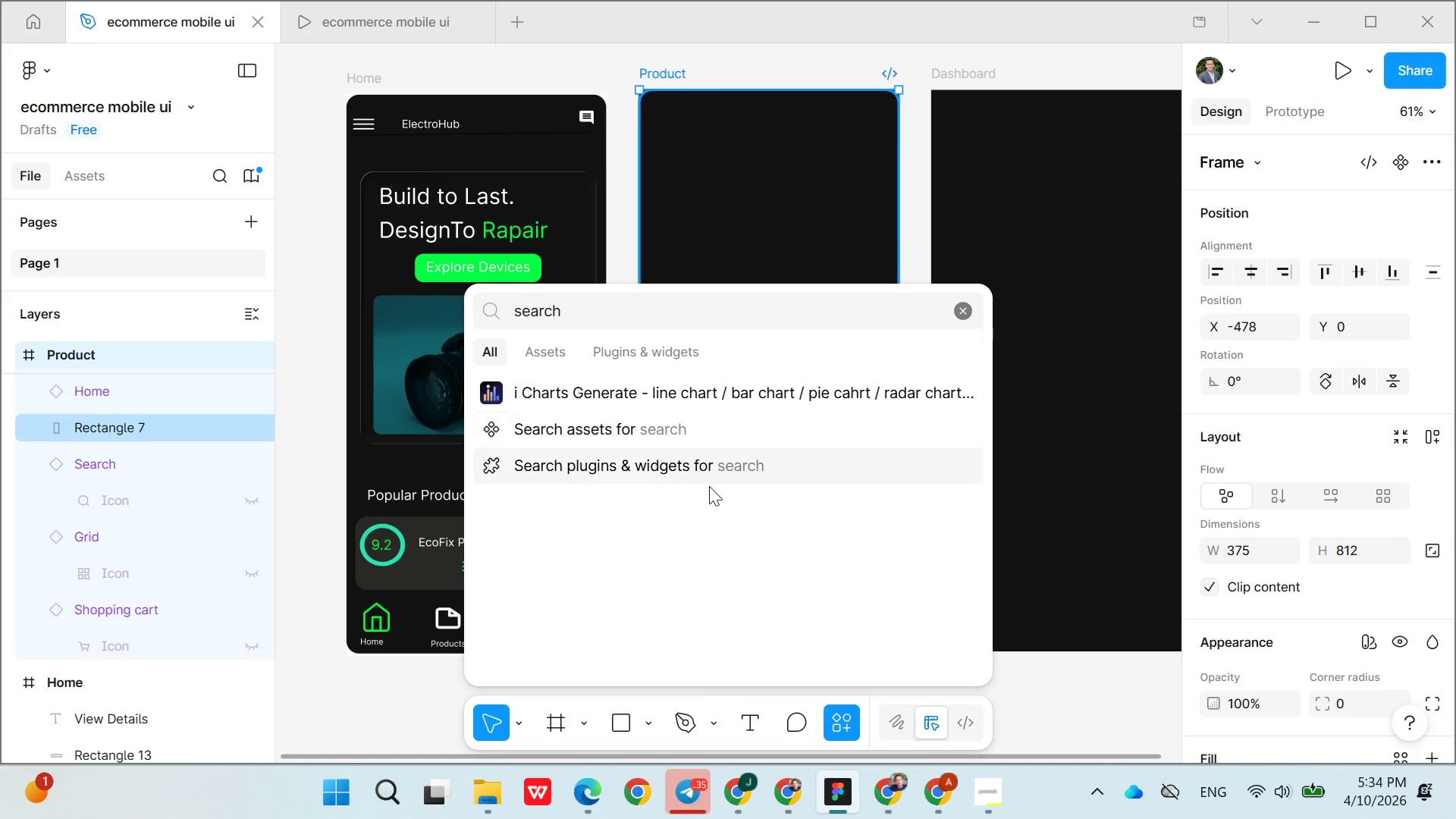 
left_click([709, 475])
 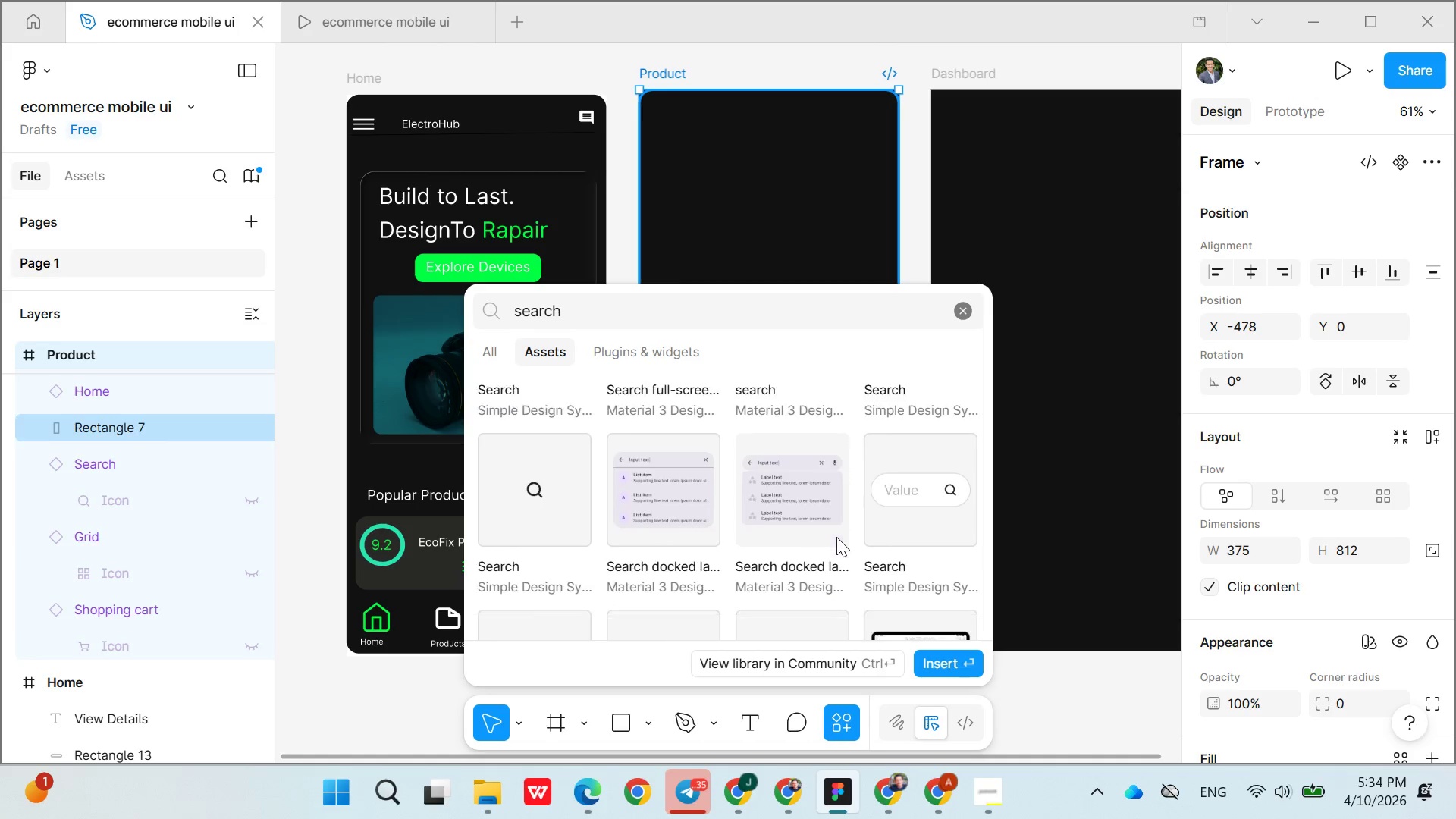 
wait(7.3)
 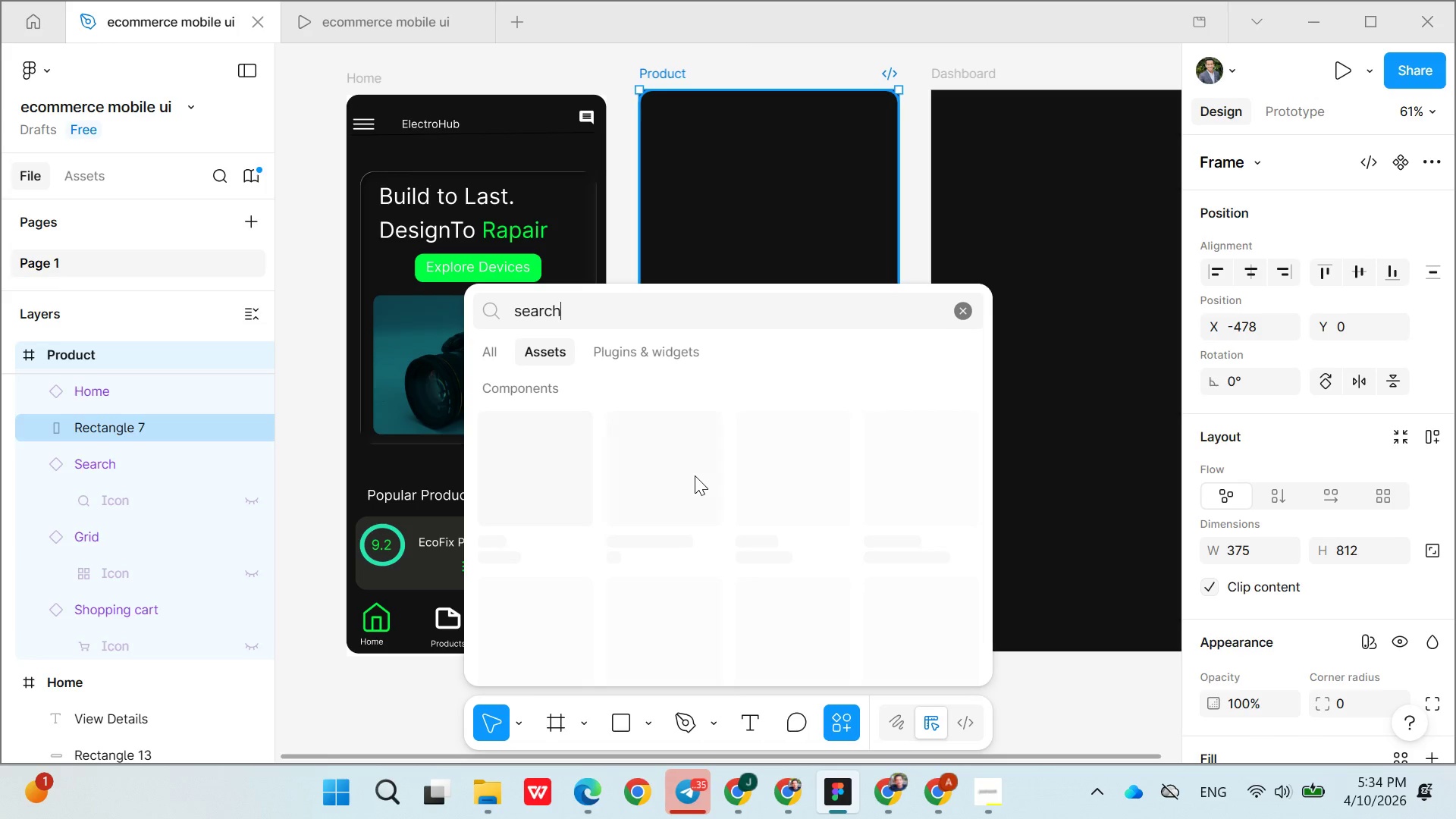 
left_click([780, 526])
 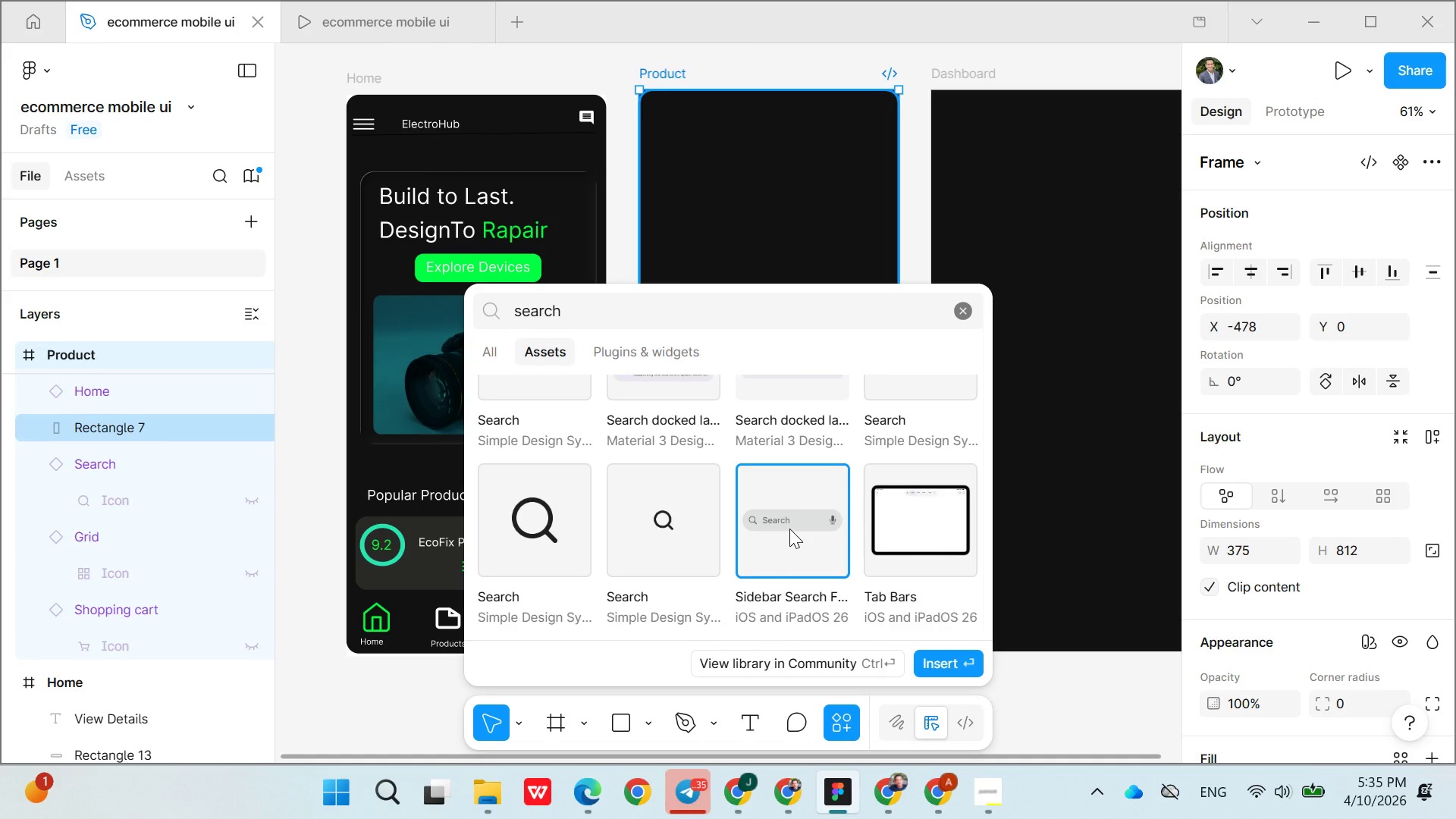 
double_click([789, 527])
 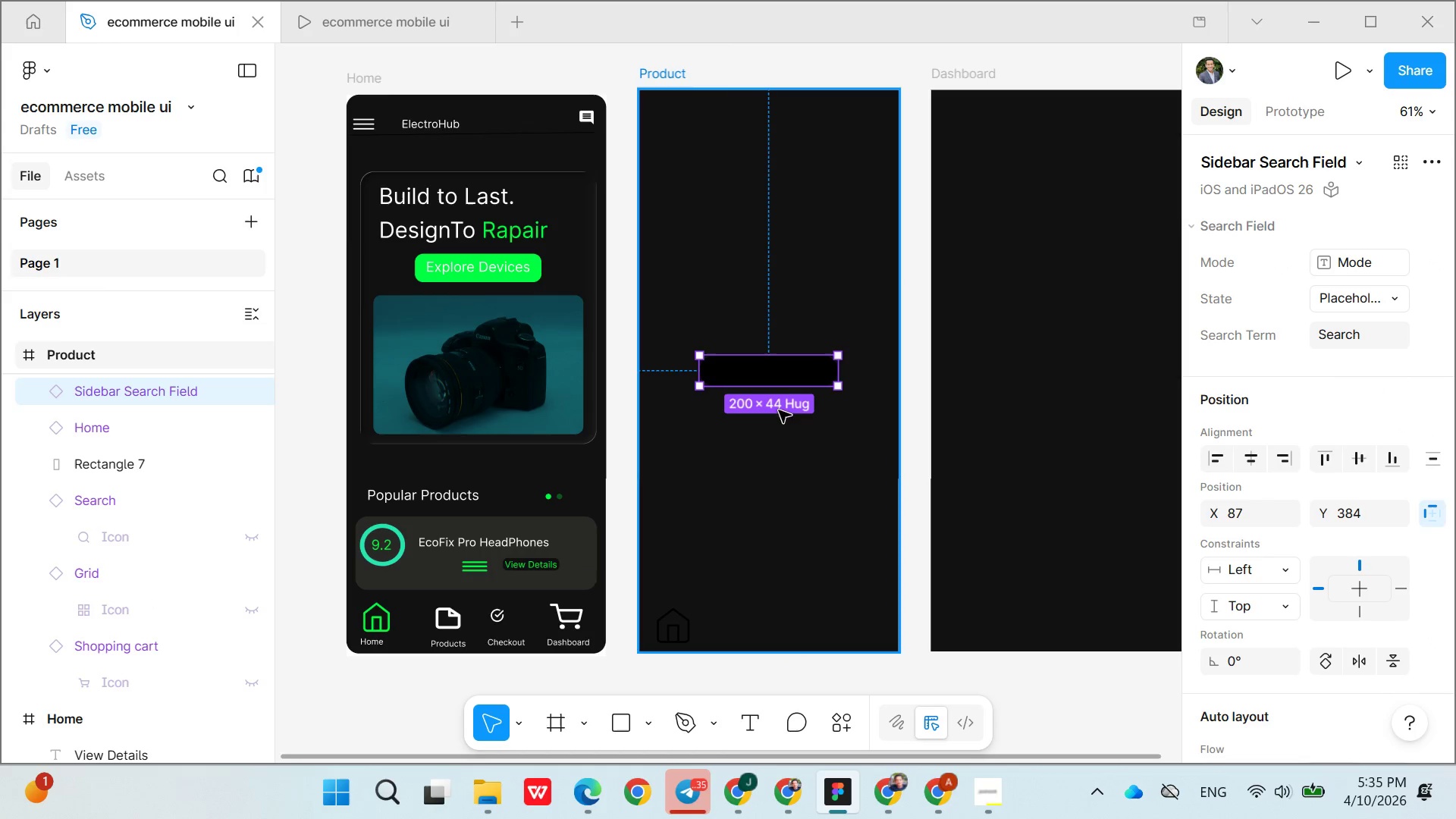 
left_click_drag(start_coordinate=[776, 382], to_coordinate=[747, 133])
 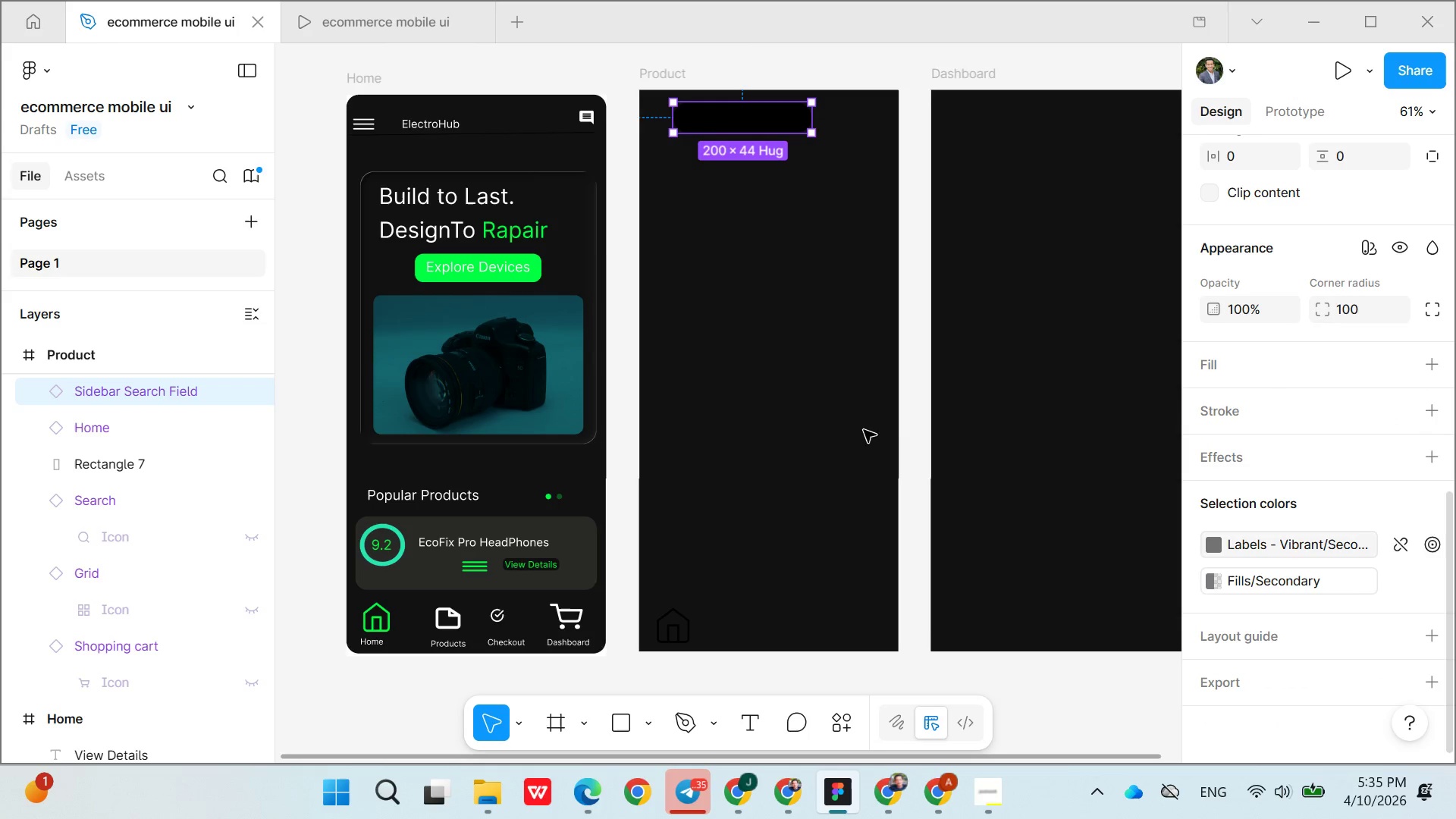 
left_click([696, 131])
 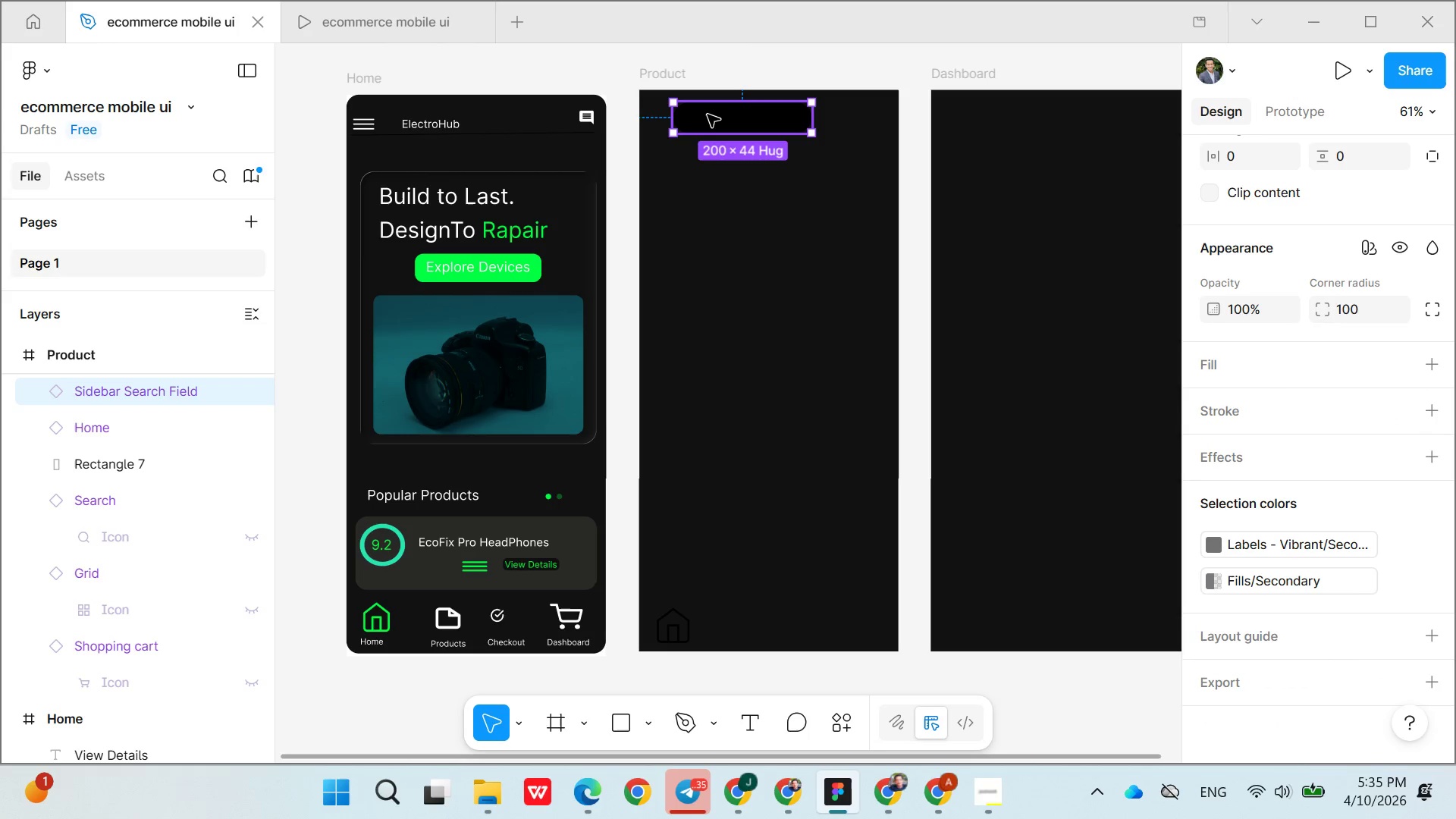 
left_click([708, 115])
 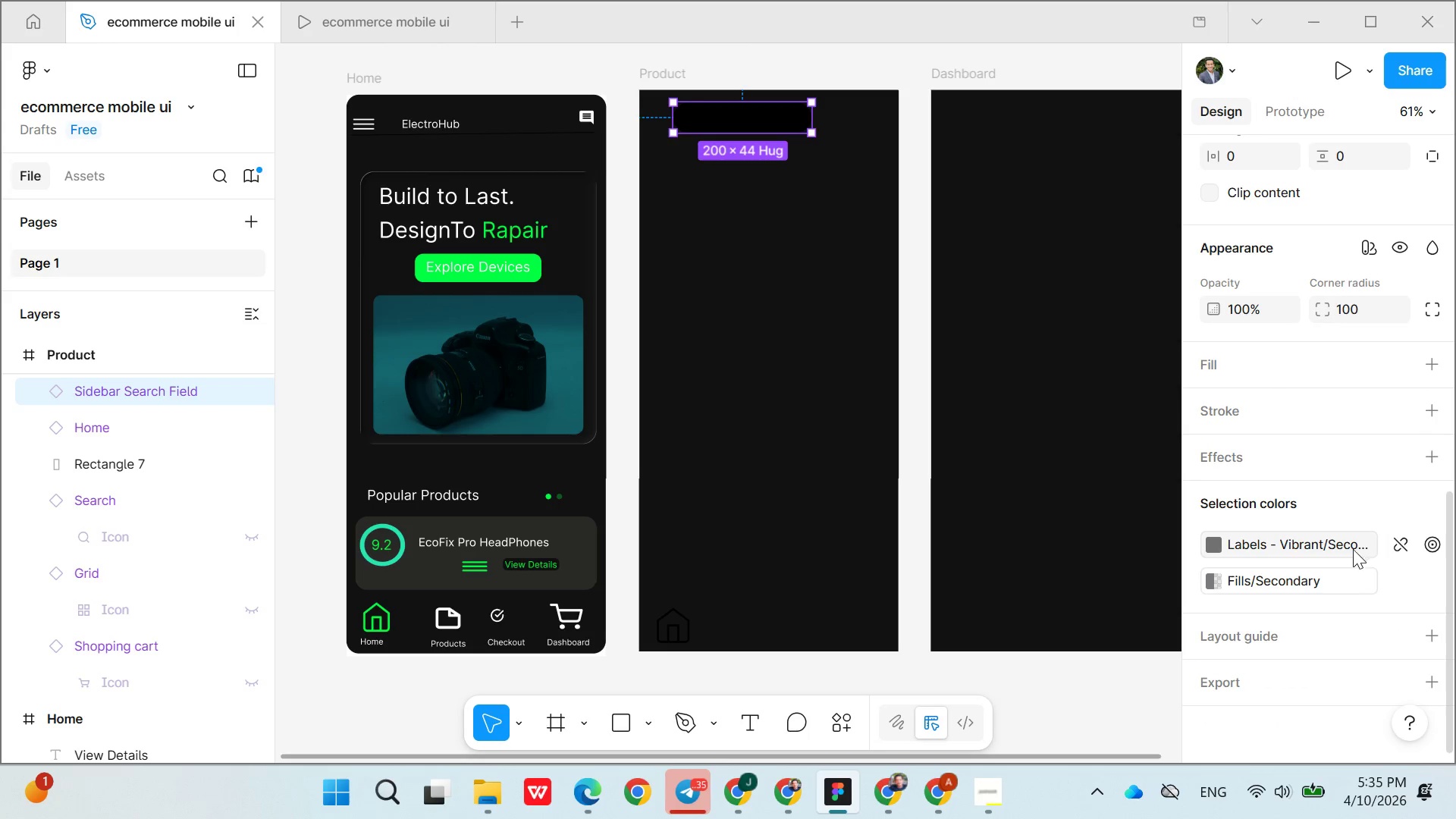 
left_click([1214, 545])
 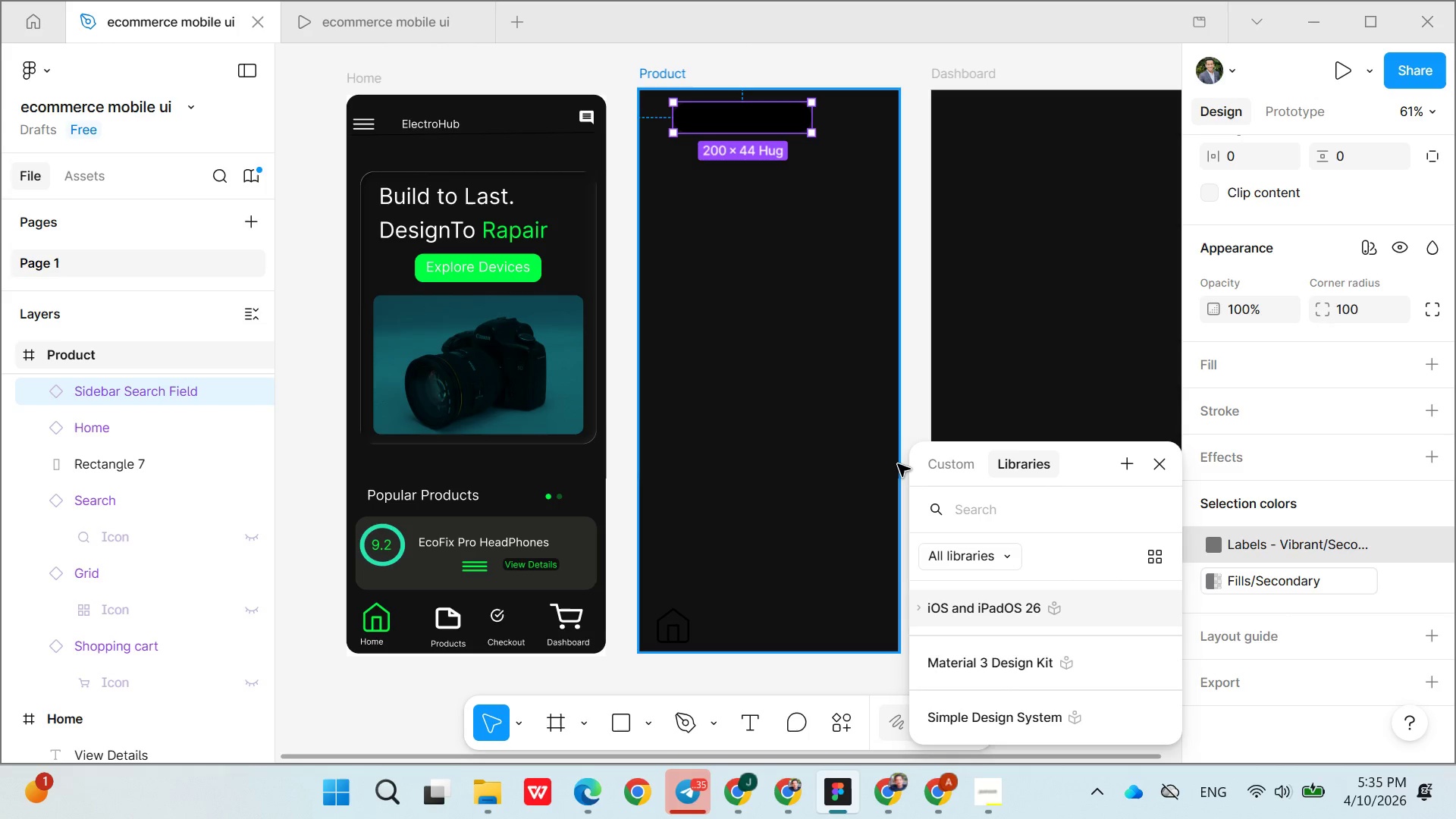 
left_click([937, 469])
 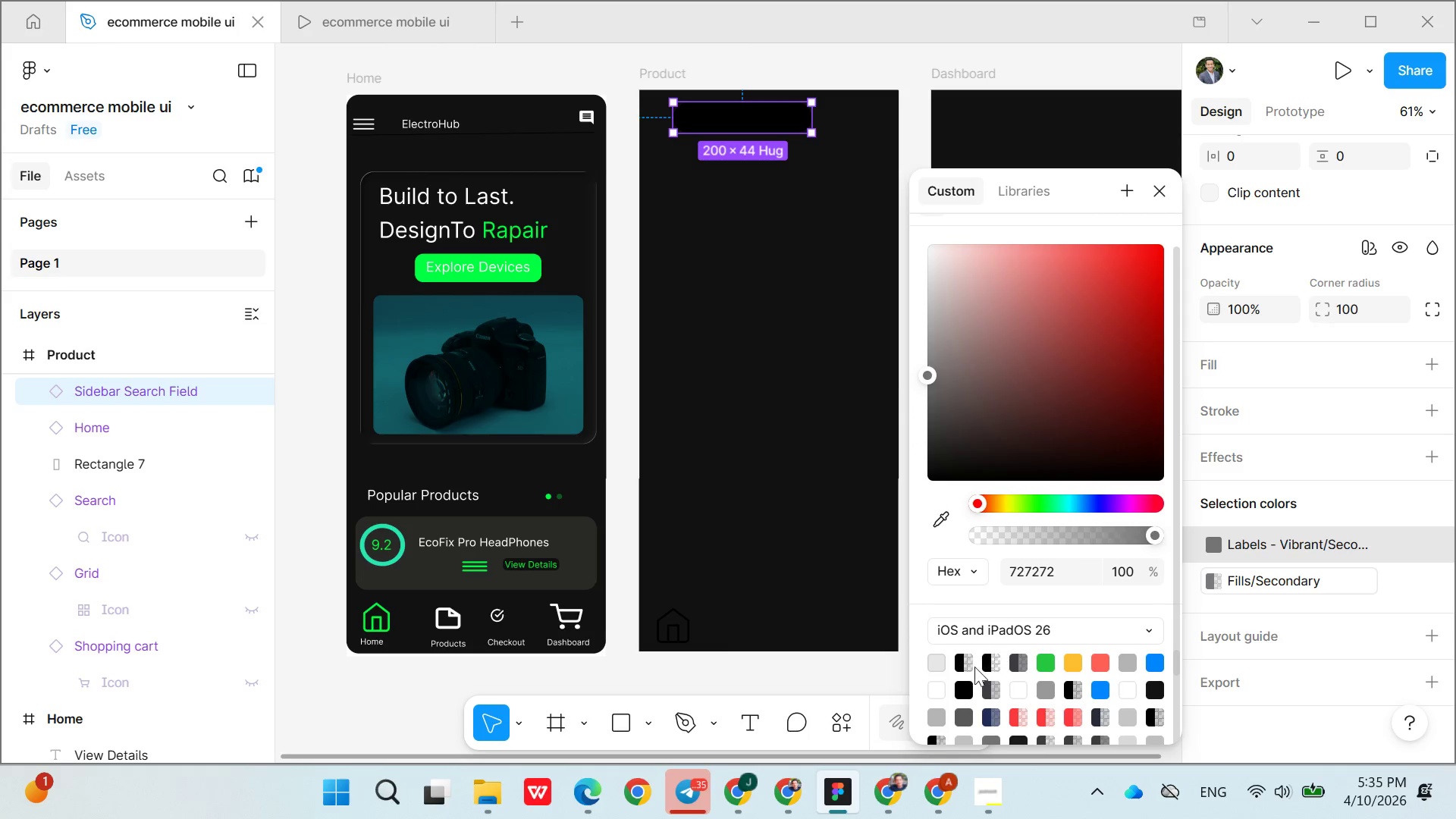 
left_click([938, 694])
 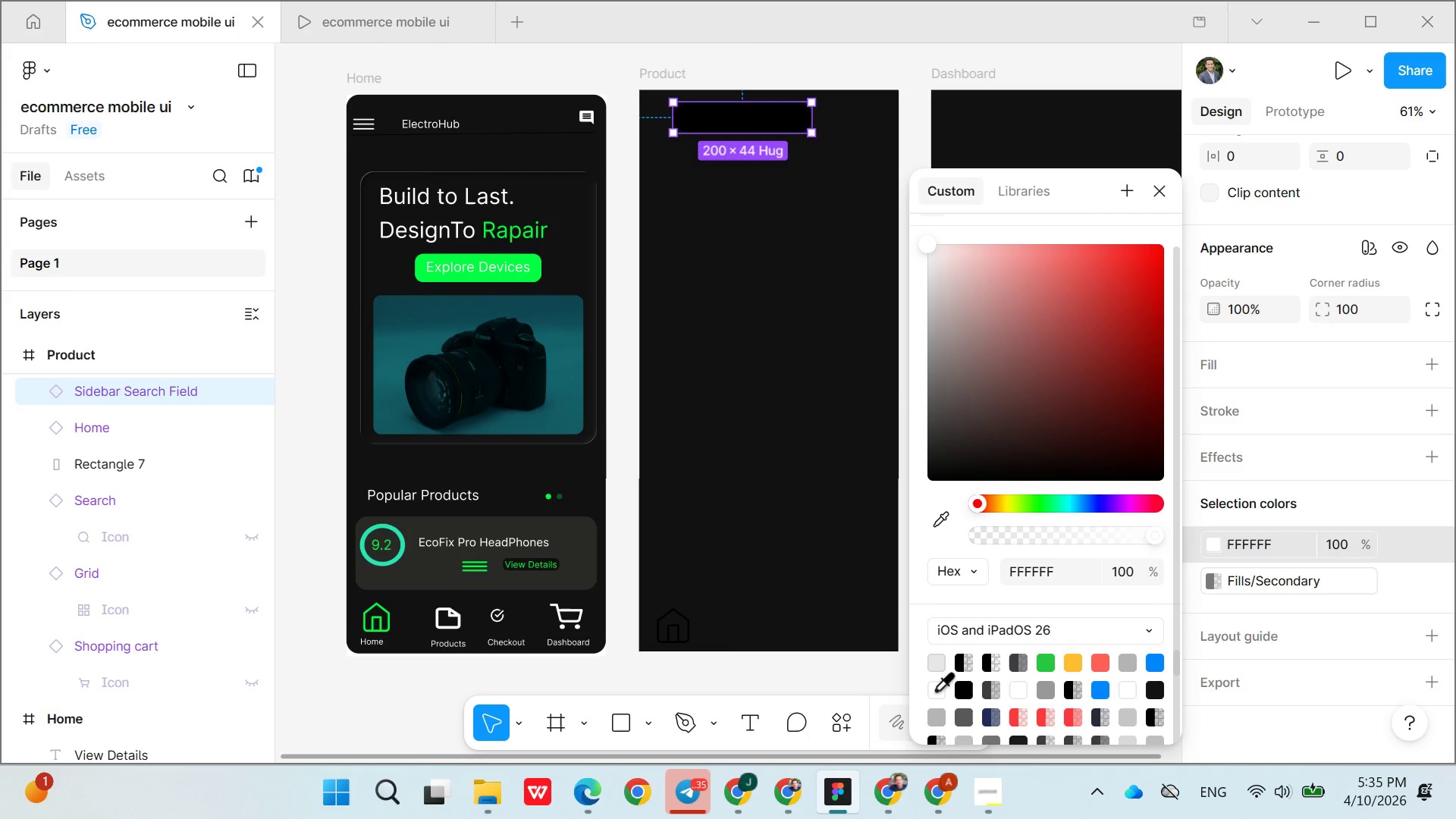 
left_click([935, 686])
 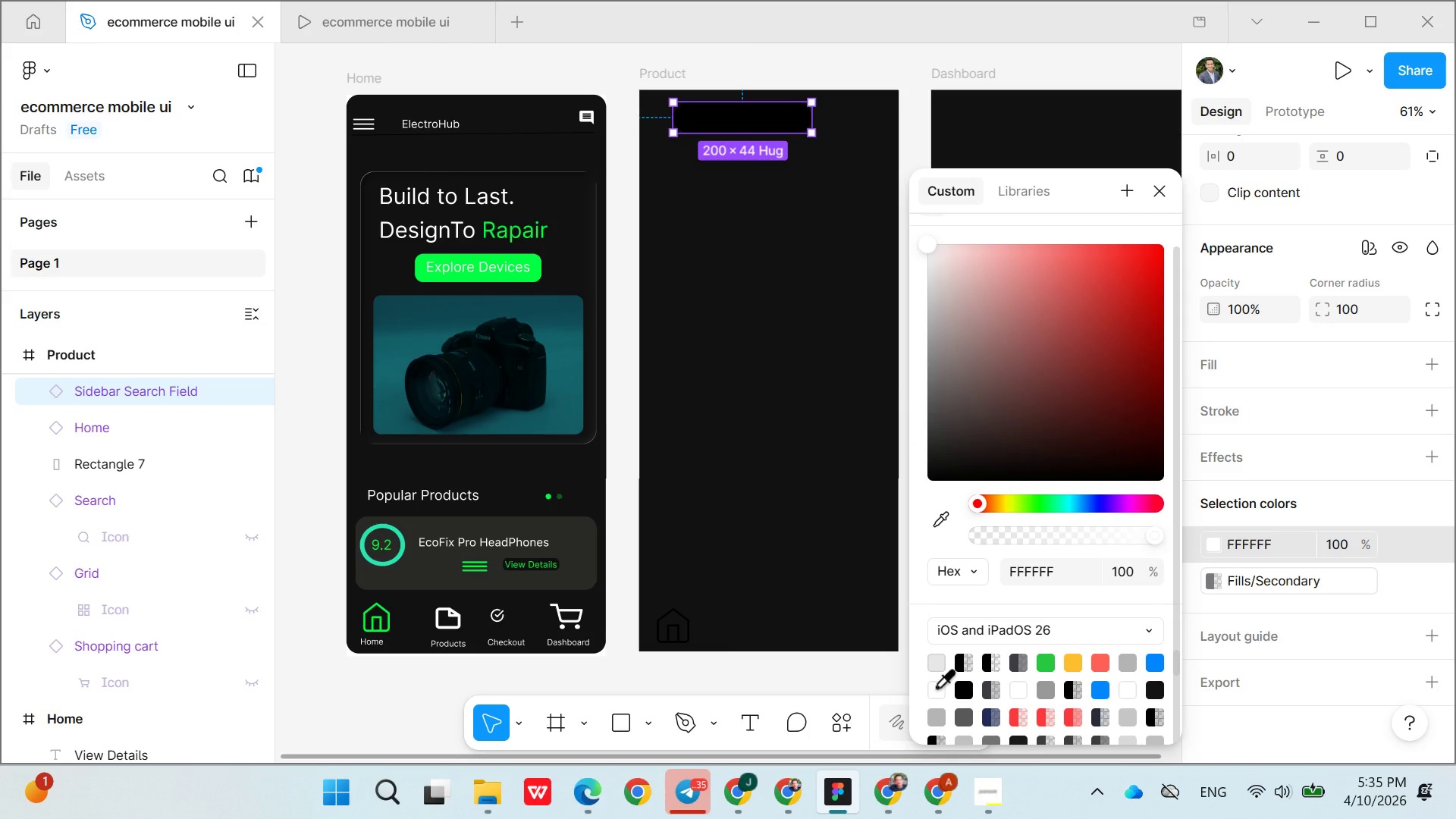 
left_click([936, 686])
 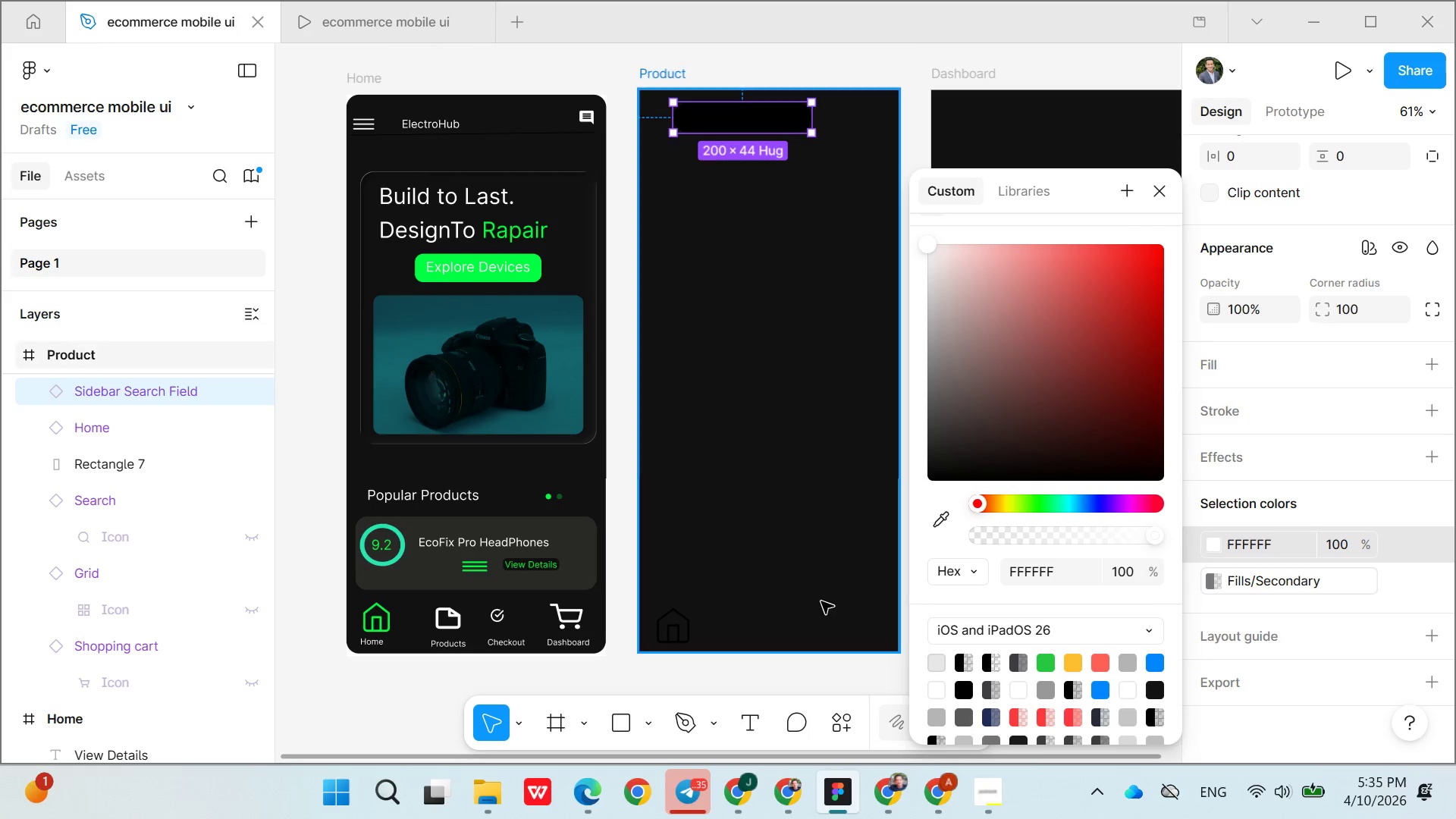 
left_click([818, 556])
 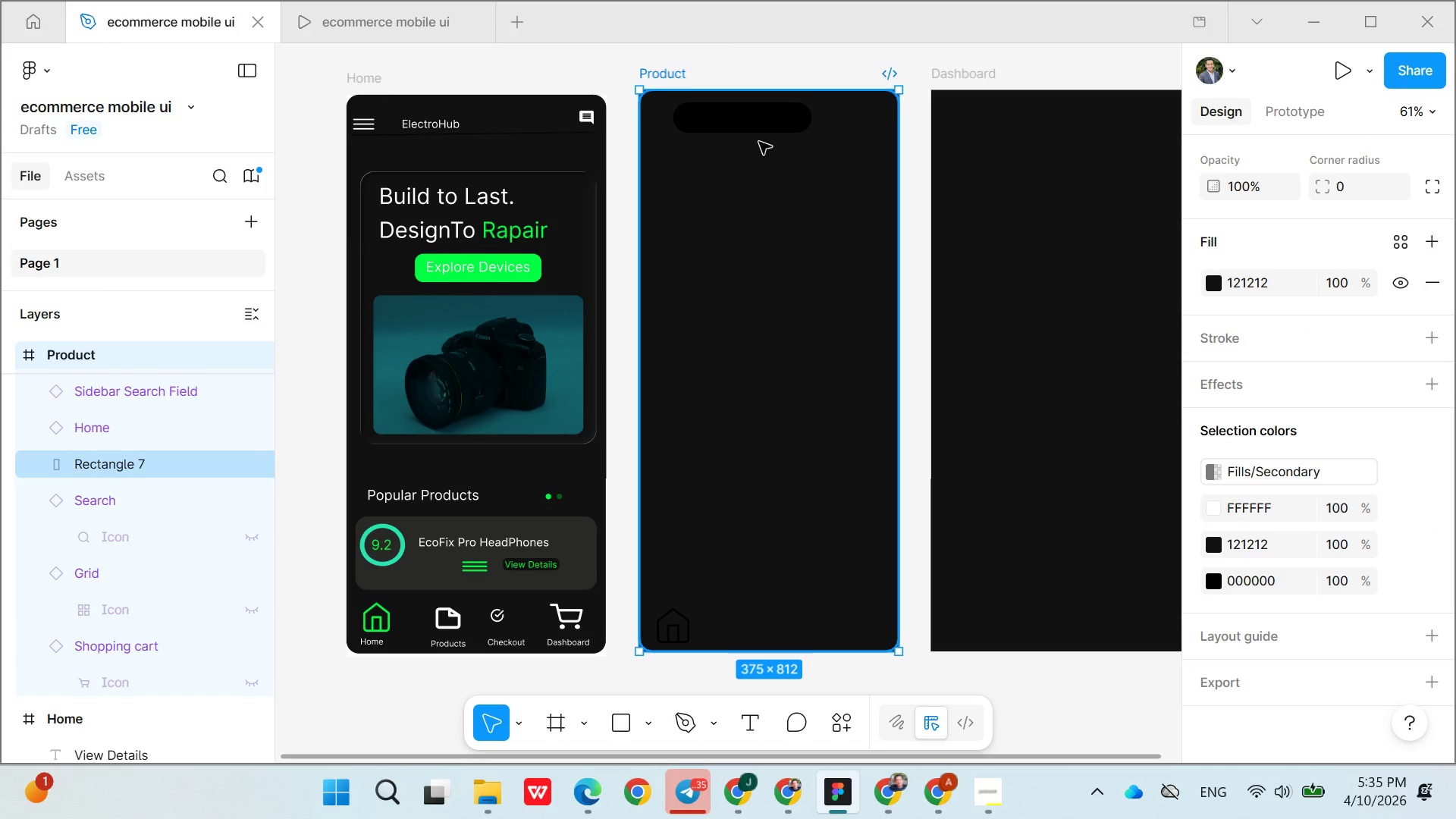 
left_click([755, 128])
 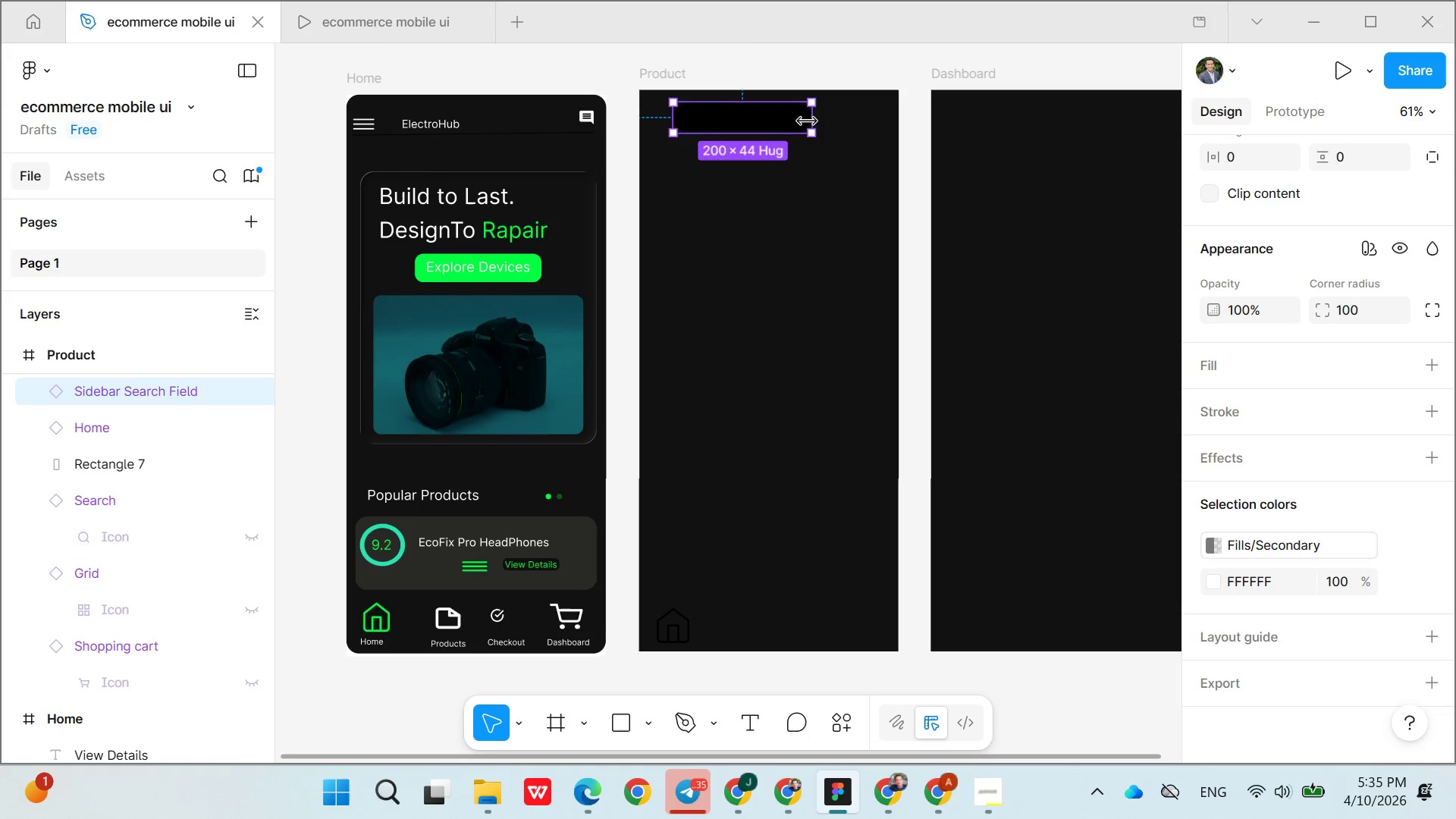 
left_click_drag(start_coordinate=[808, 121], to_coordinate=[873, 125])
 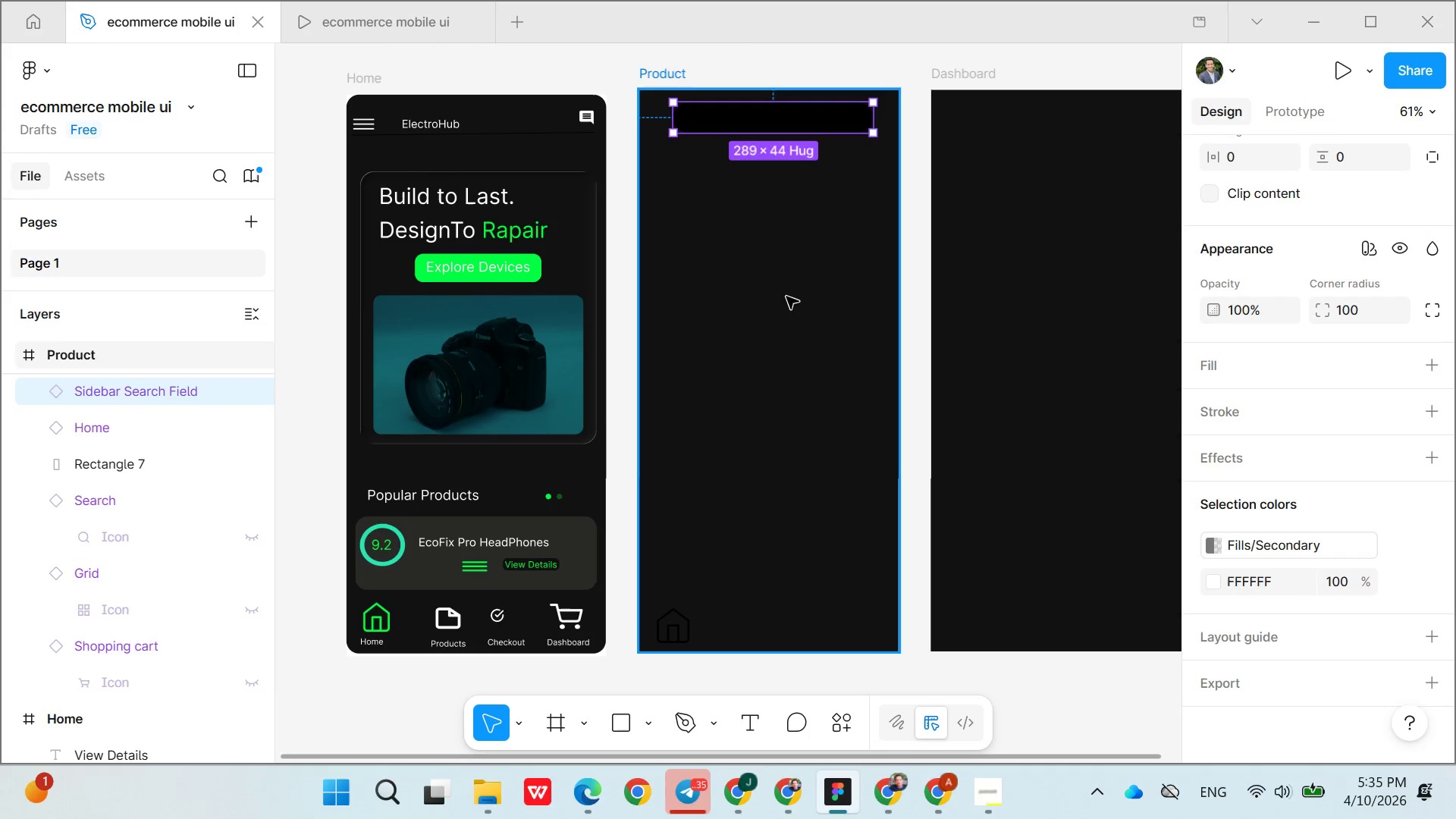 
left_click([781, 300])
 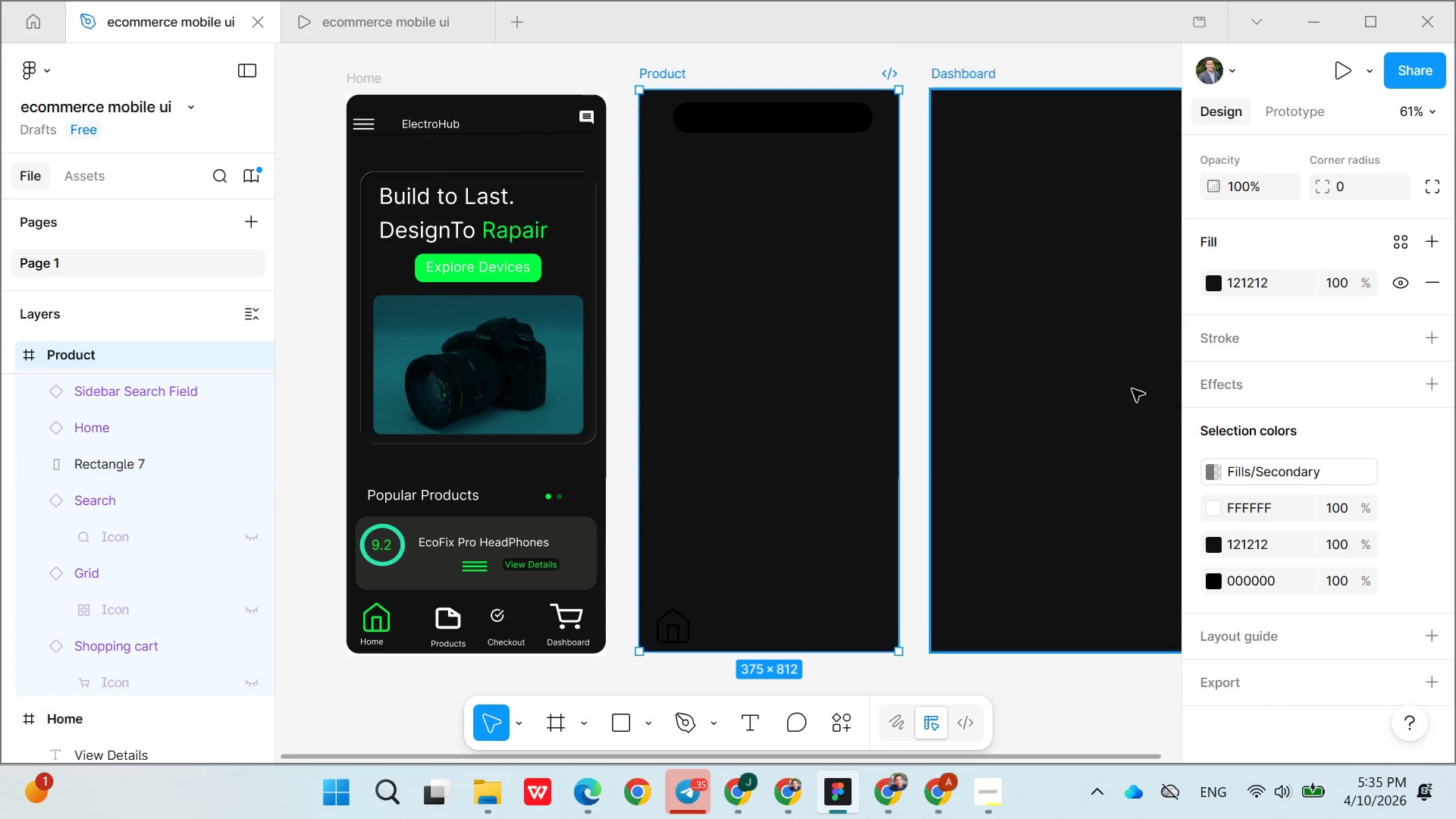 
scroll: coordinate [1306, 516], scroll_direction: down, amount: 4.0
 